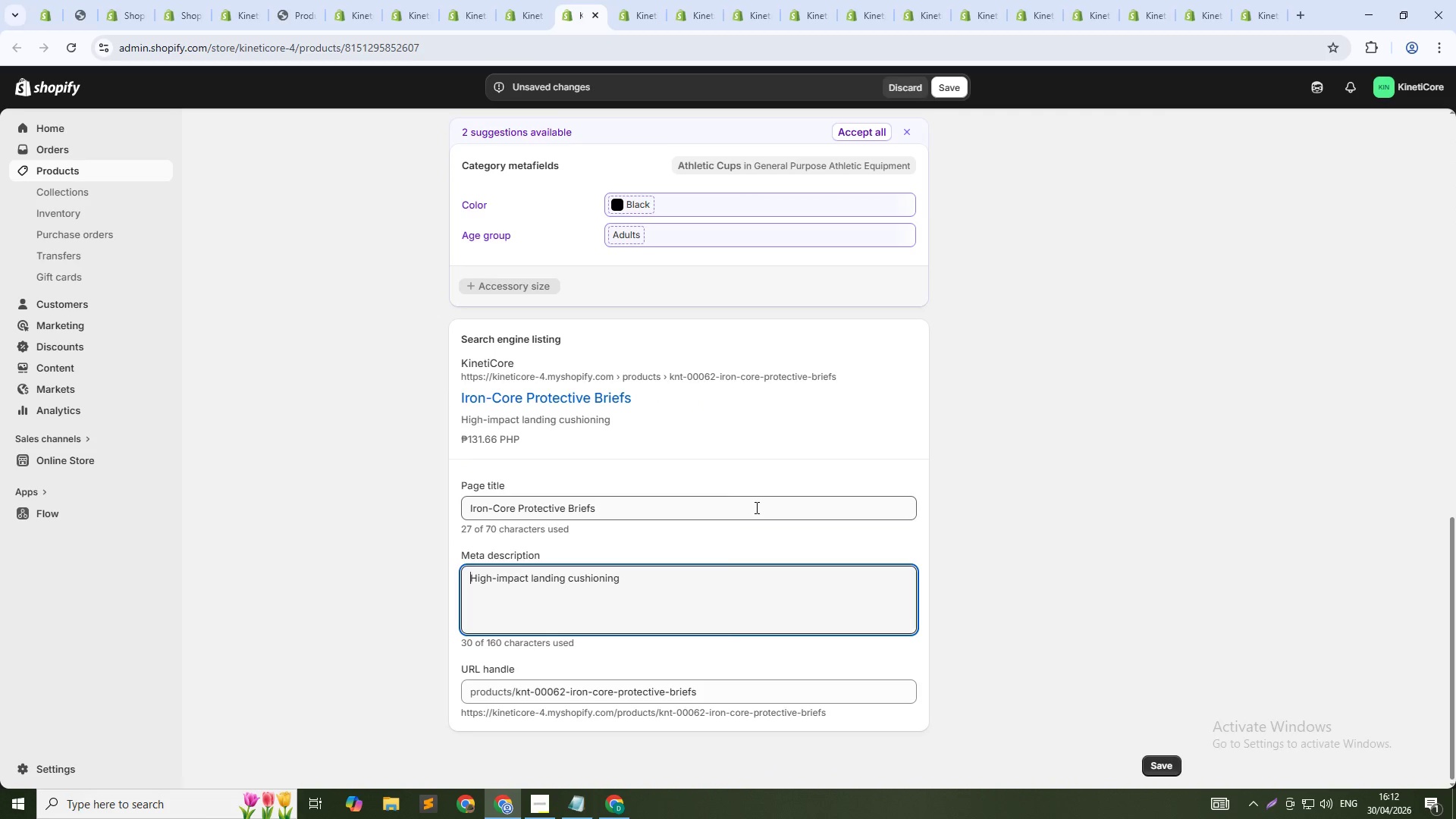 
key(Tab)
 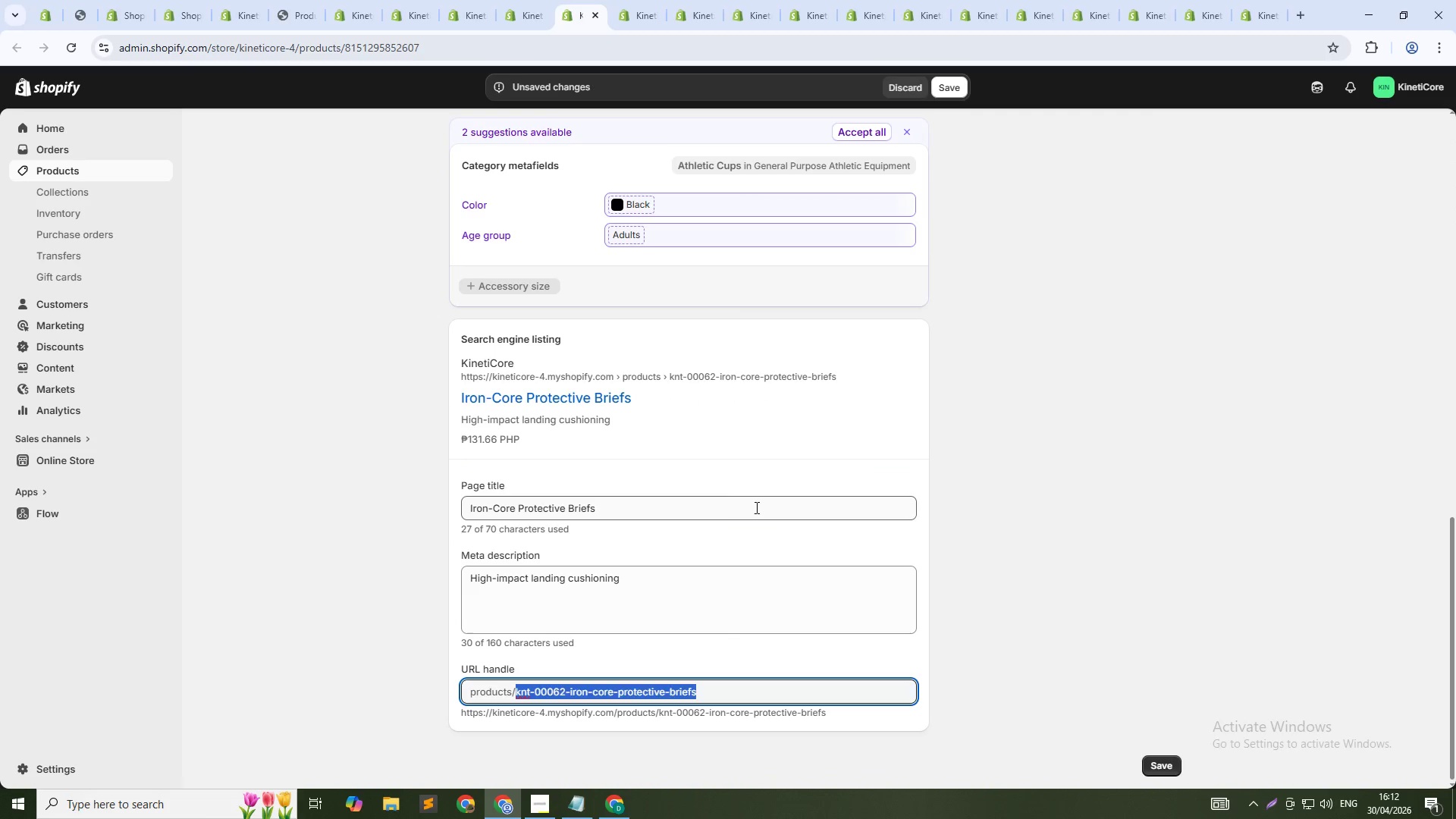 
key(ArrowRight)
 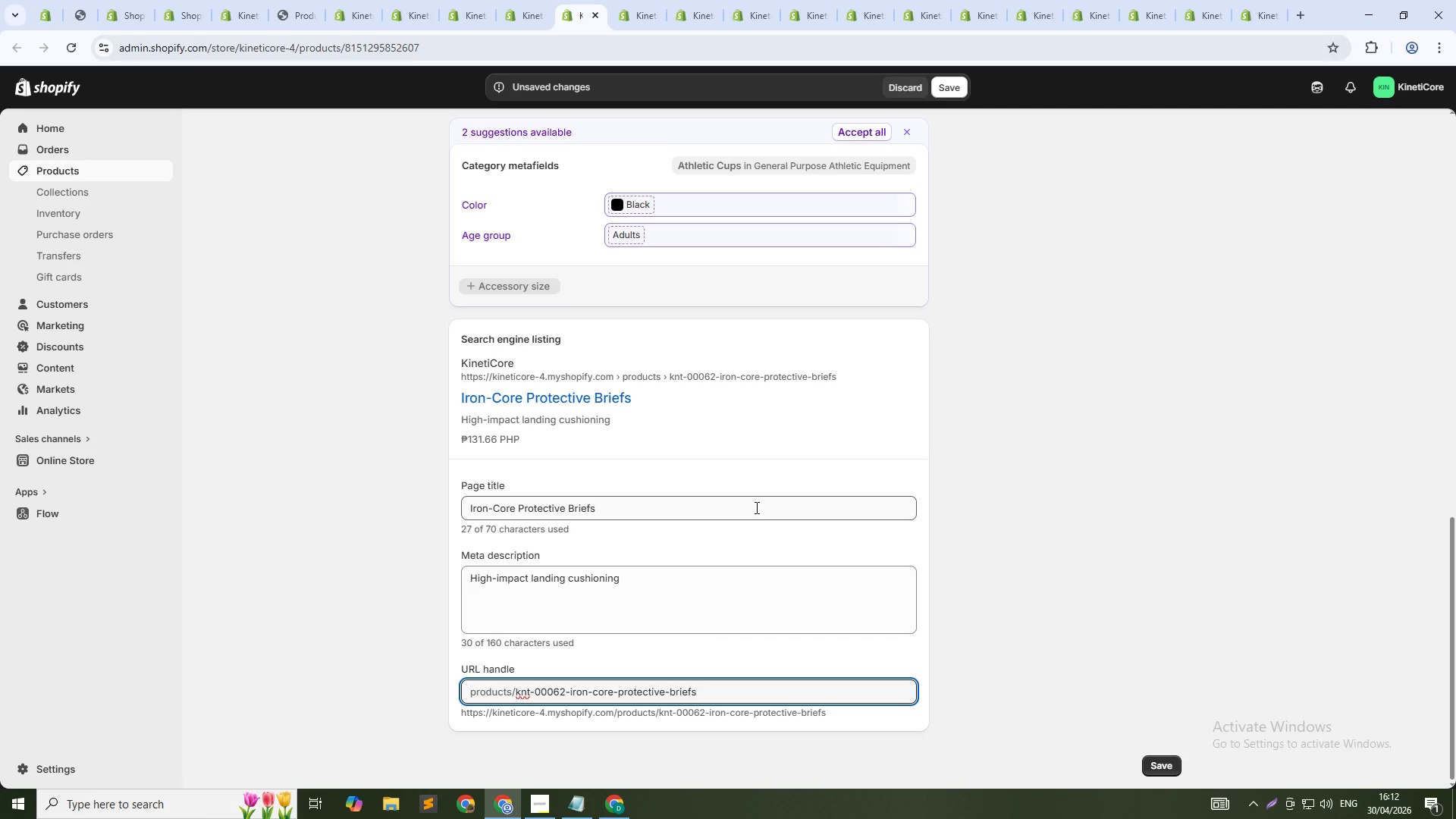 
key(NumpadSubtract)
 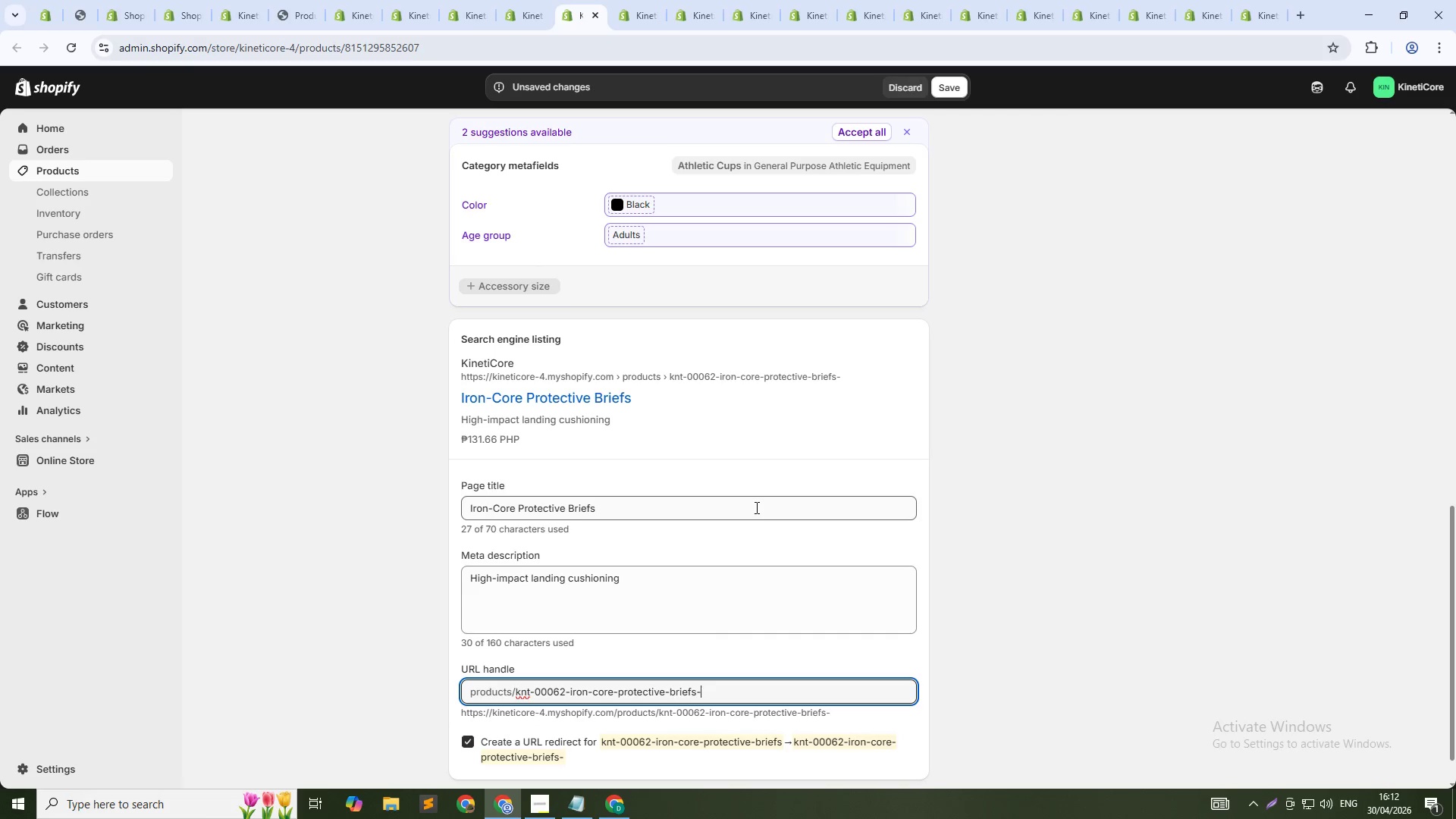 
key(Numpad6)
 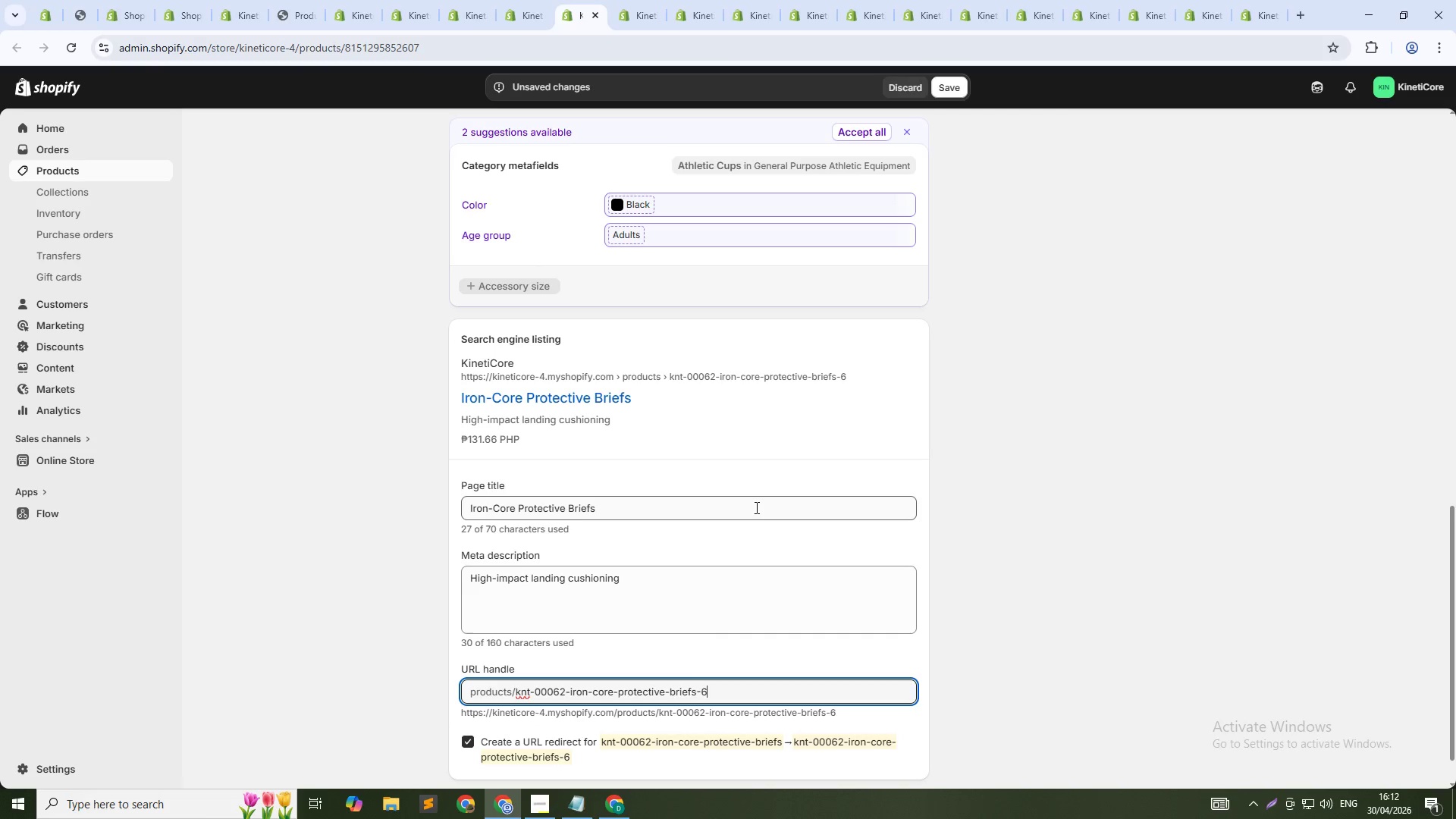 
key(Numpad2)
 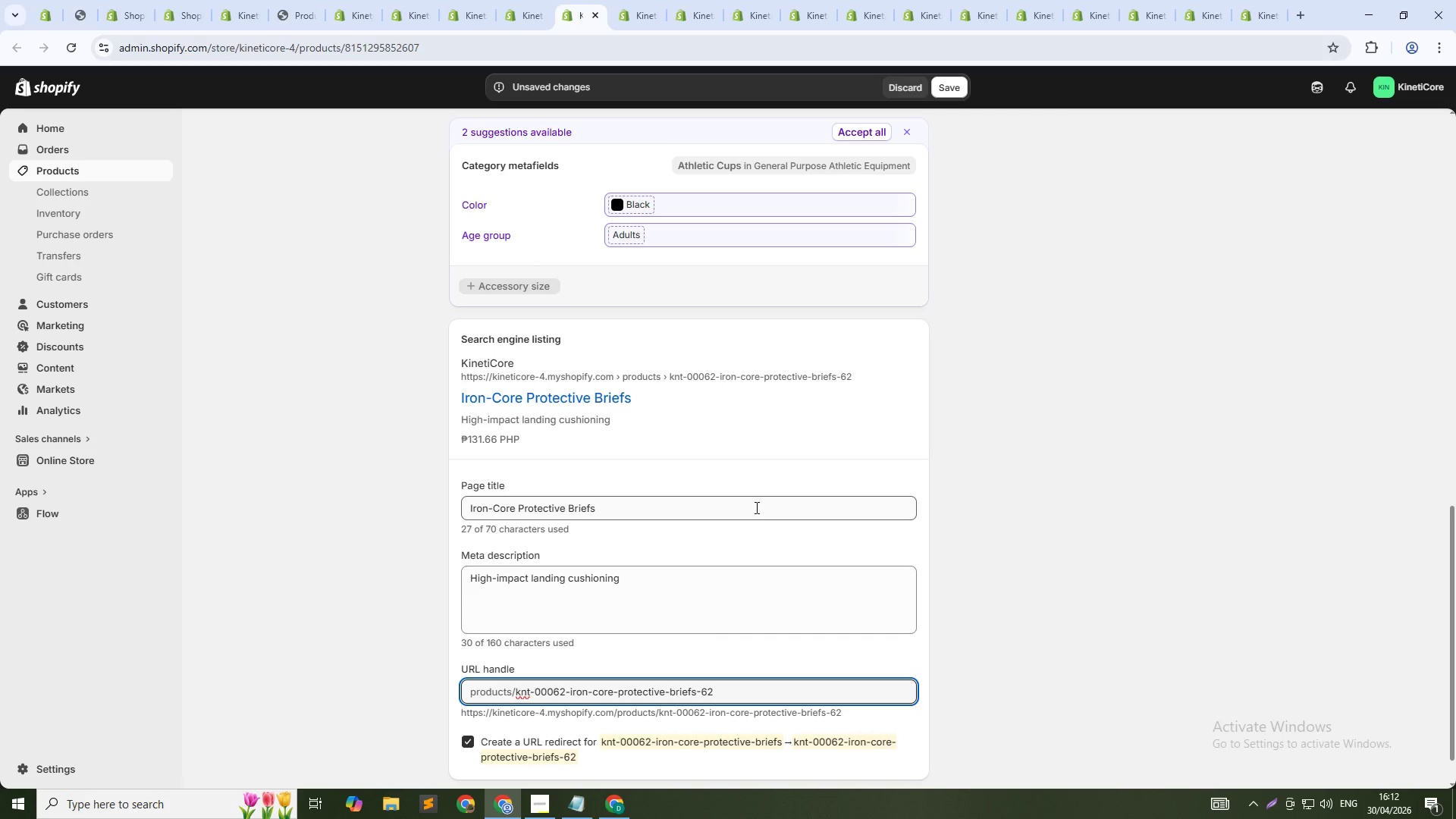 
key(ArrowUp)
 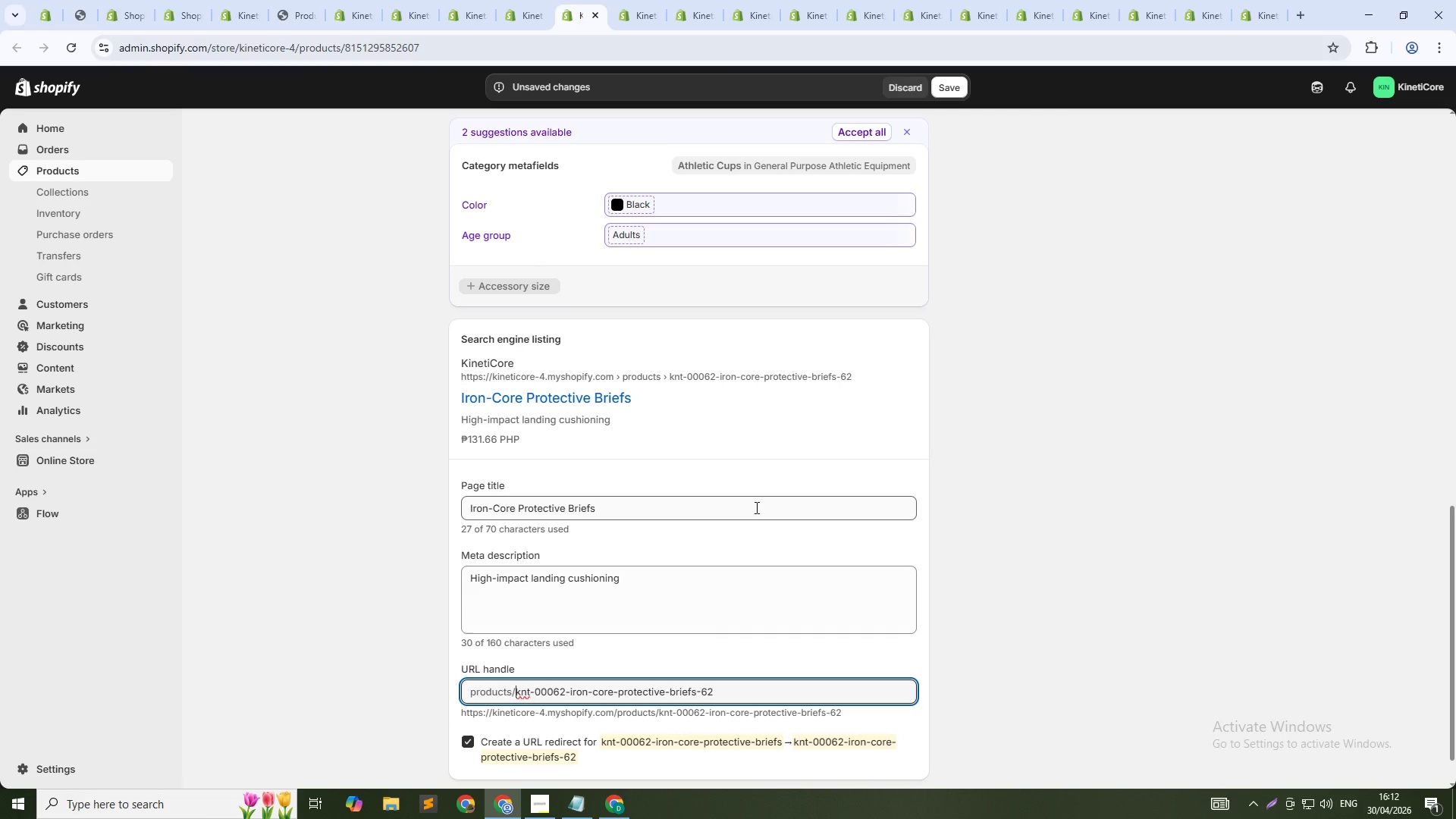 
key(Control+Shift+ArrowRight)
 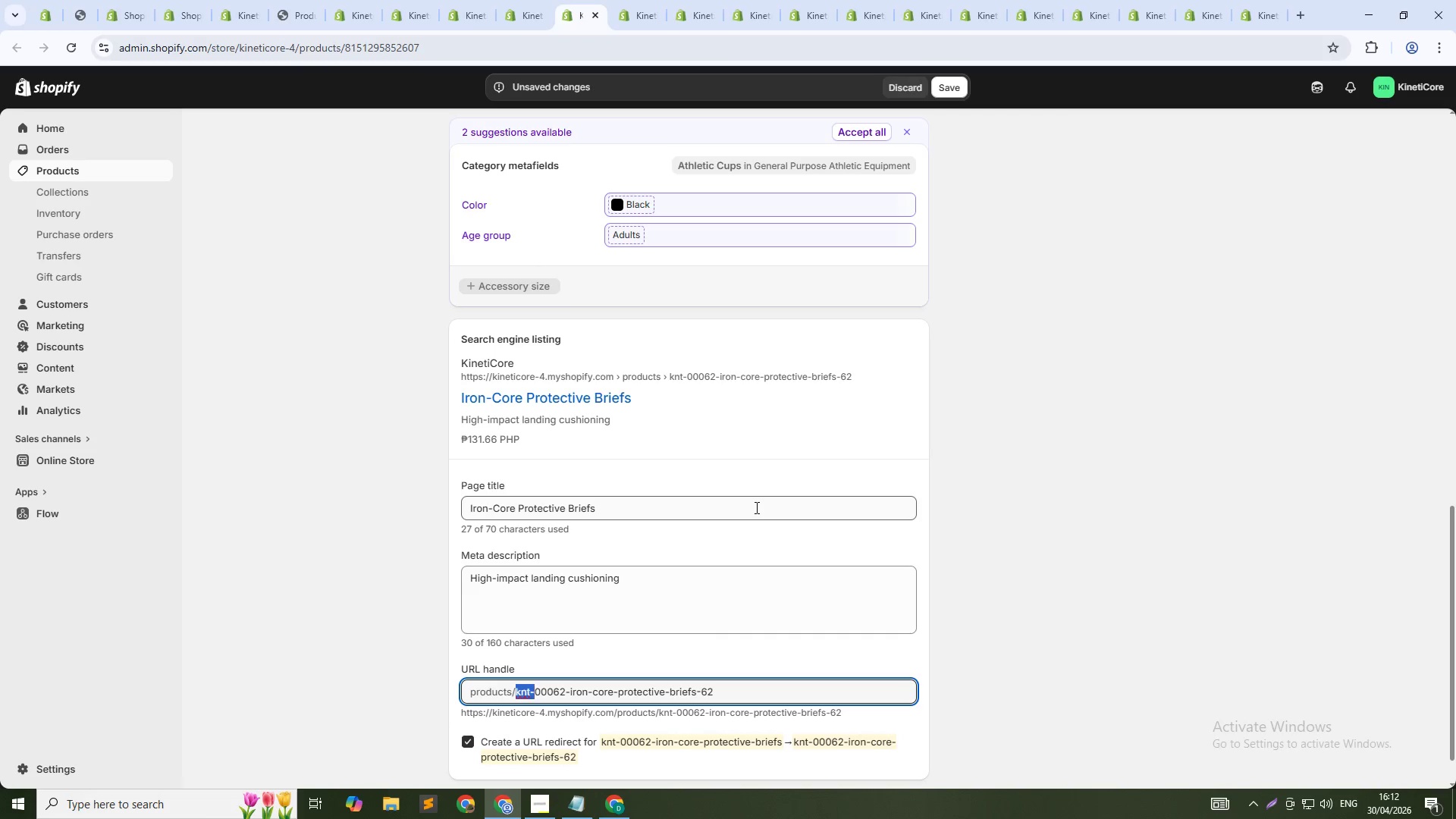 
key(Control+Shift+ArrowRight)
 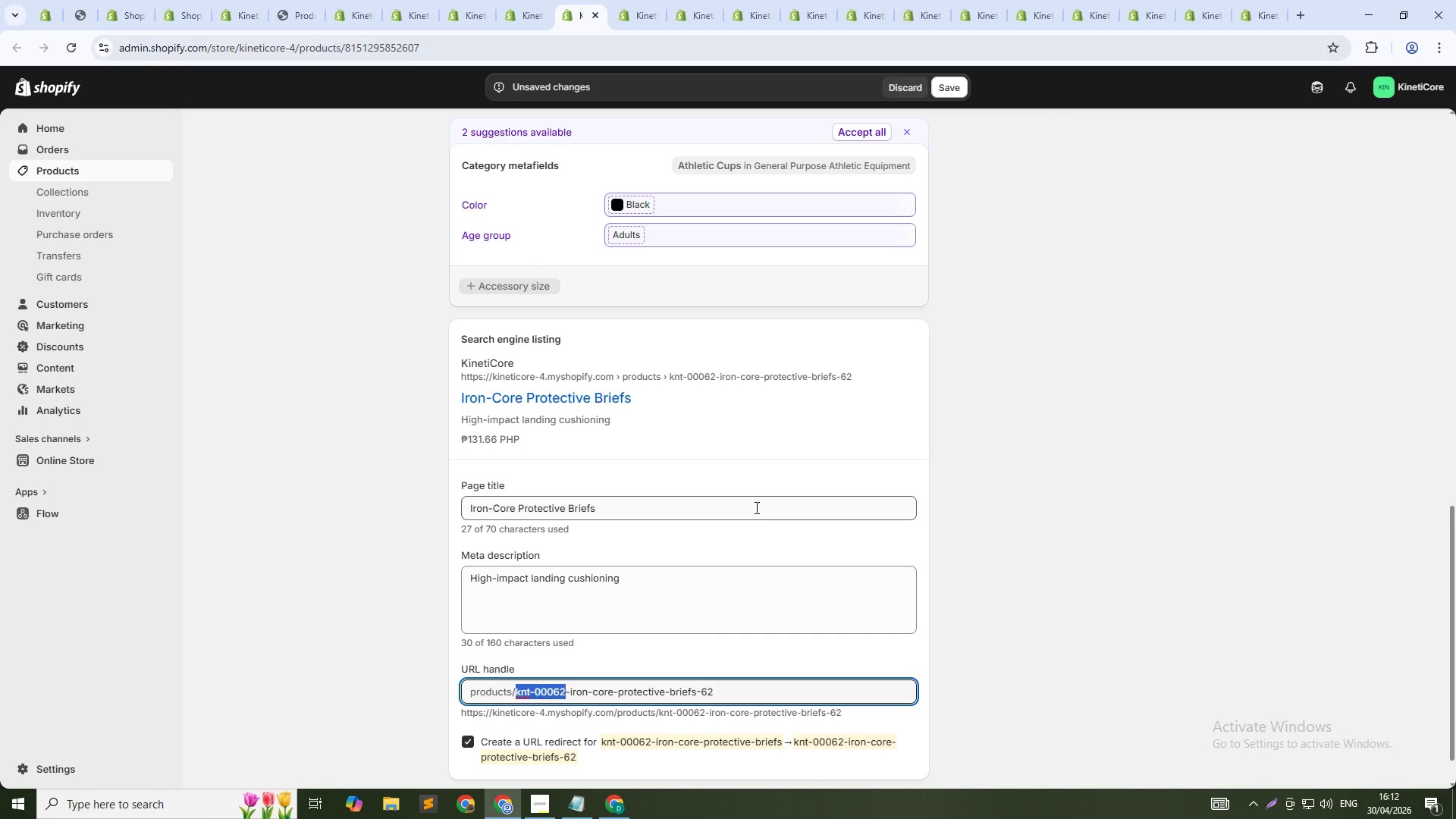 
key(Control+Shift+ArrowRight)
 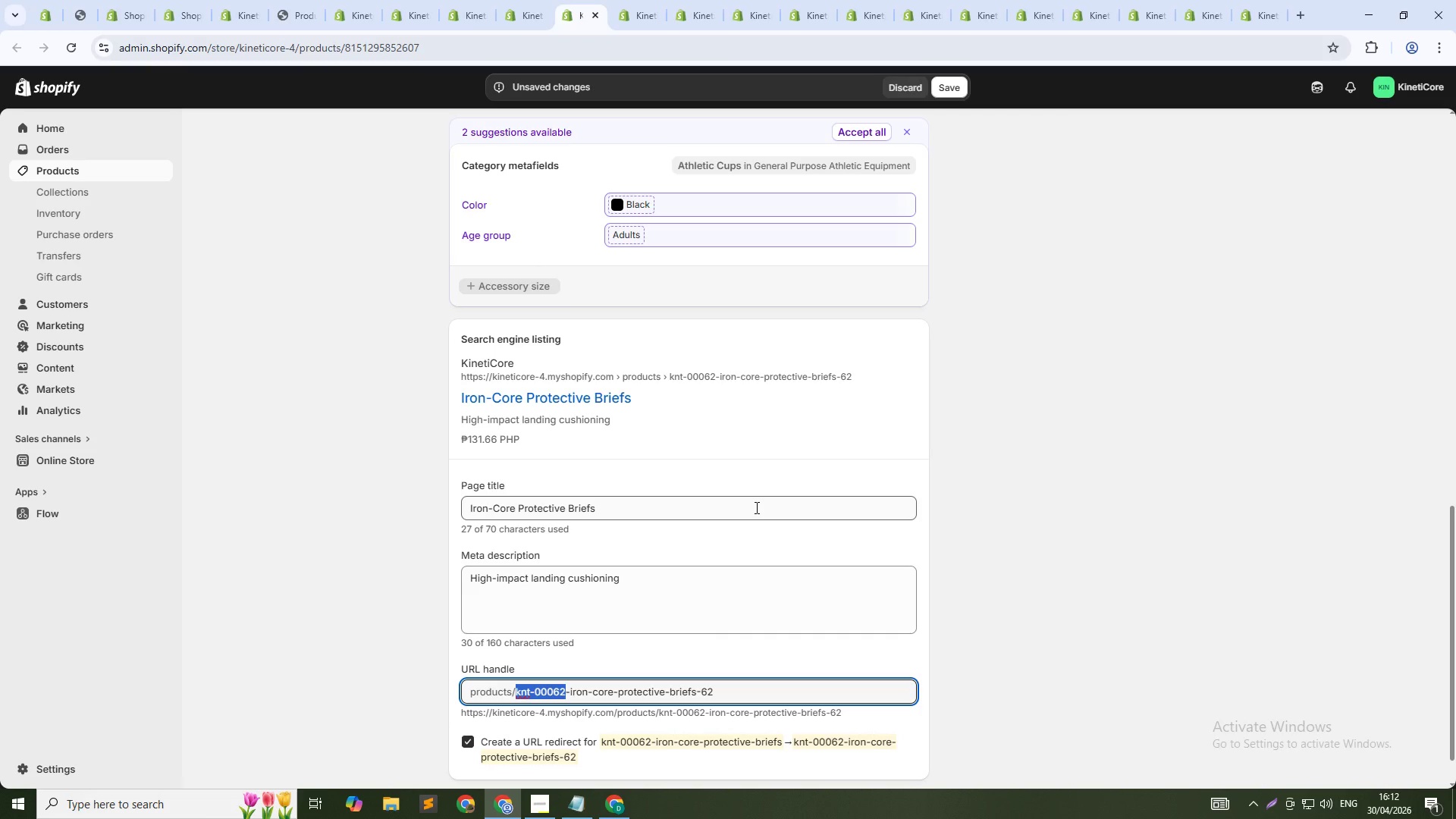 
key(Shift+ArrowRight)
 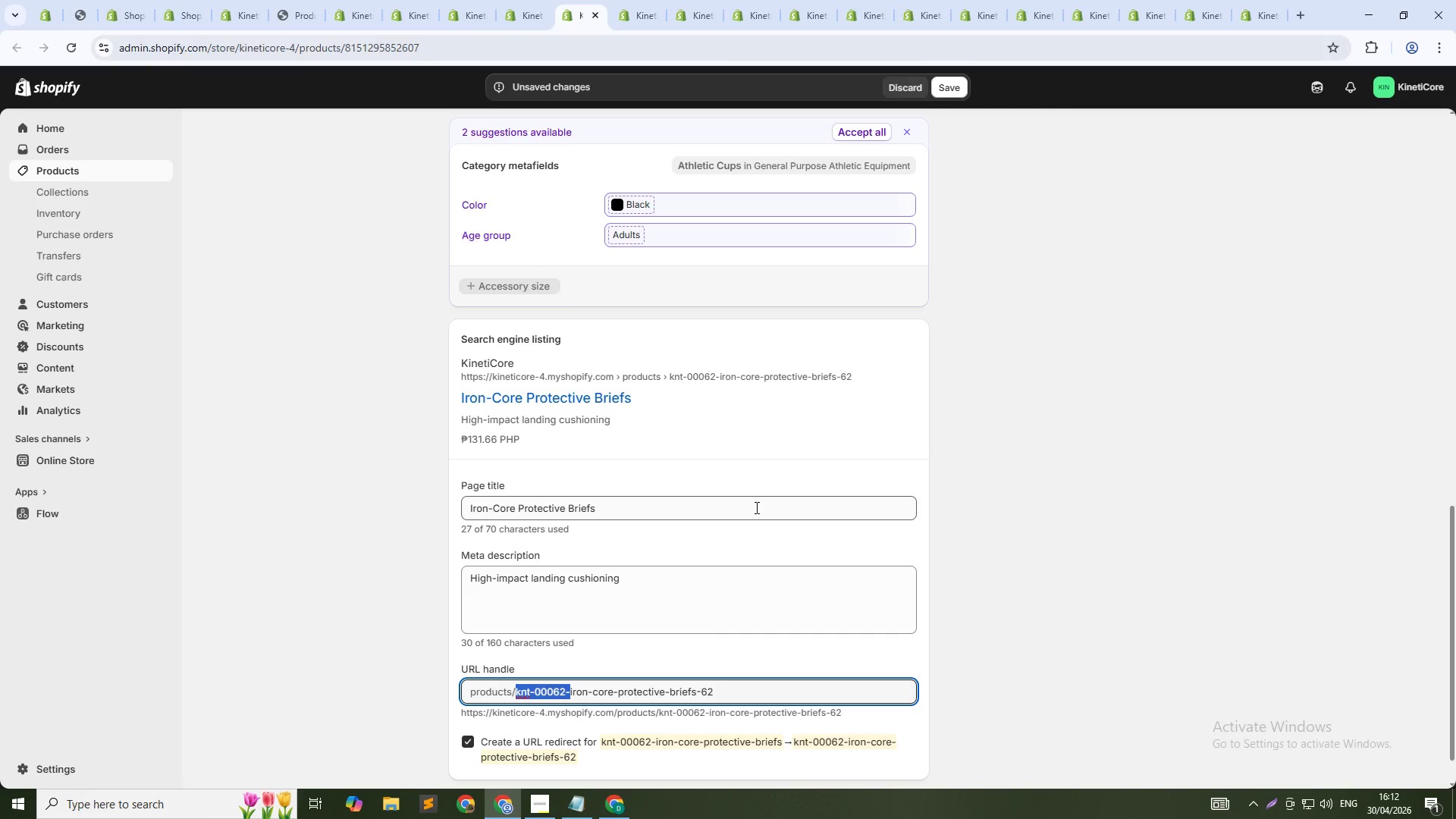 
key(Backspace)
 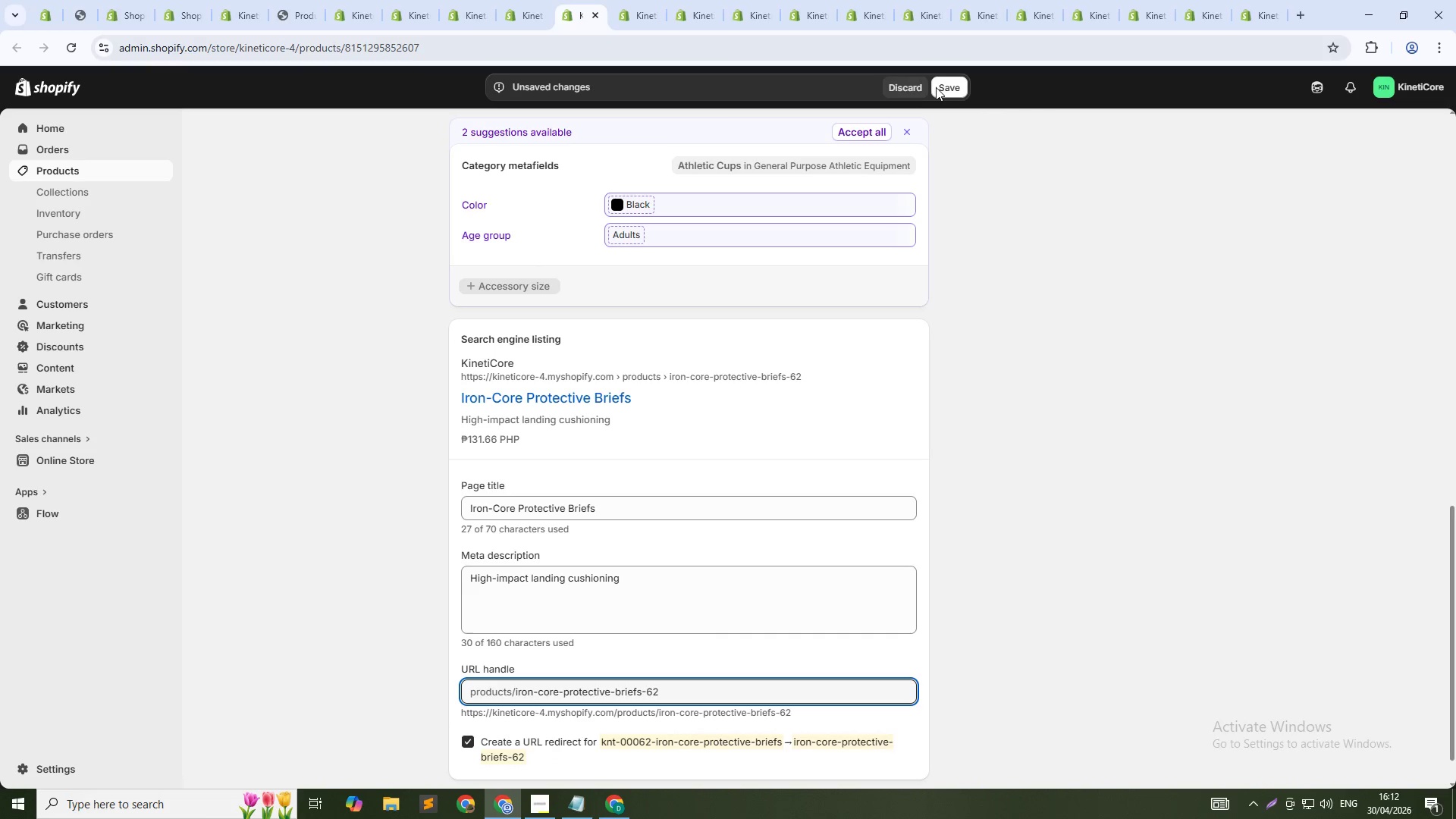 
left_click([941, 87])
 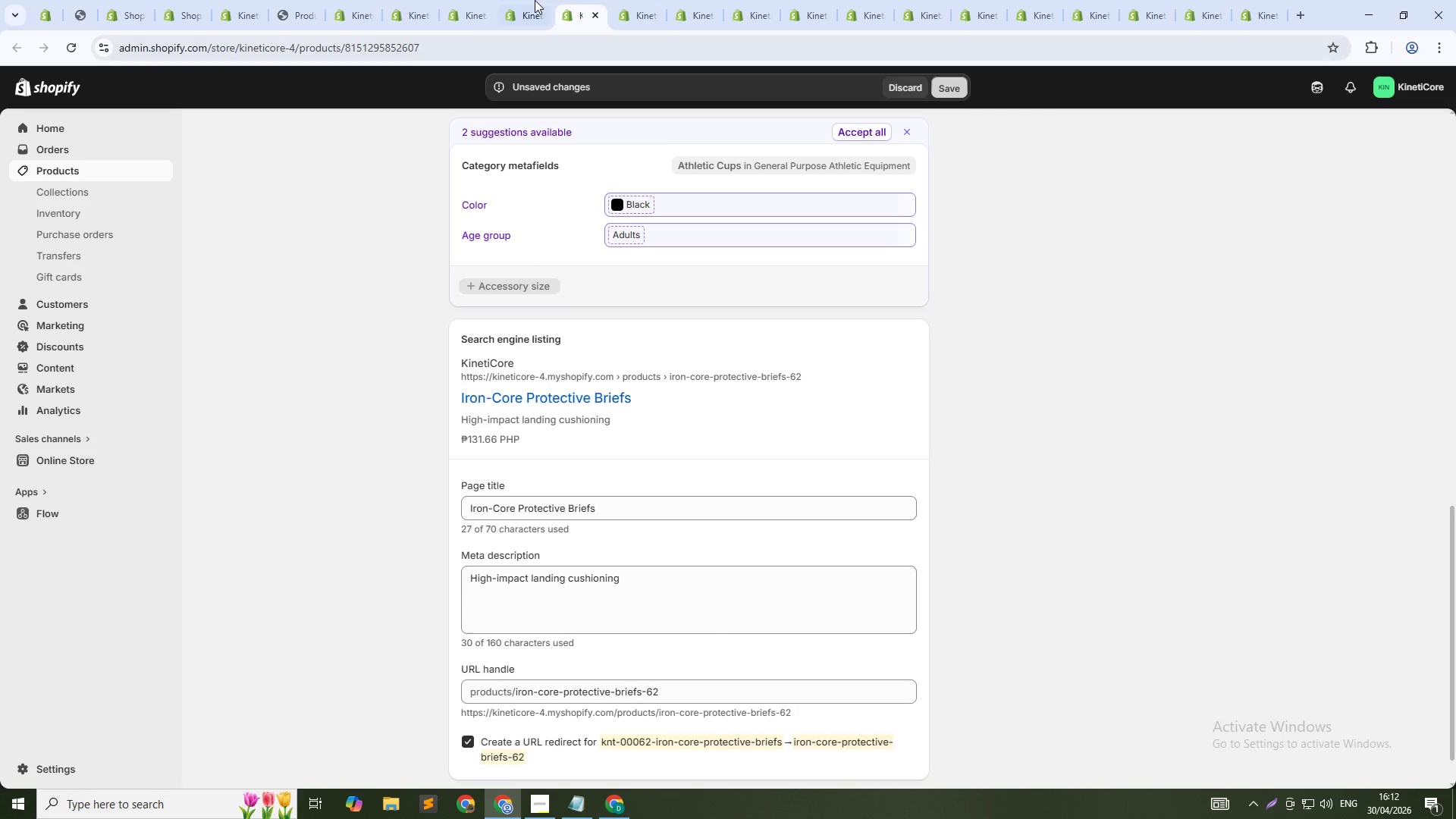 
left_click([534, 0])
 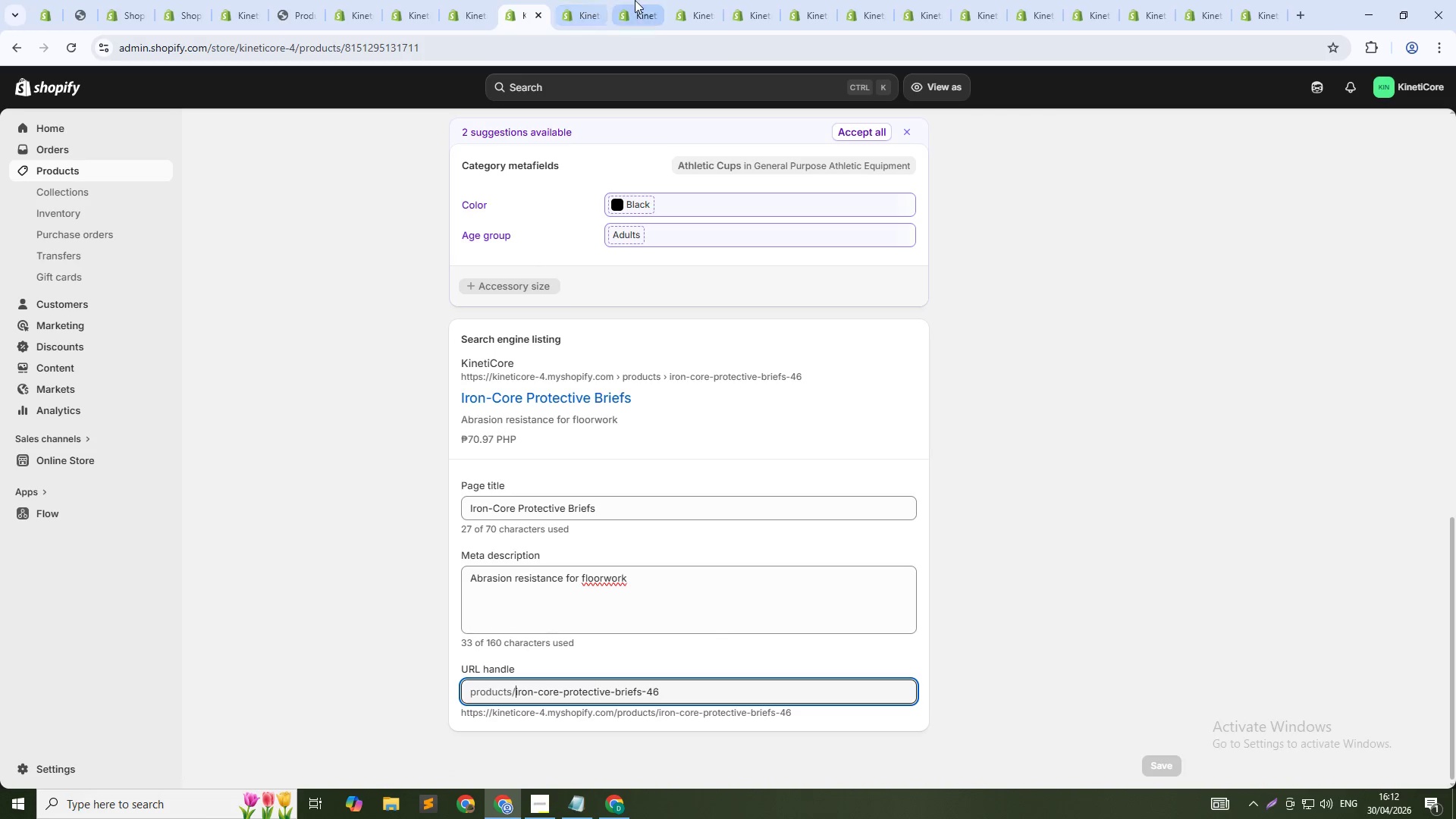 
left_click([635, 0])
 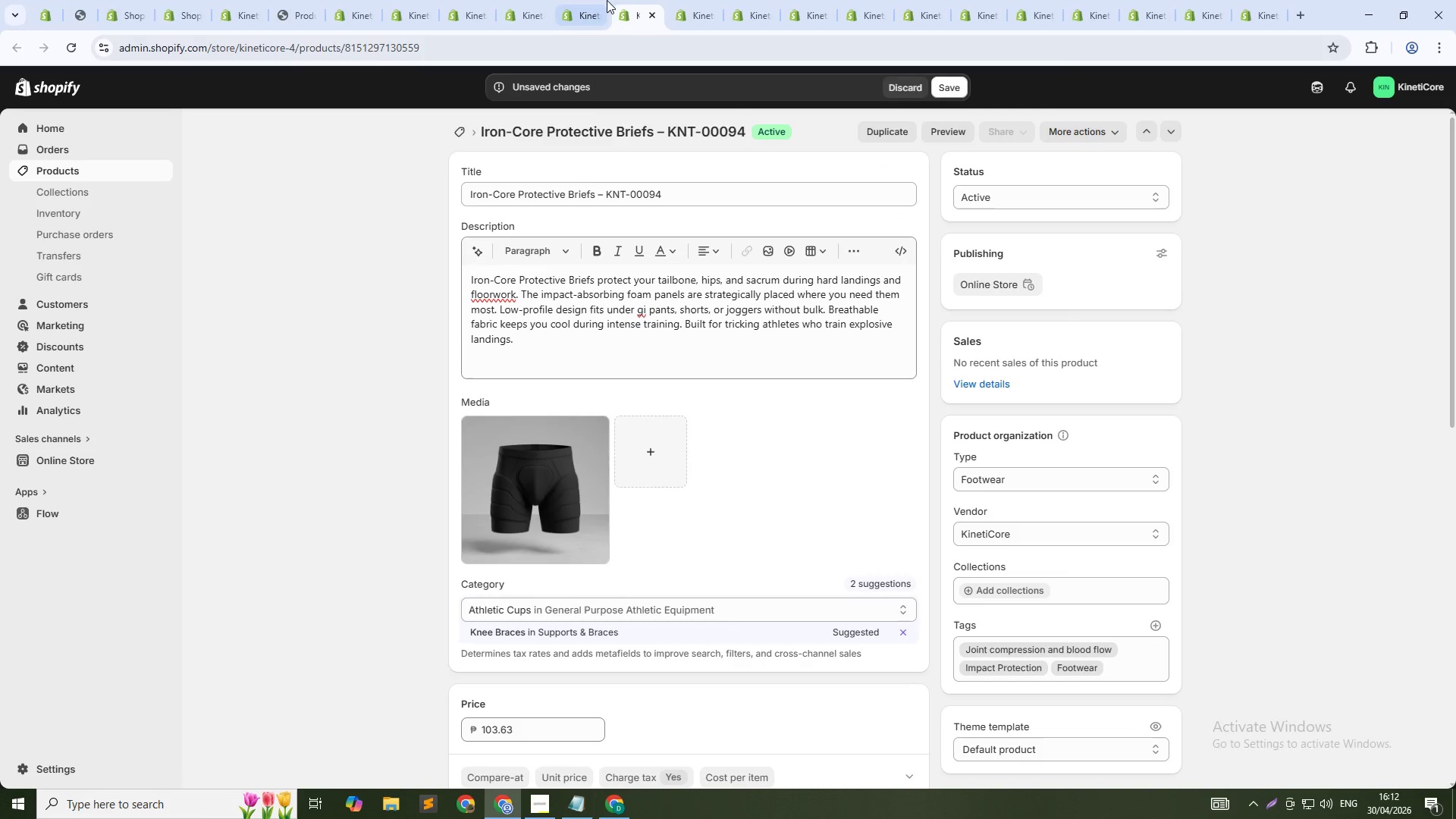 
left_click([587, 0])
 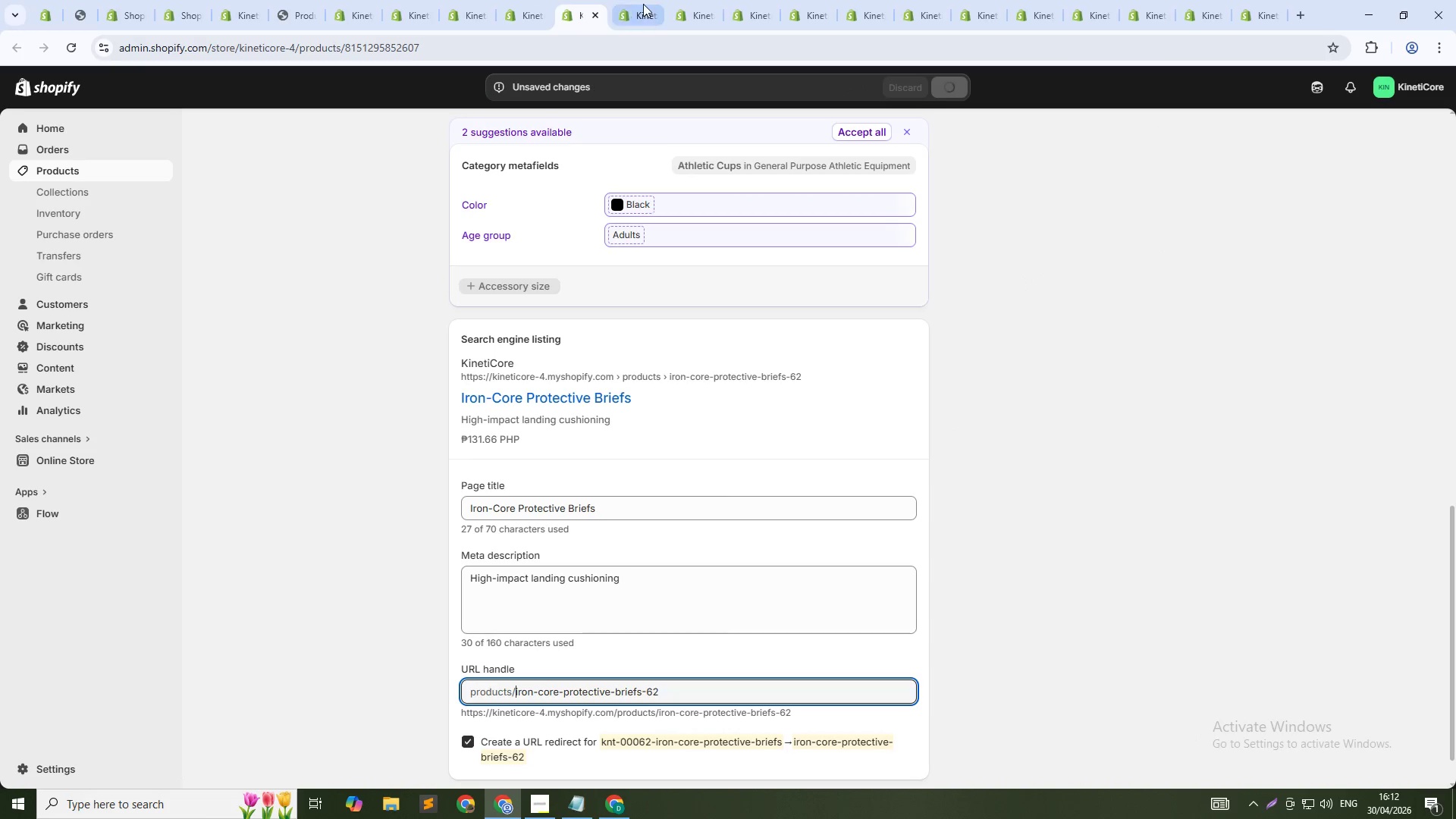 
left_click([644, 4])
 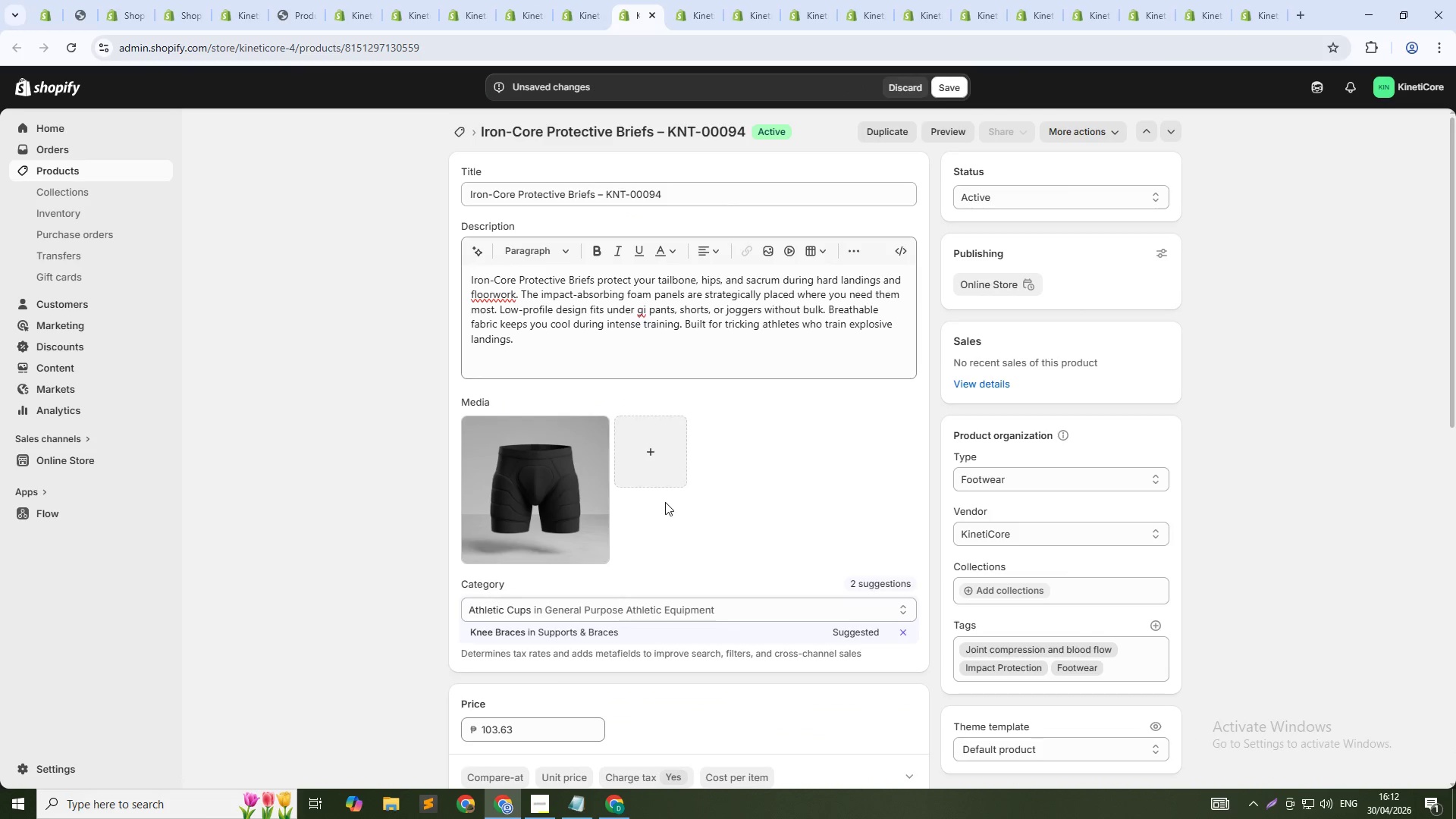 
scroll: coordinate [727, 601], scroll_direction: down, amount: 18.0
 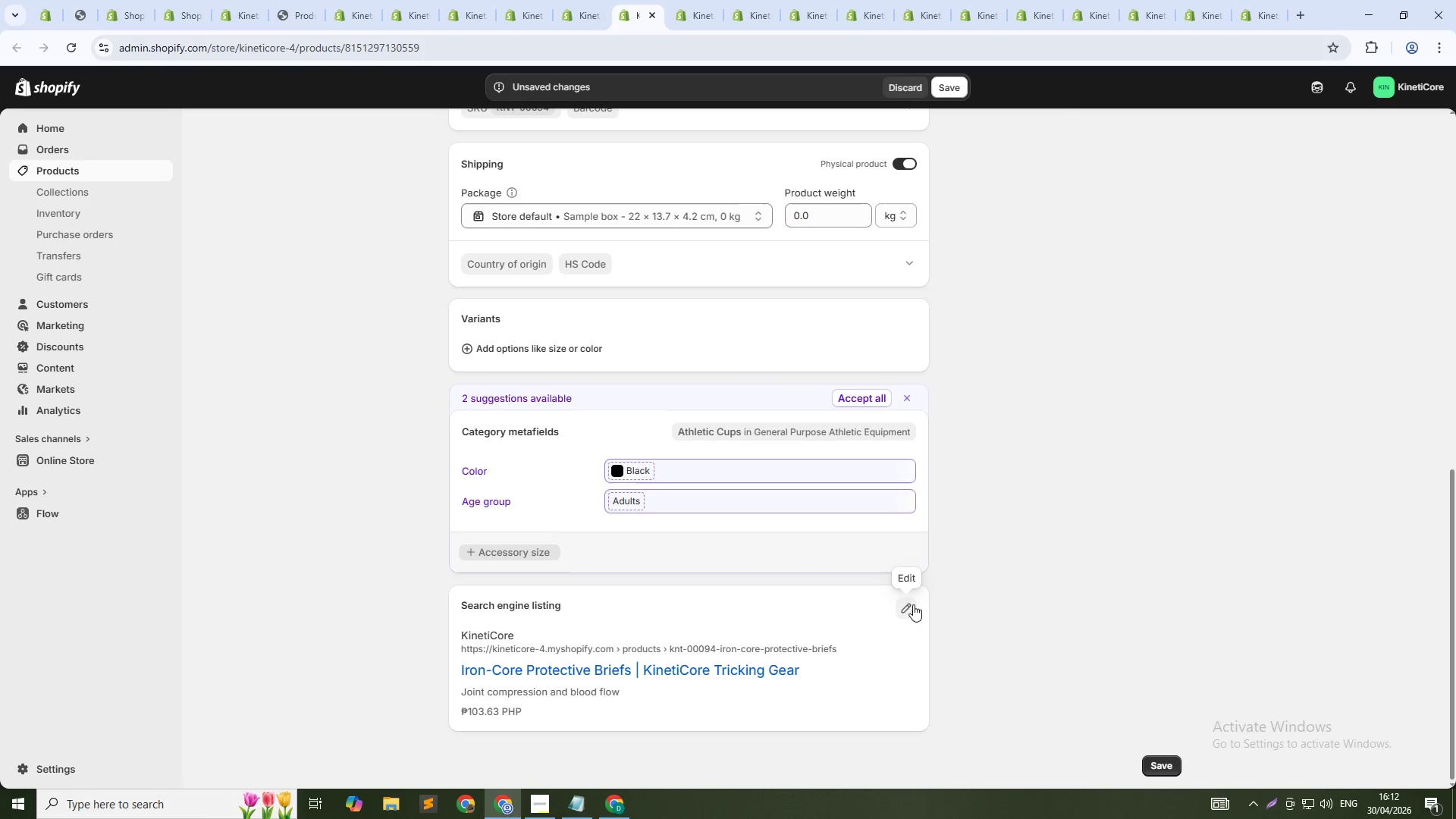 
left_click([911, 604])
 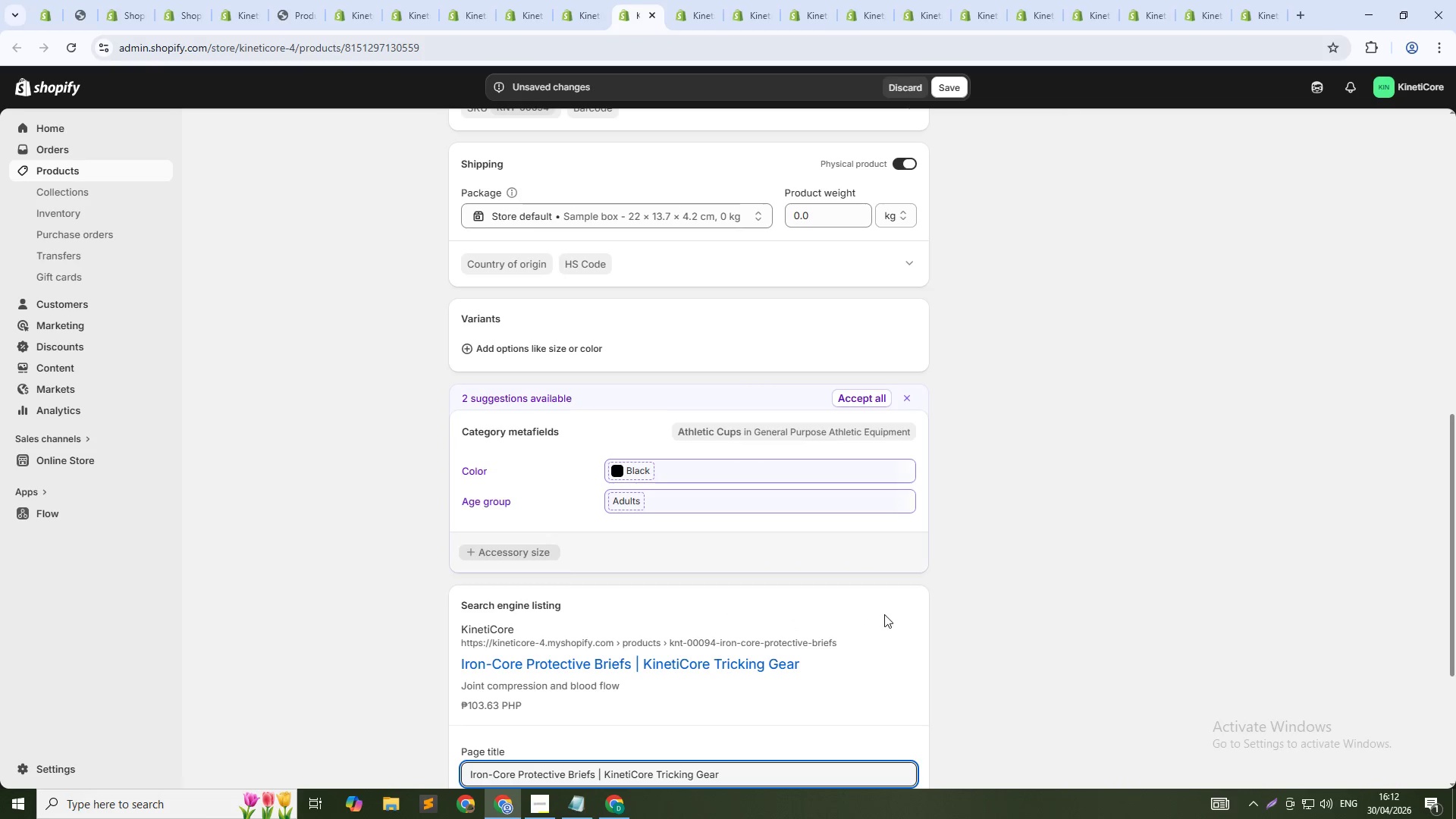 
scroll: coordinate [821, 654], scroll_direction: down, amount: 4.0
 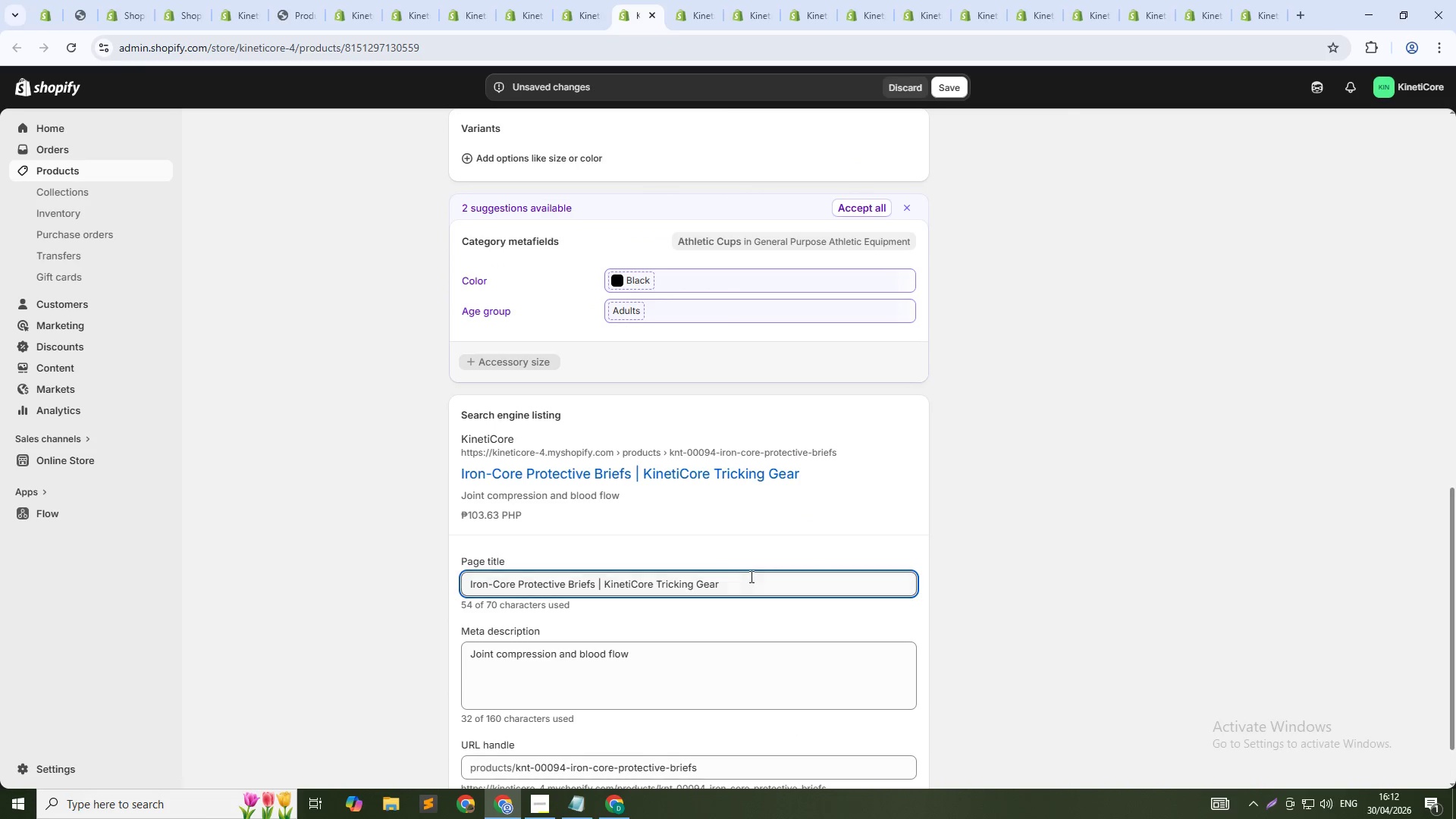 
left_click([750, 585])
 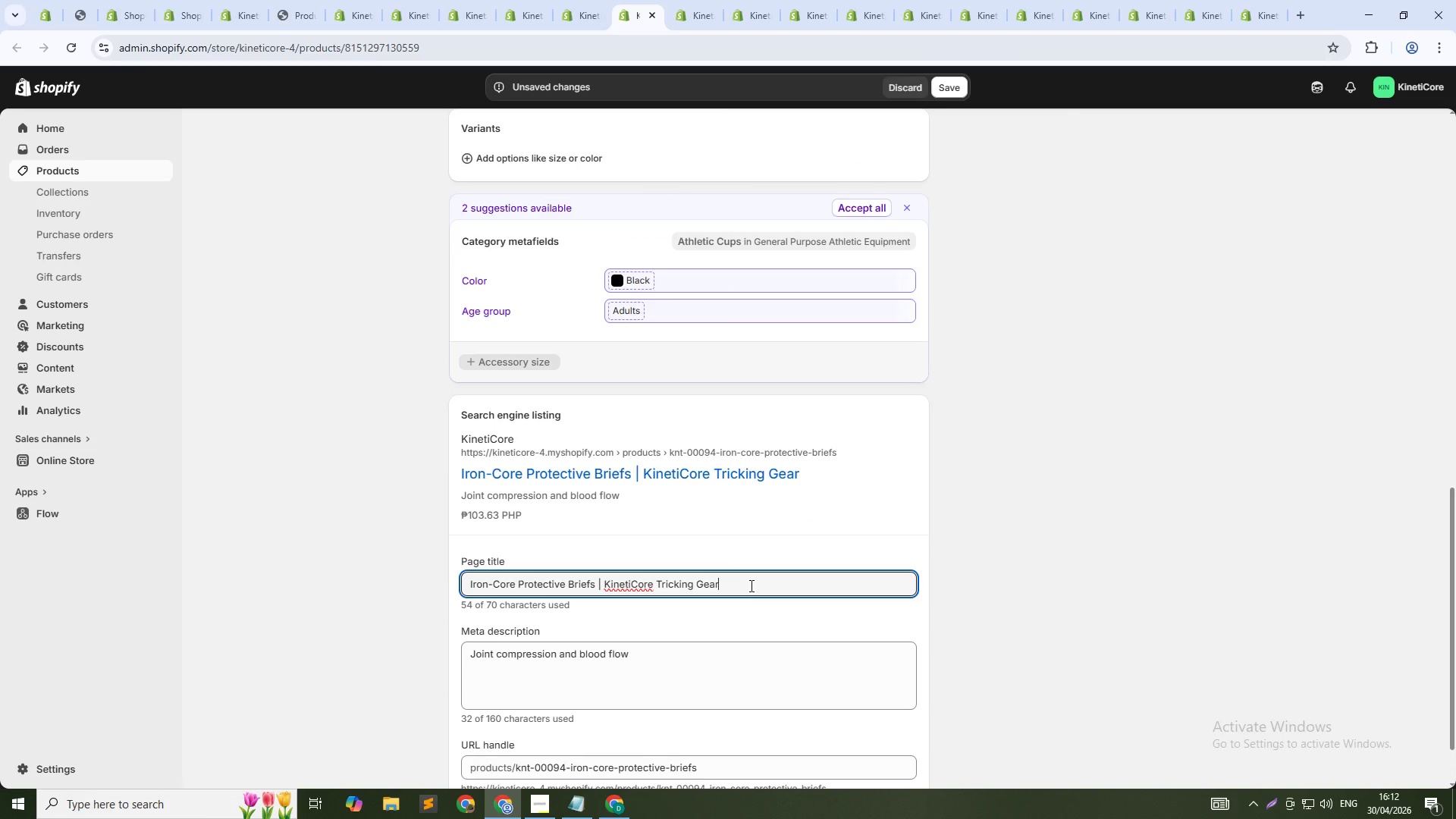 
key(Control+Shift+ArrowLeft)
 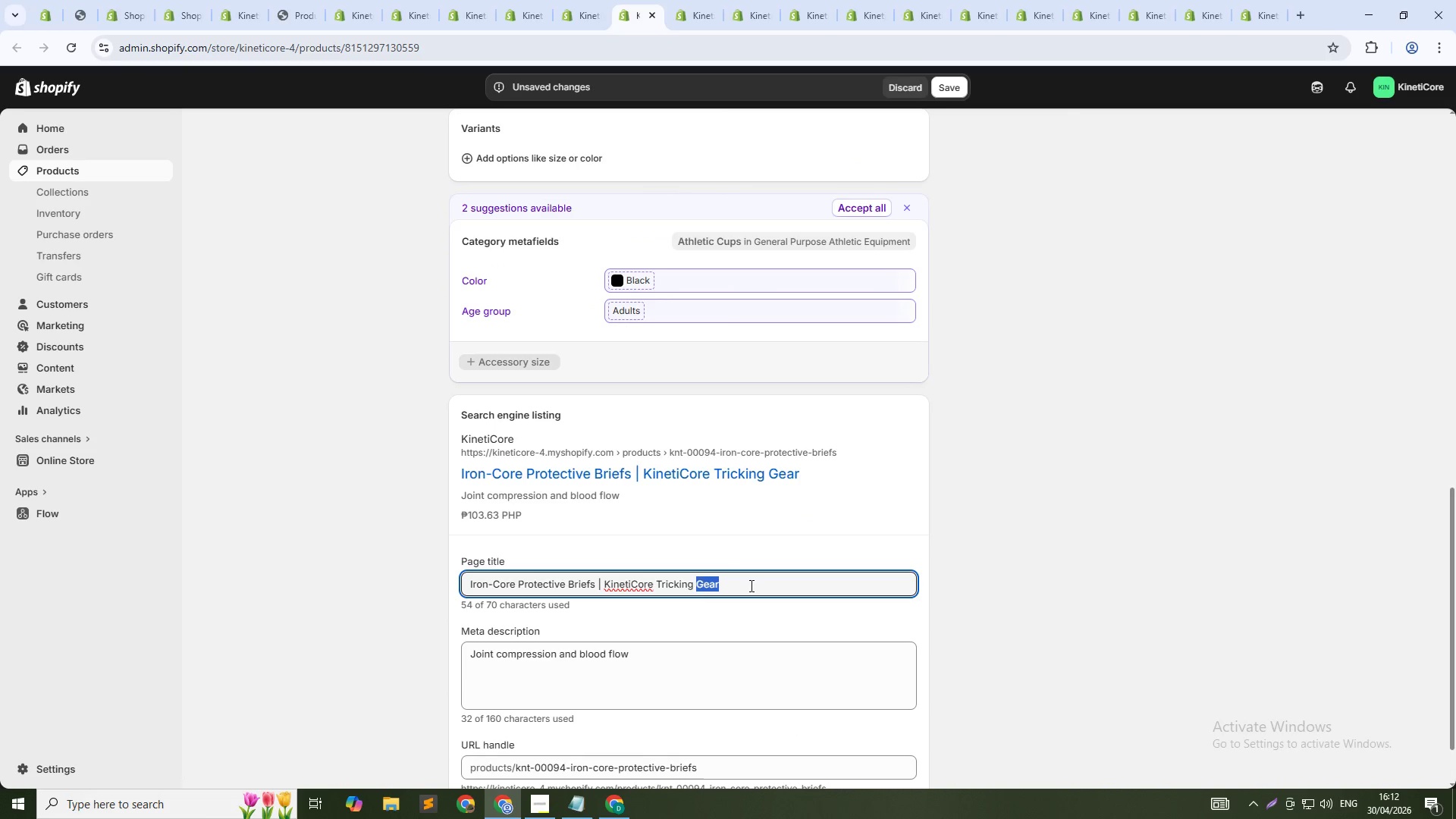 
key(Control+Shift+ArrowLeft)
 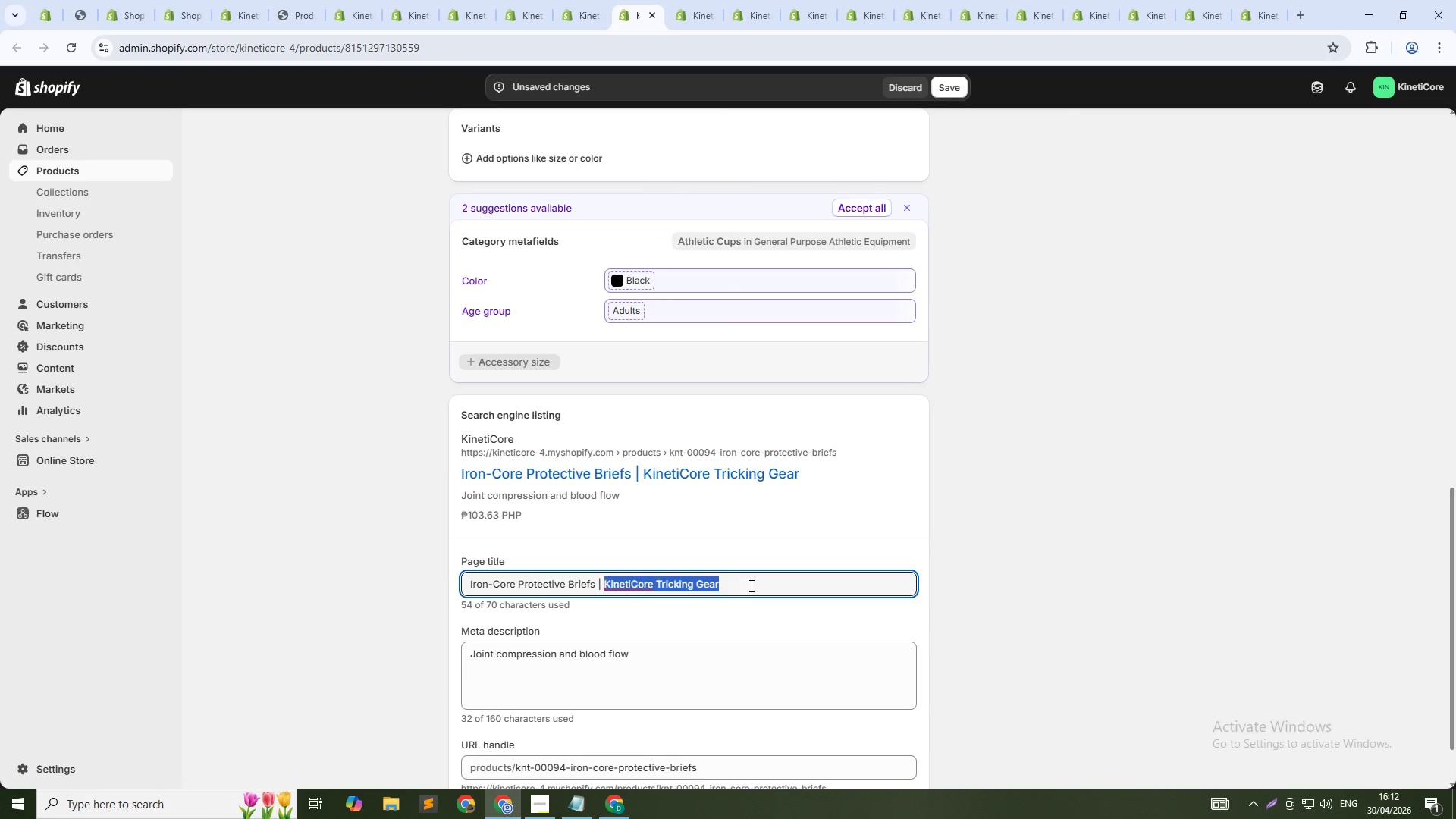 
key(Control+Shift+ArrowLeft)
 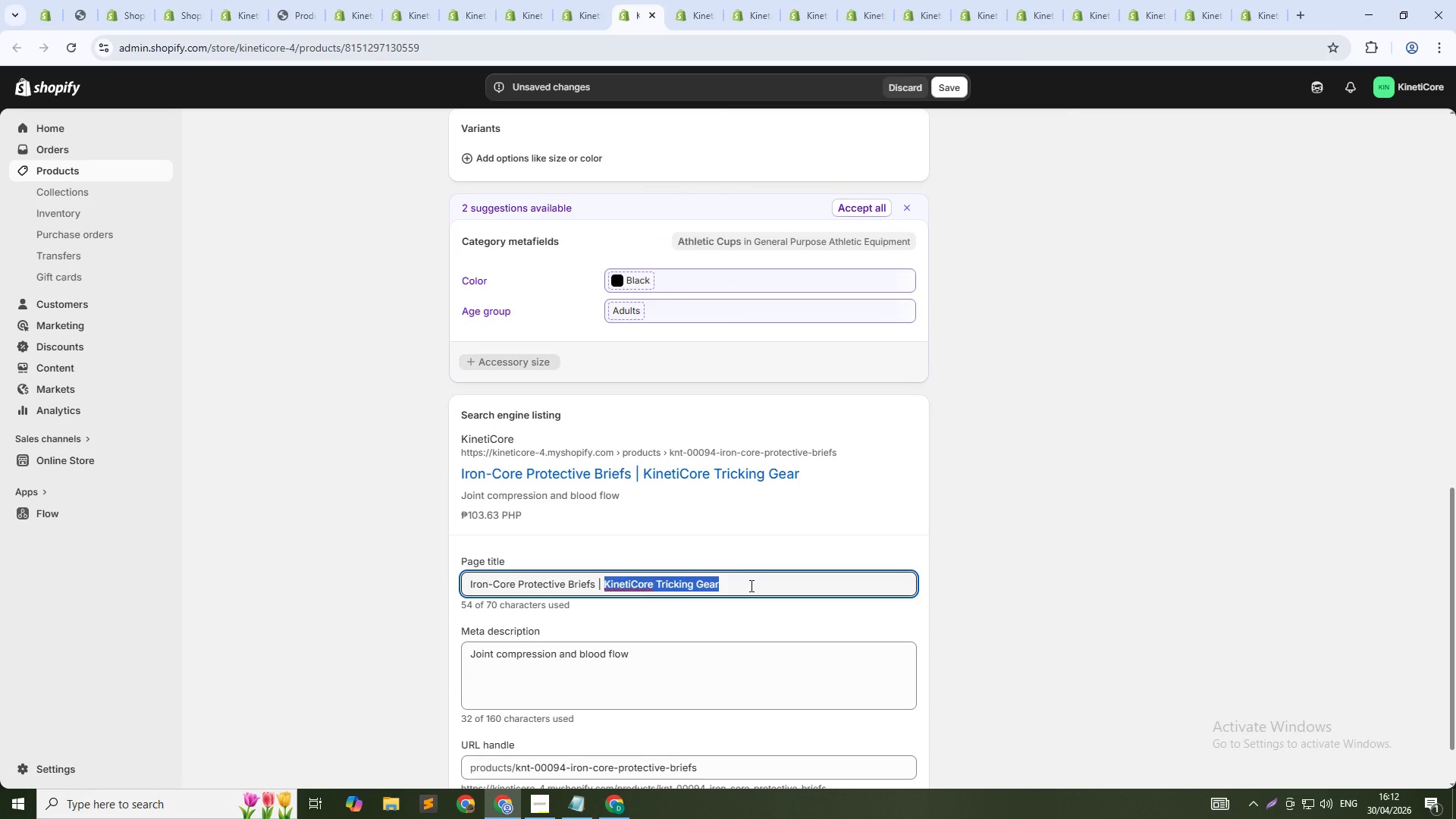 
key(Control+Shift+ArrowLeft)
 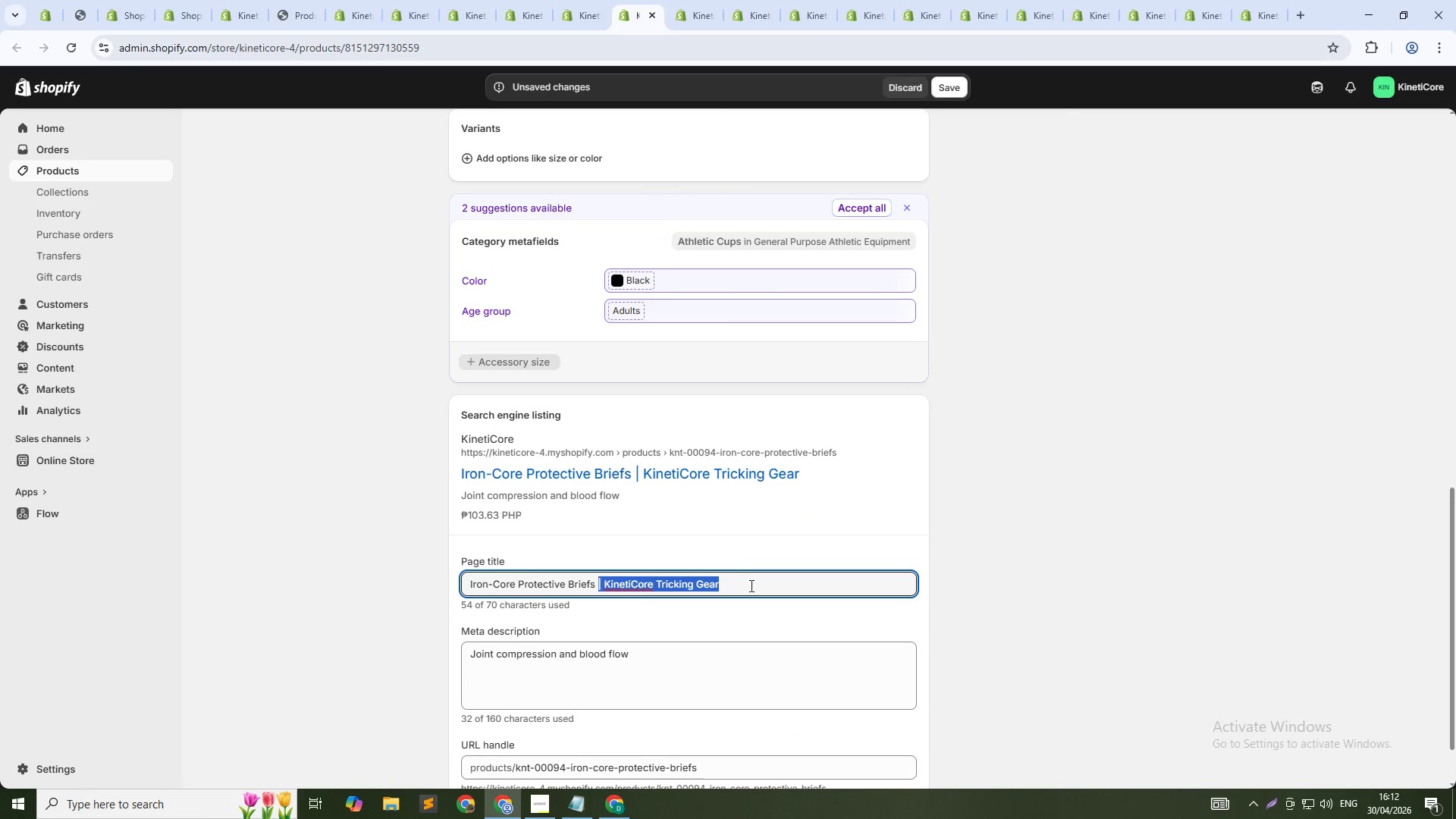 
key(Shift+ArrowLeft)
 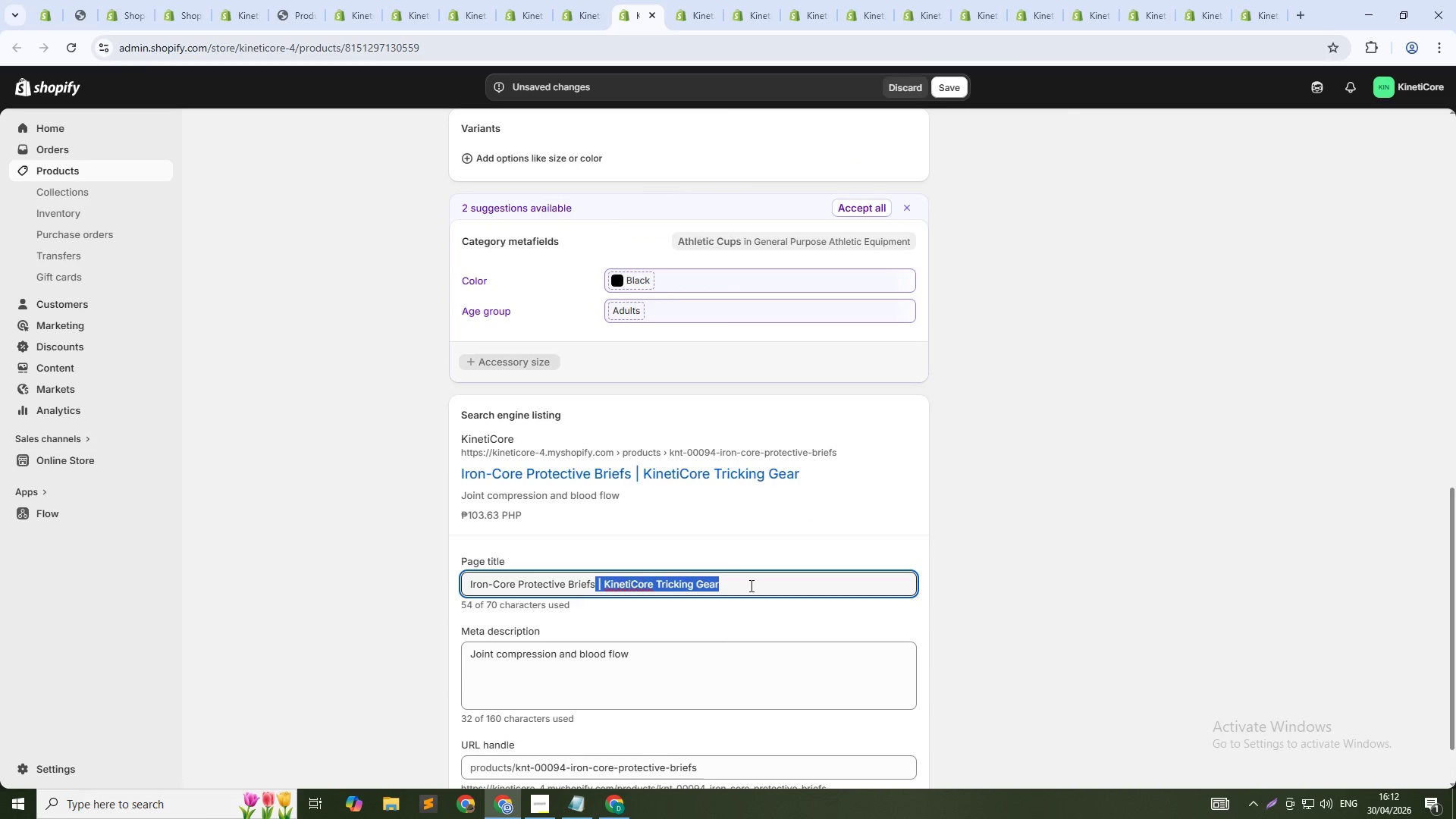 
key(Backspace)
 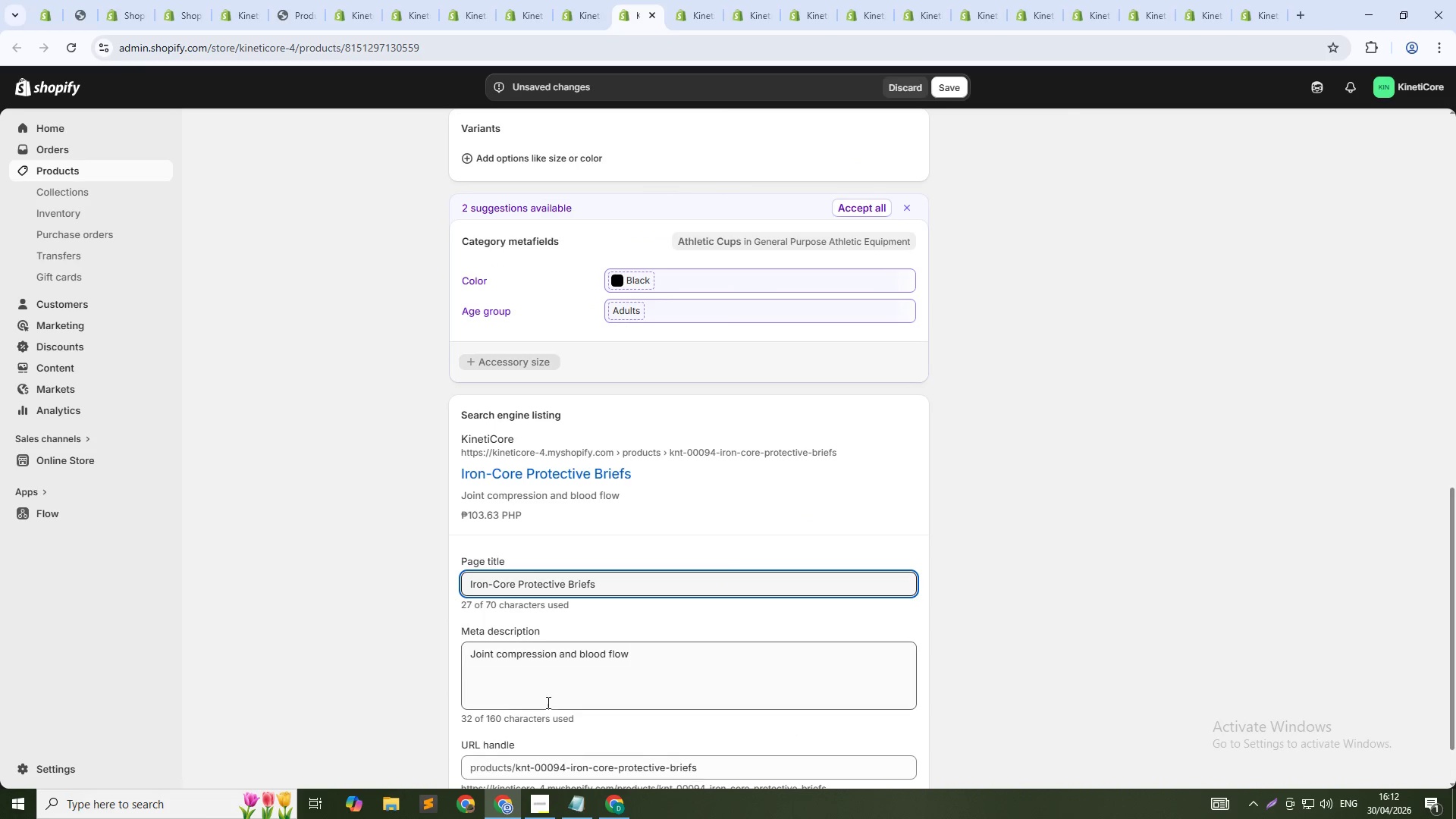 
left_click([593, 675])
 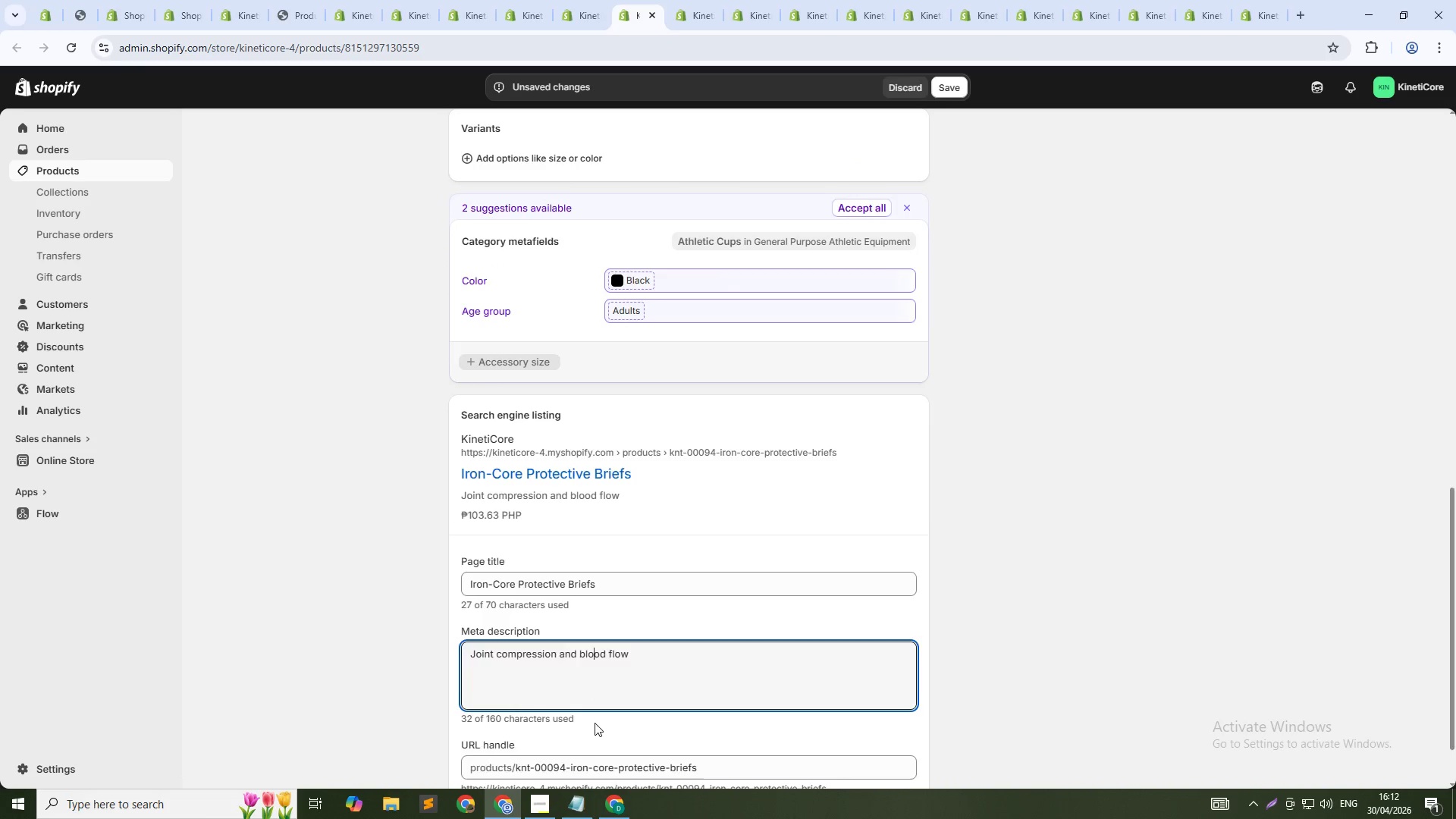 
scroll: coordinate [595, 723], scroll_direction: down, amount: 2.0
 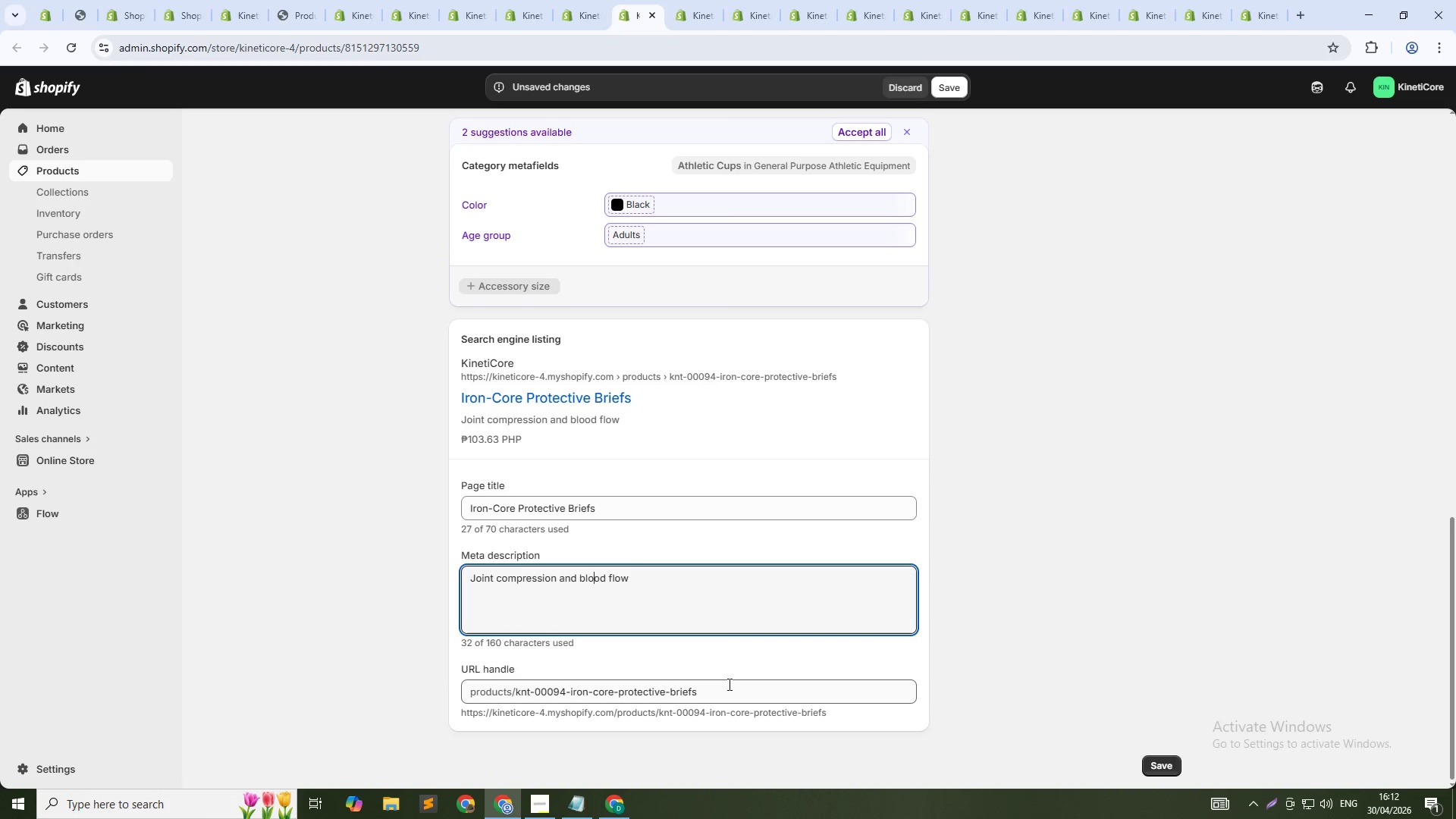 
left_click([729, 689])
 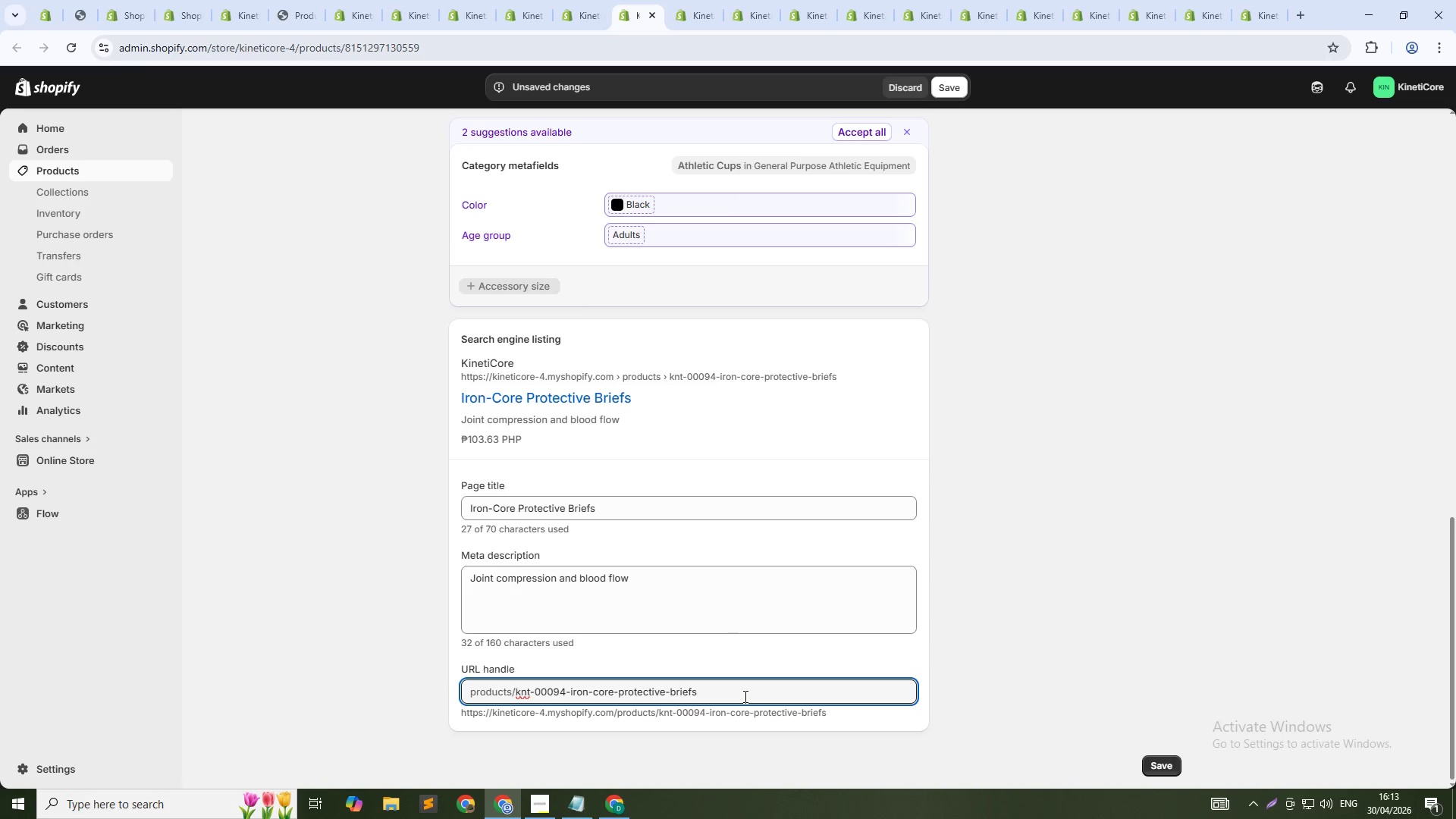 
key(NumpadSubtract)
 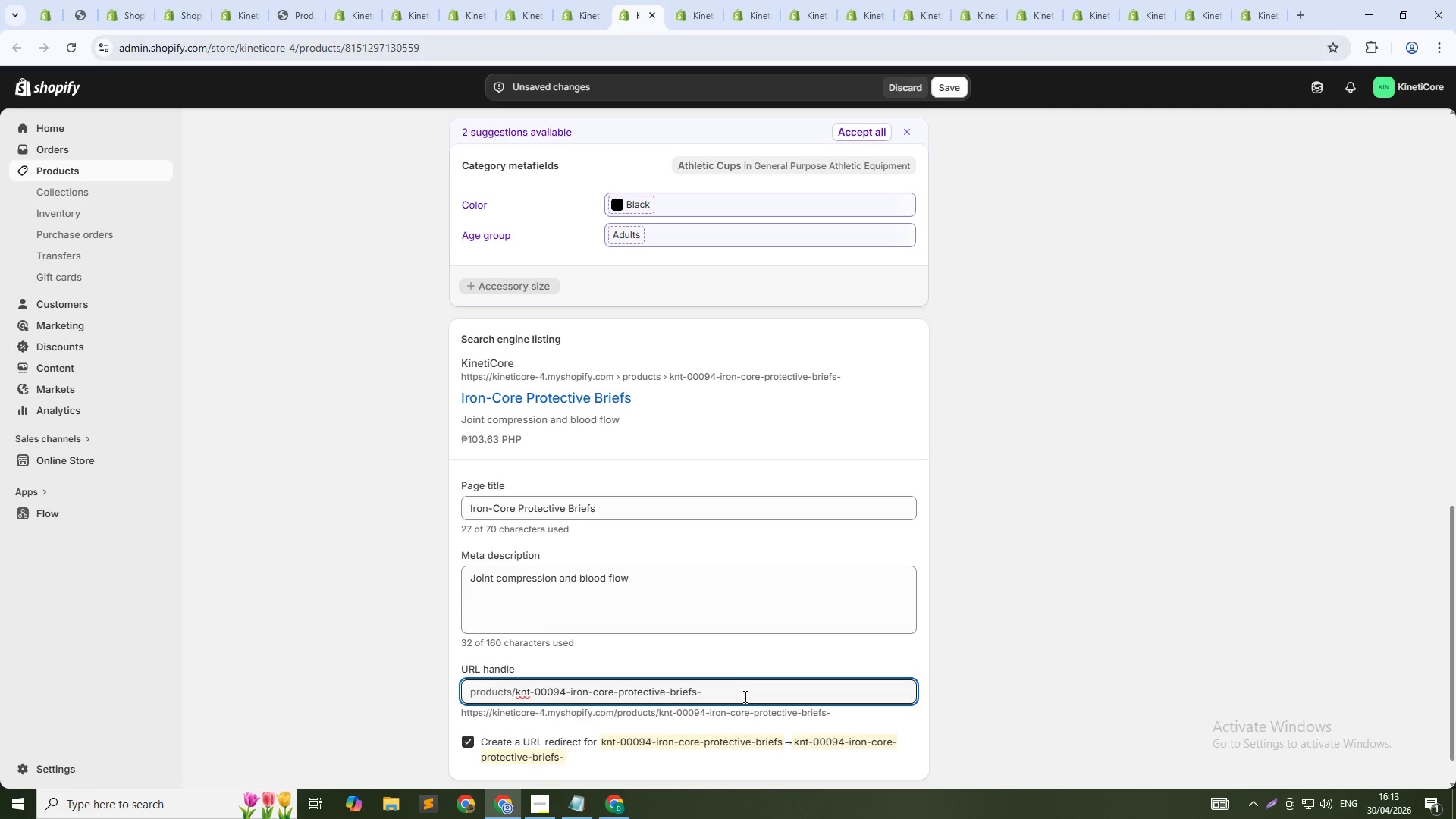 
key(Numpad9)
 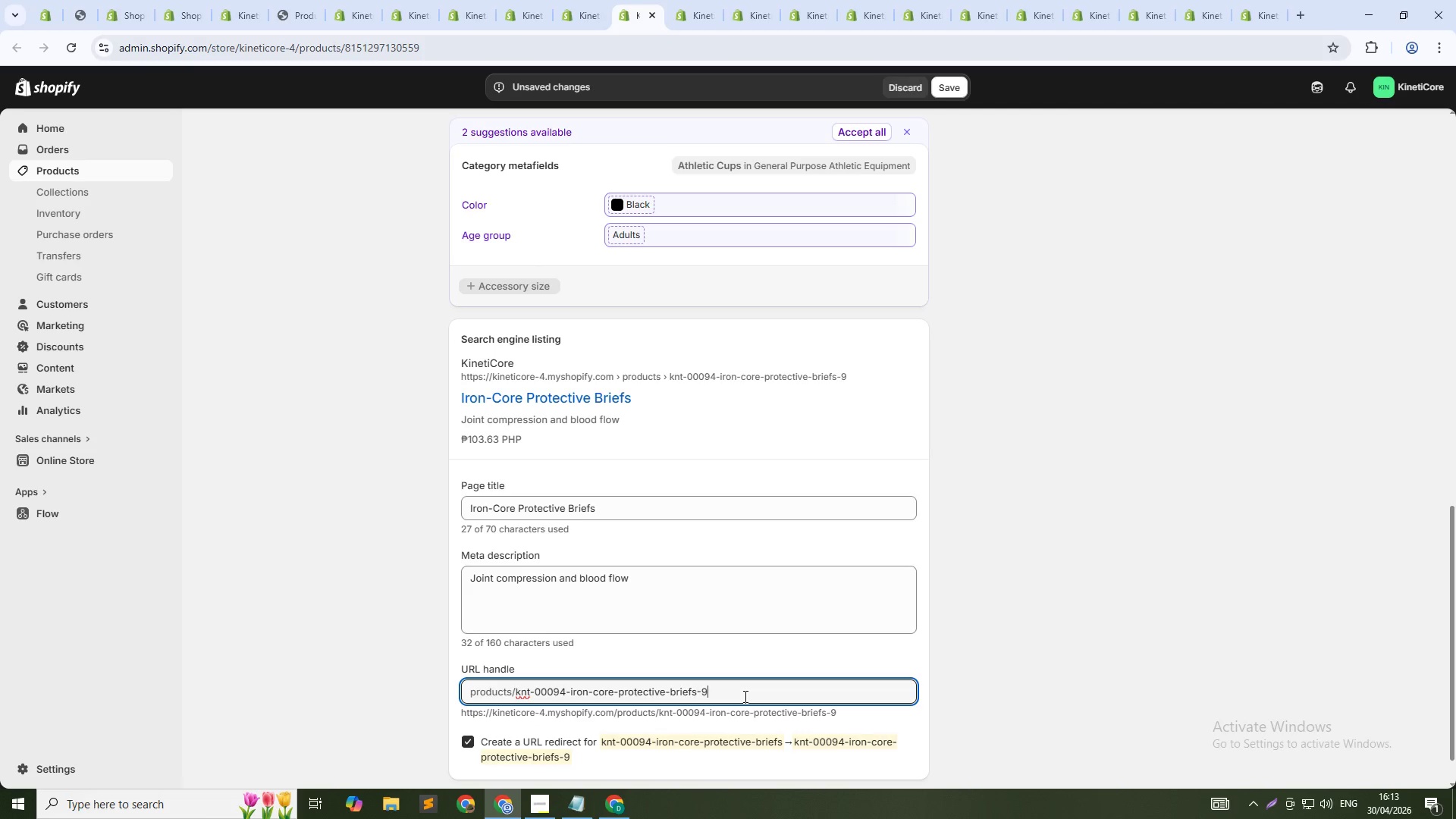 
key(Numpad4)
 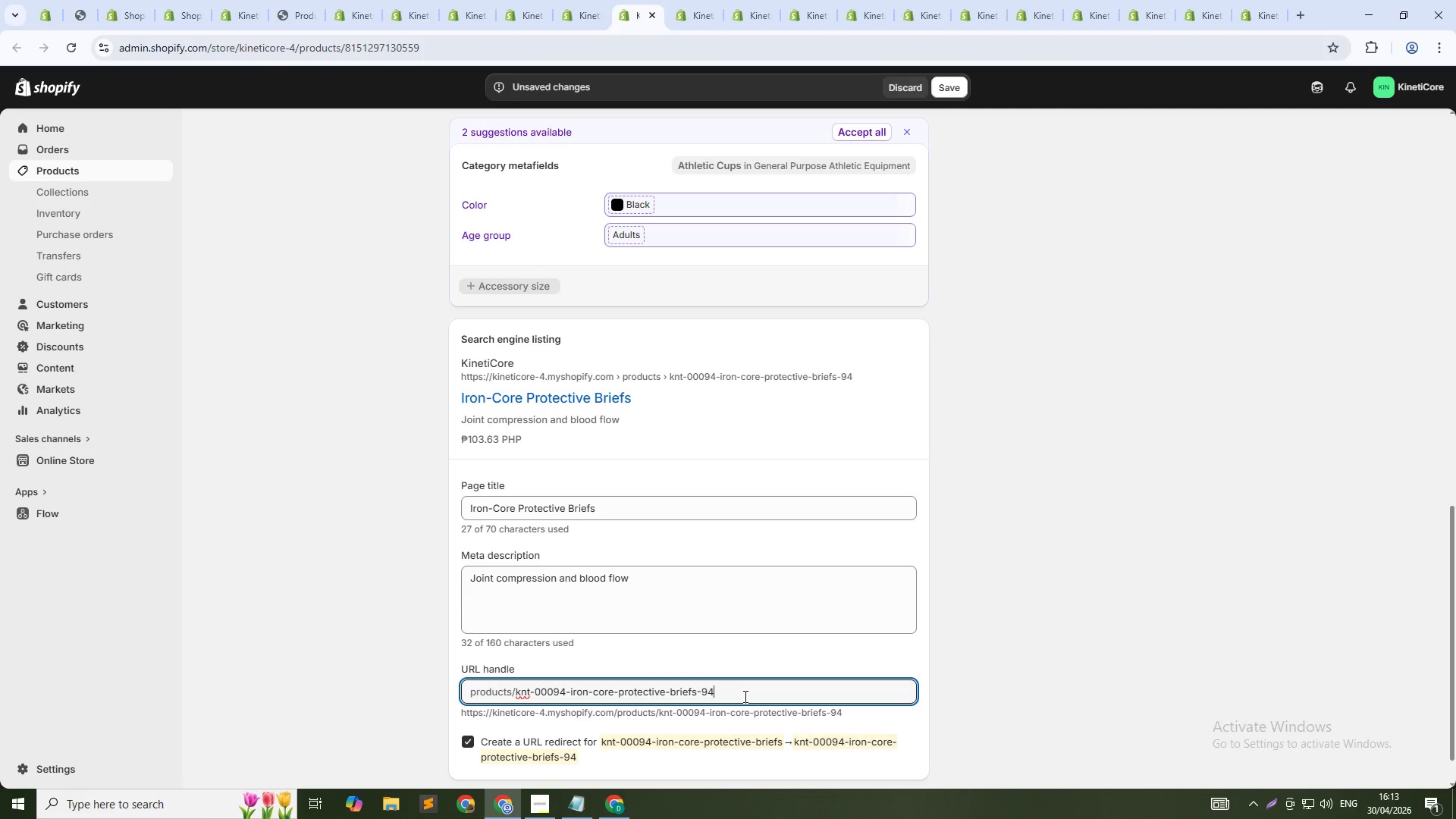 
key(ArrowUp)
 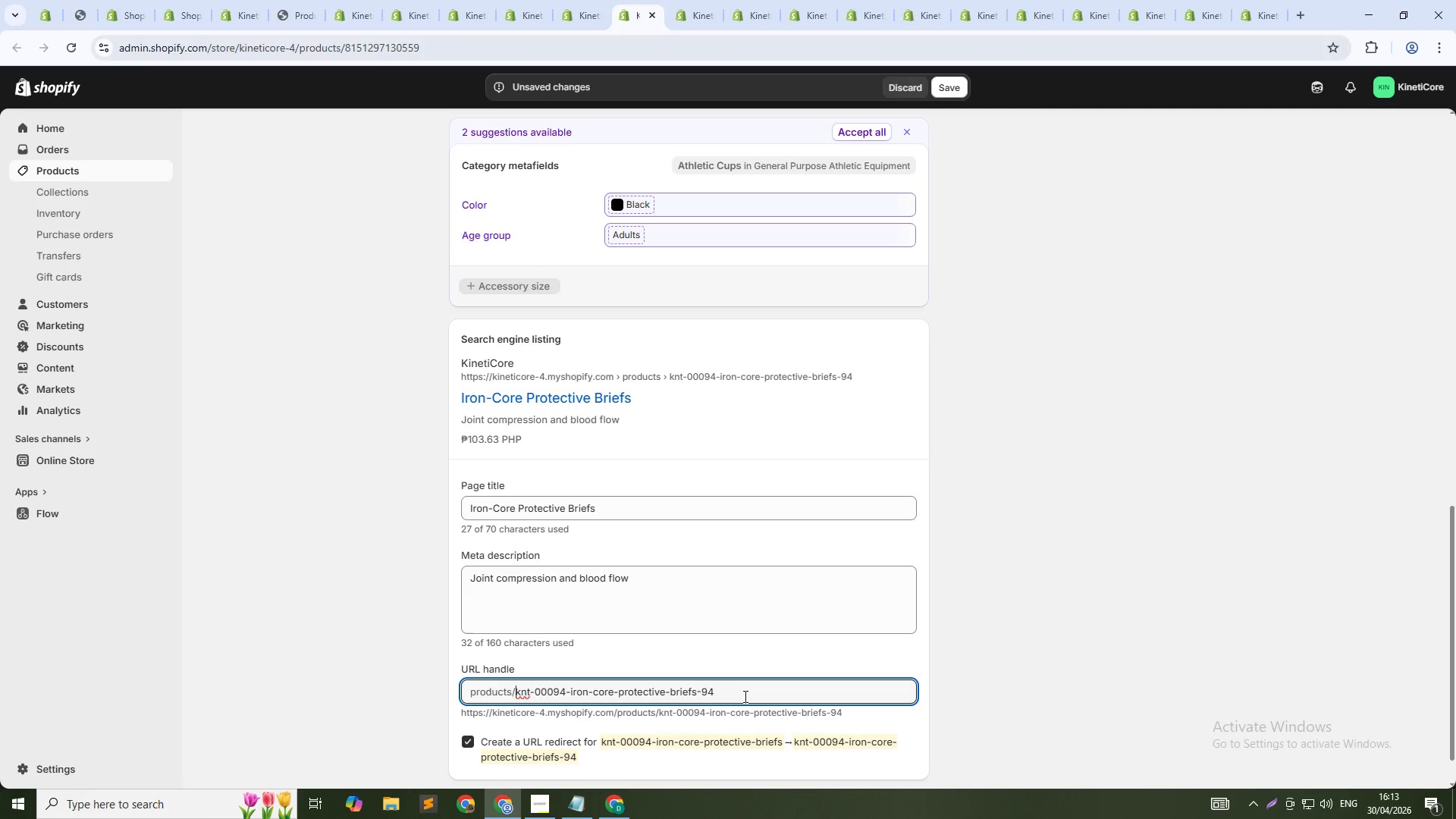 
key(Control+Shift+ArrowRight)
 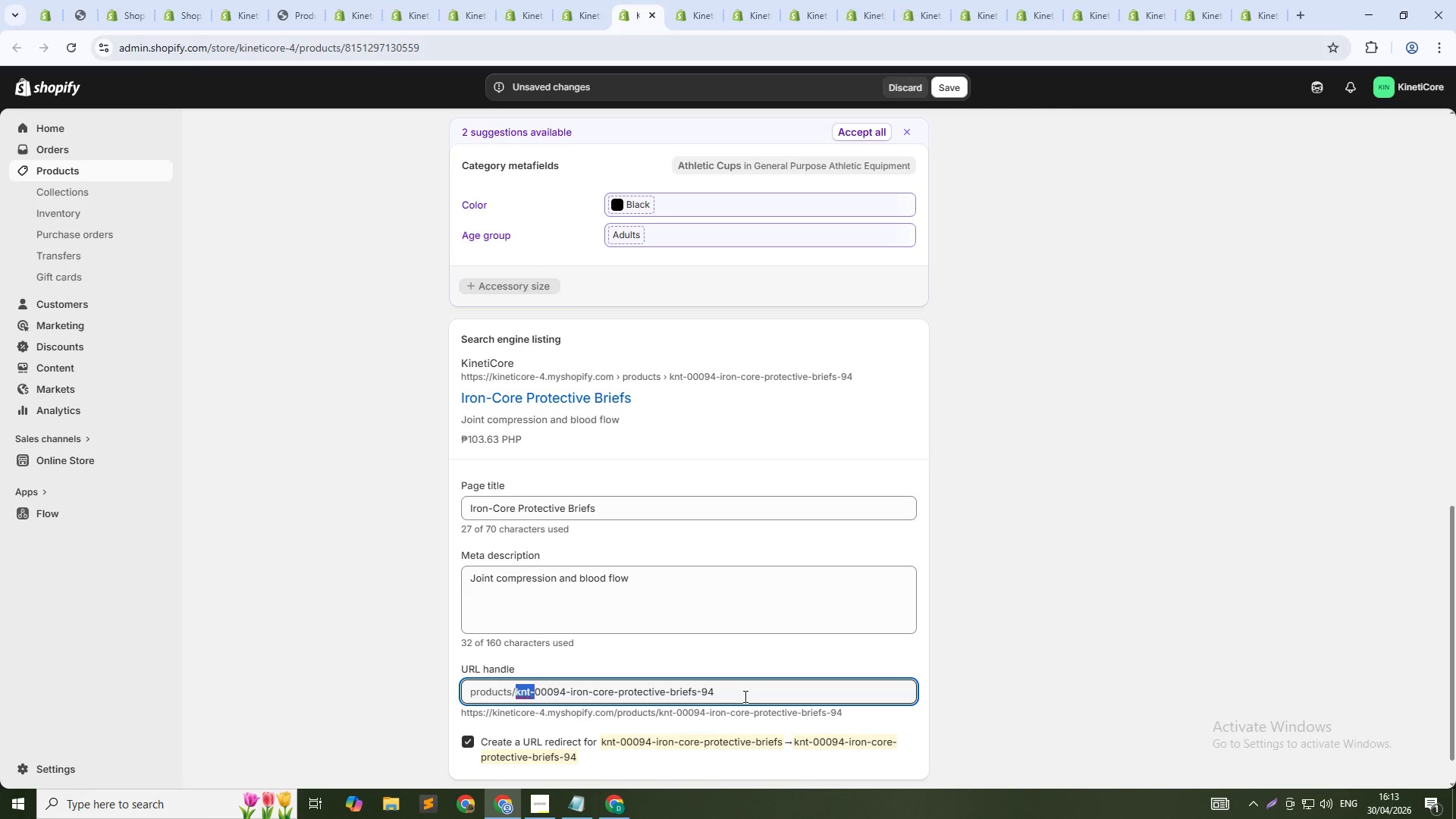 
key(Control+Shift+ArrowRight)
 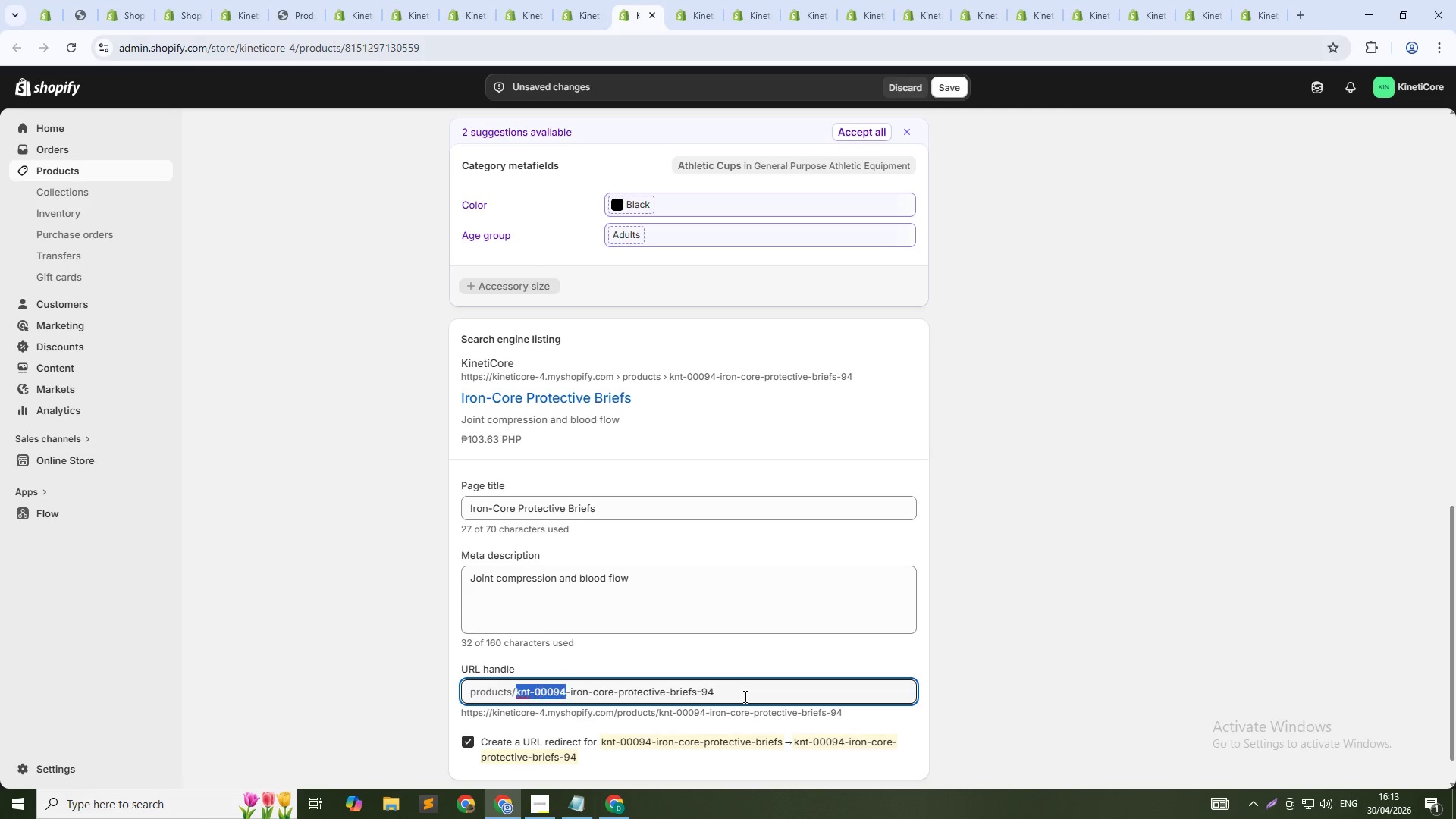 
key(Control+Shift+ArrowRight)
 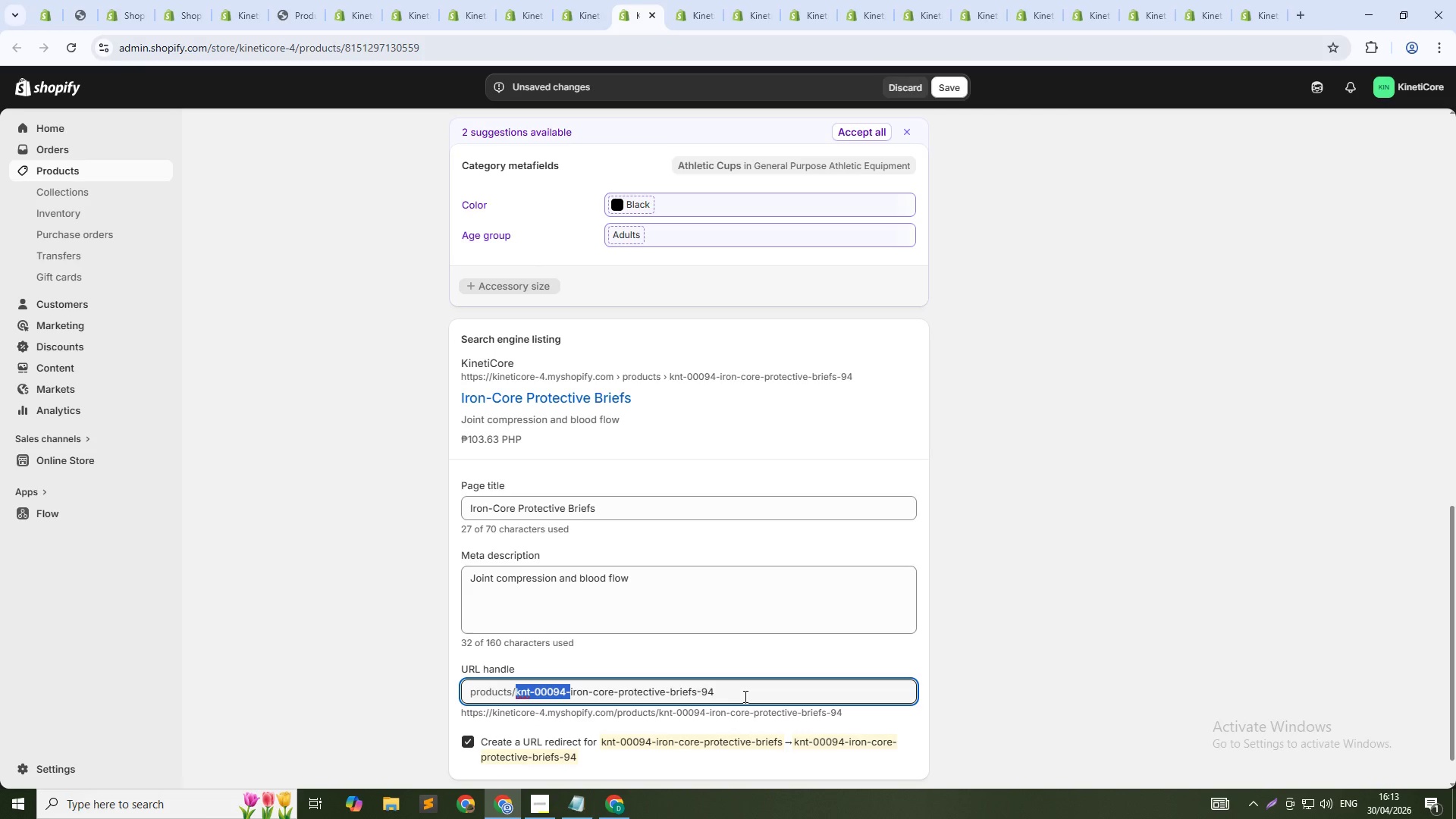 
key(Shift+ArrowRight)
 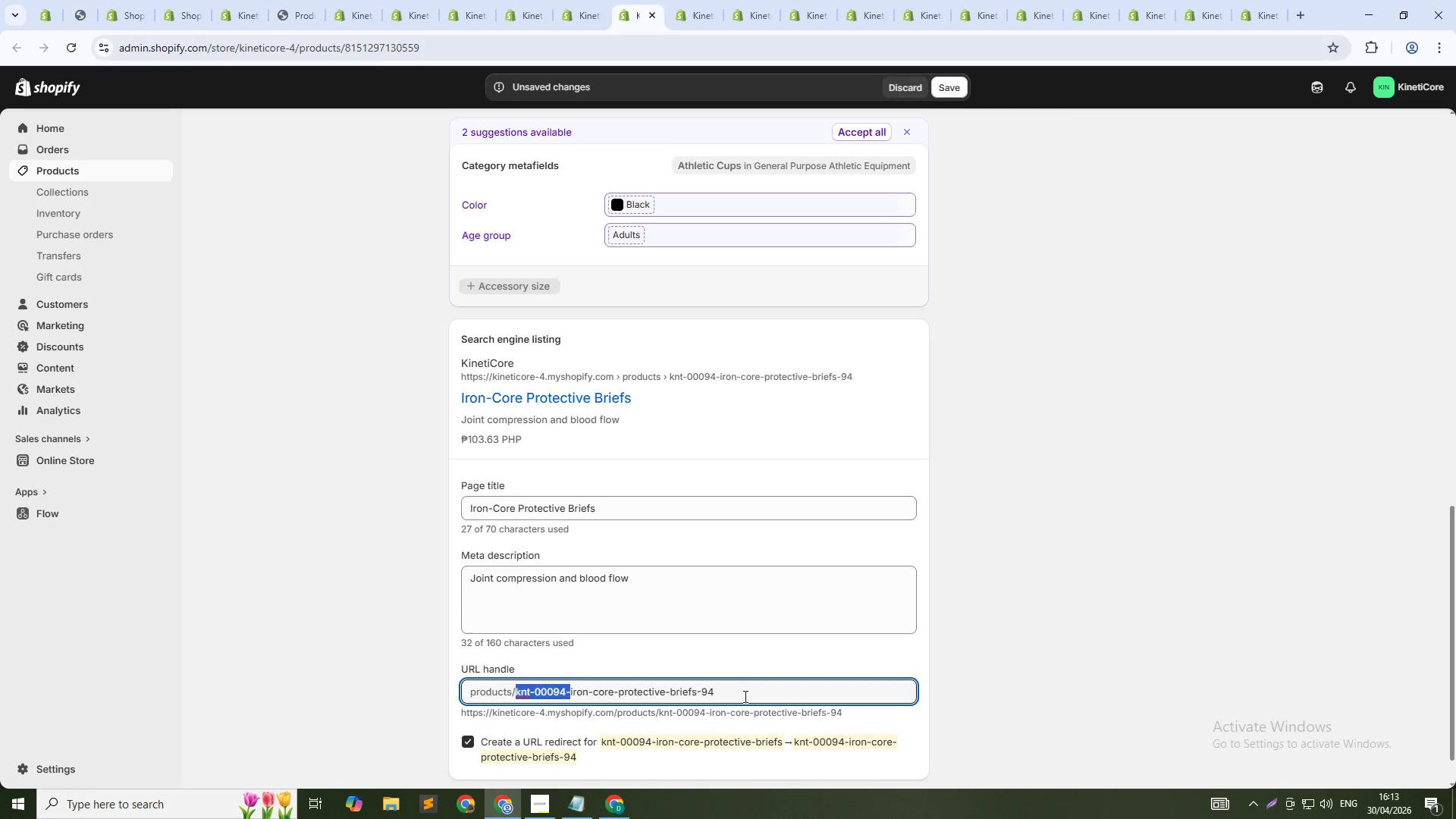 
key(Backspace)
 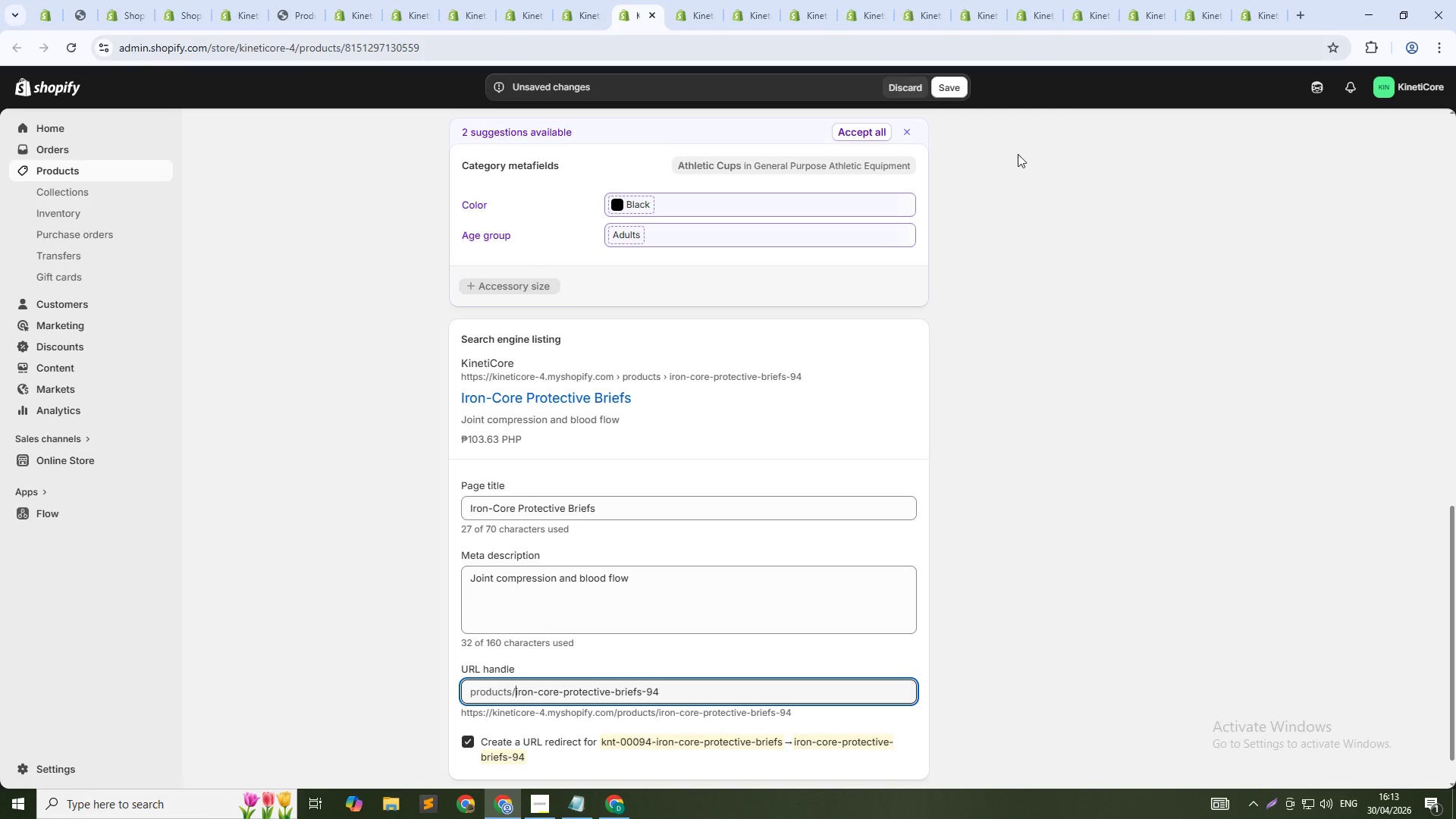 
left_click([950, 84])
 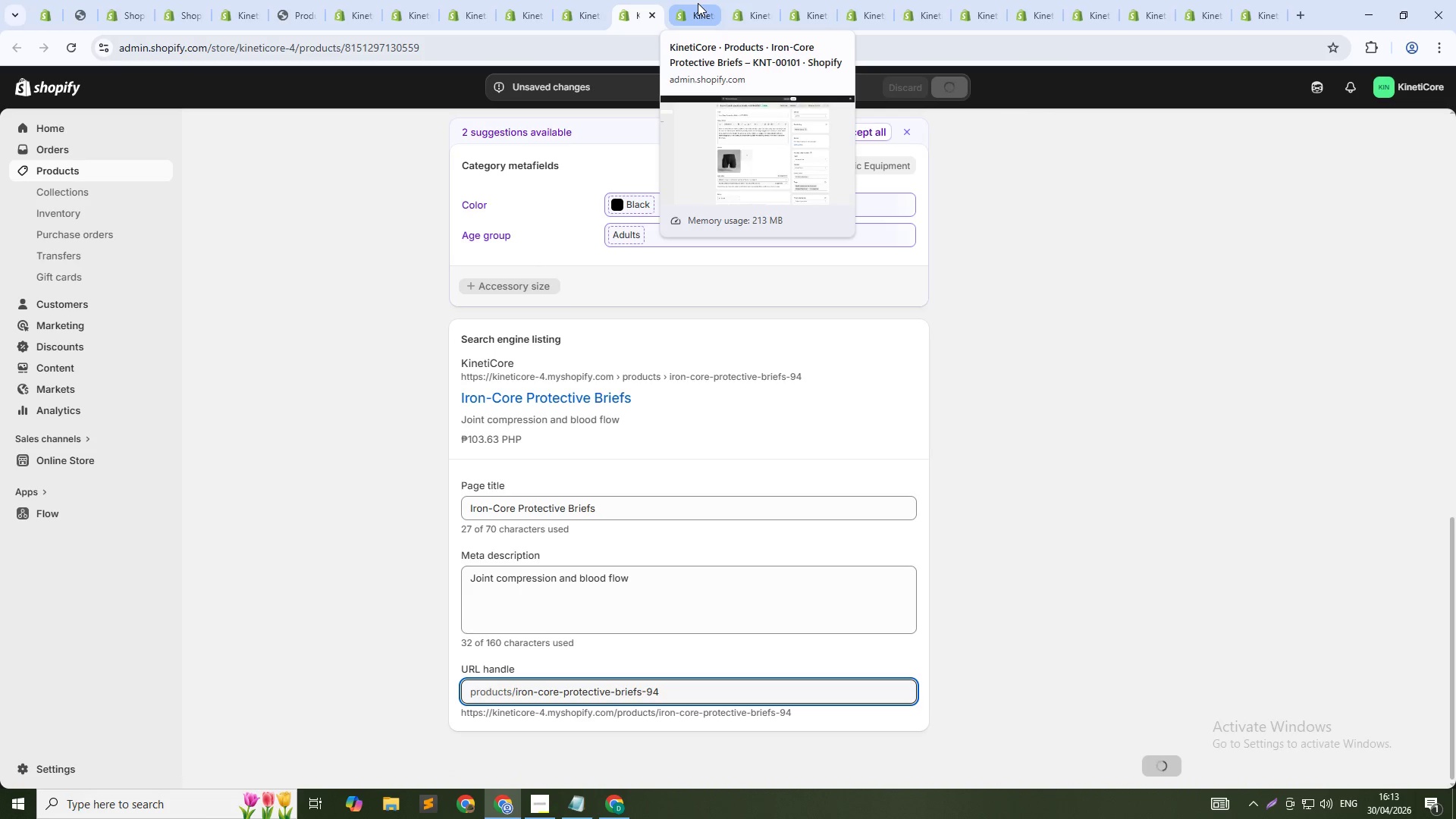 
left_click([698, 3])
 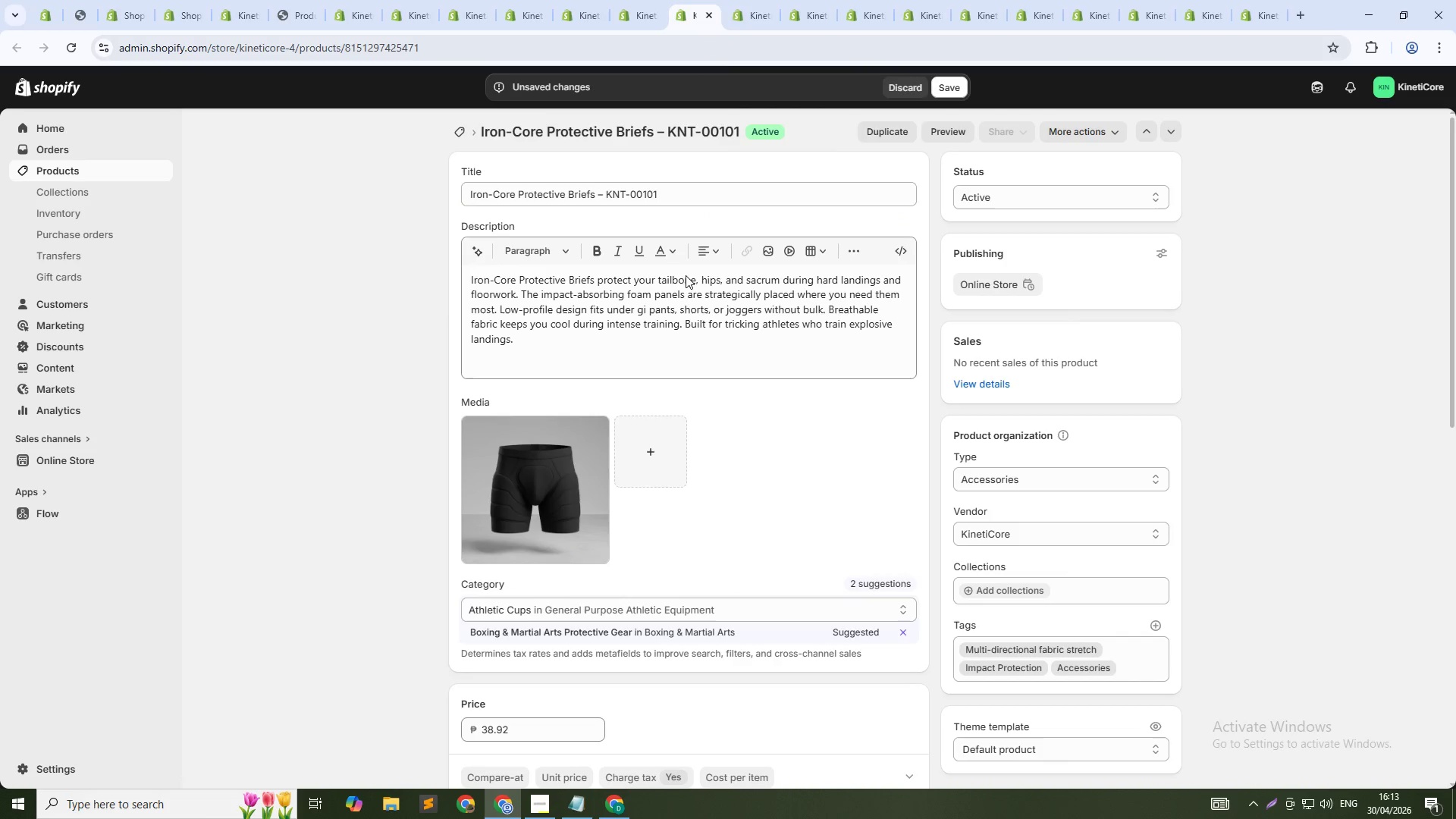 
scroll: coordinate [689, 438], scroll_direction: down, amount: 24.0
 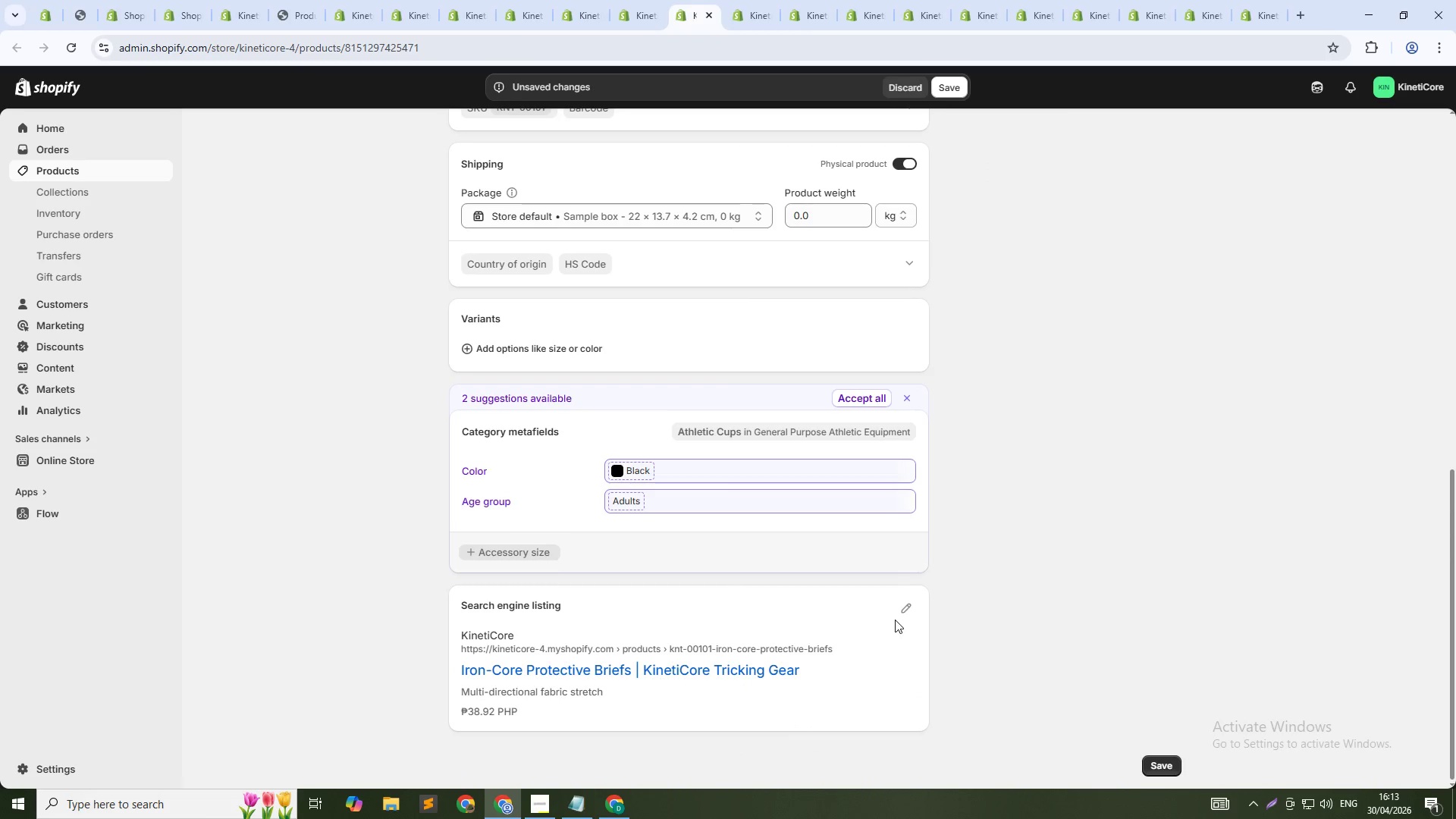 
left_click([901, 610])
 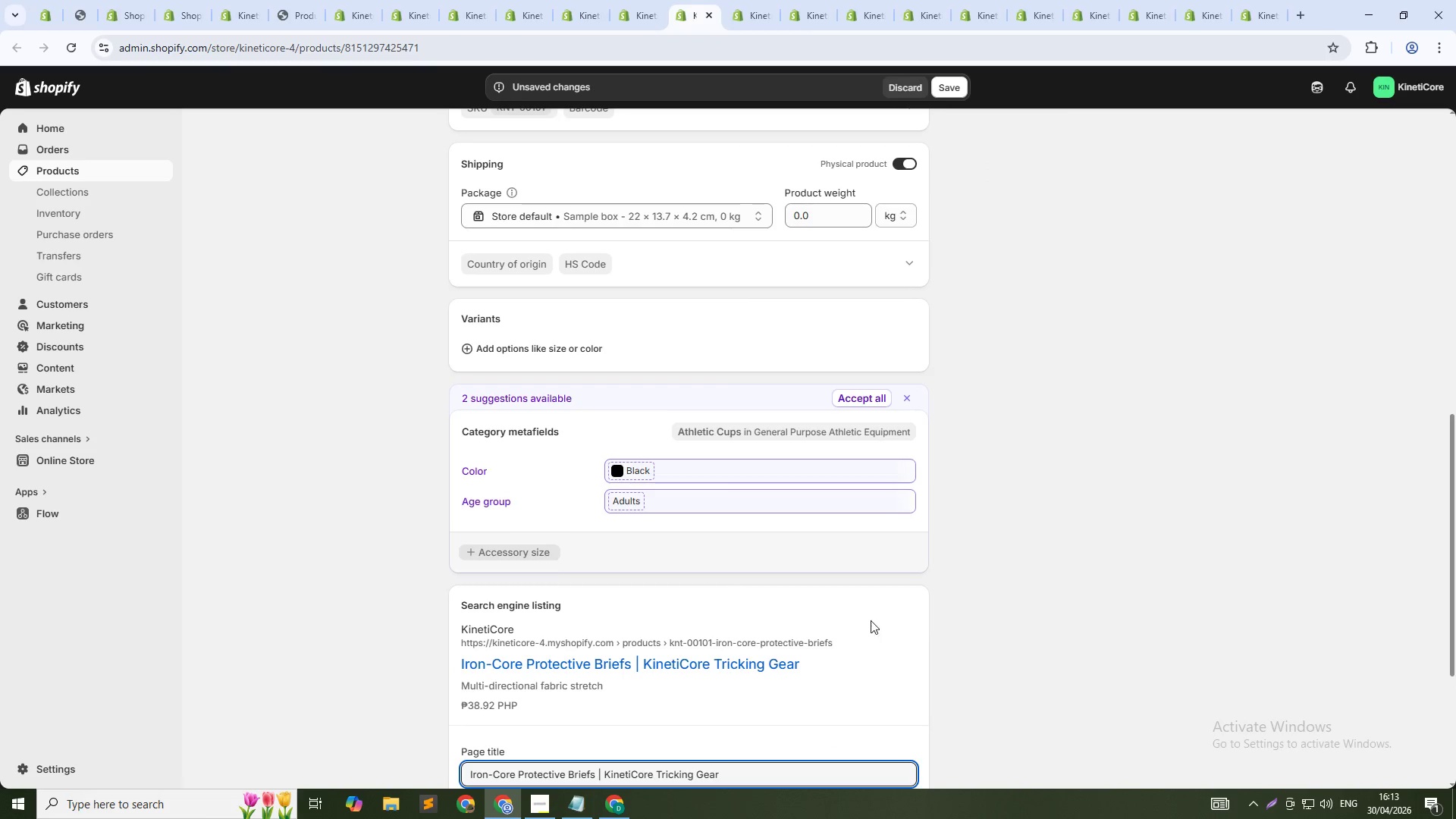 
scroll: coordinate [770, 644], scroll_direction: down, amount: 6.0
 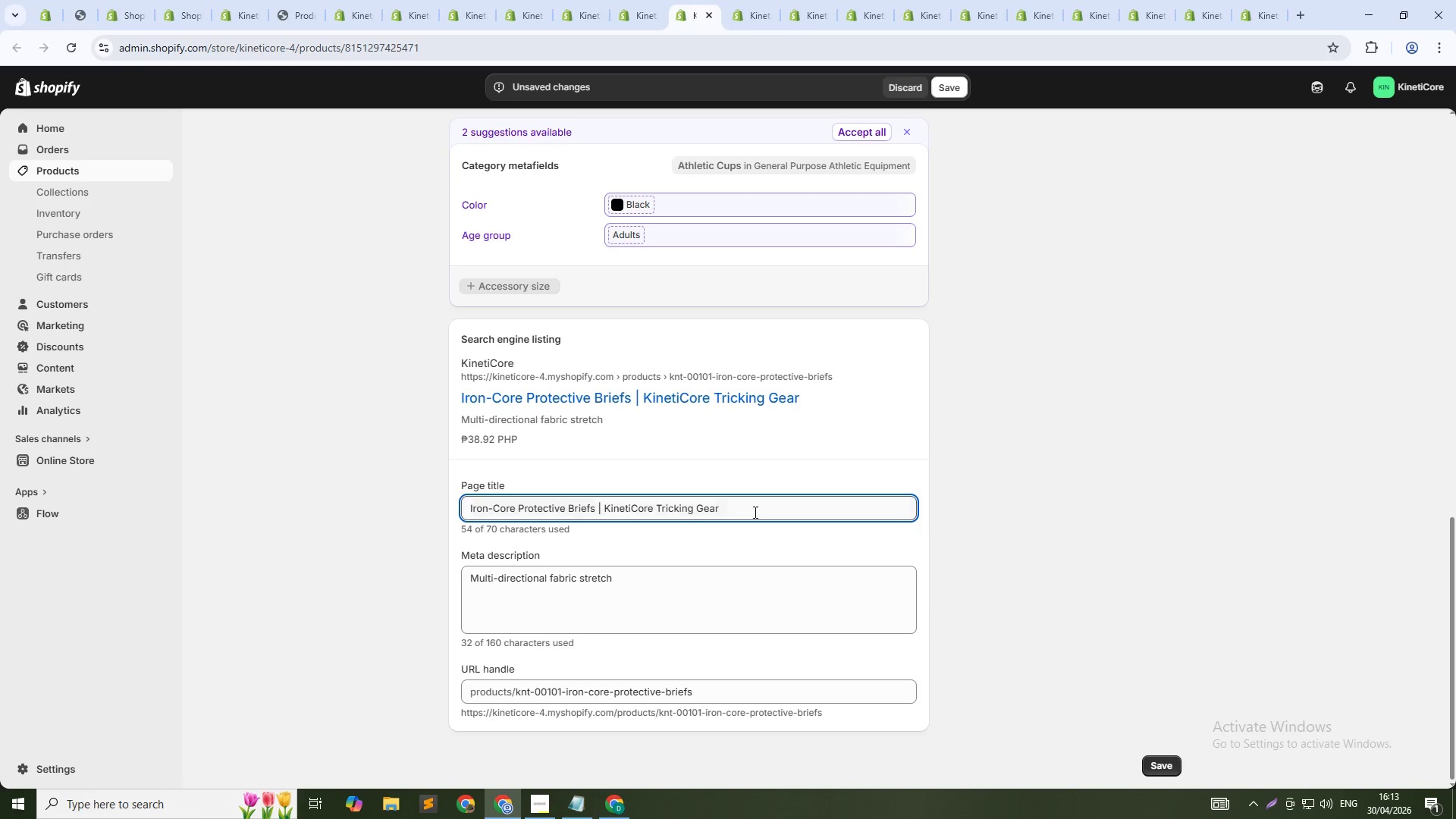 
left_click([754, 508])
 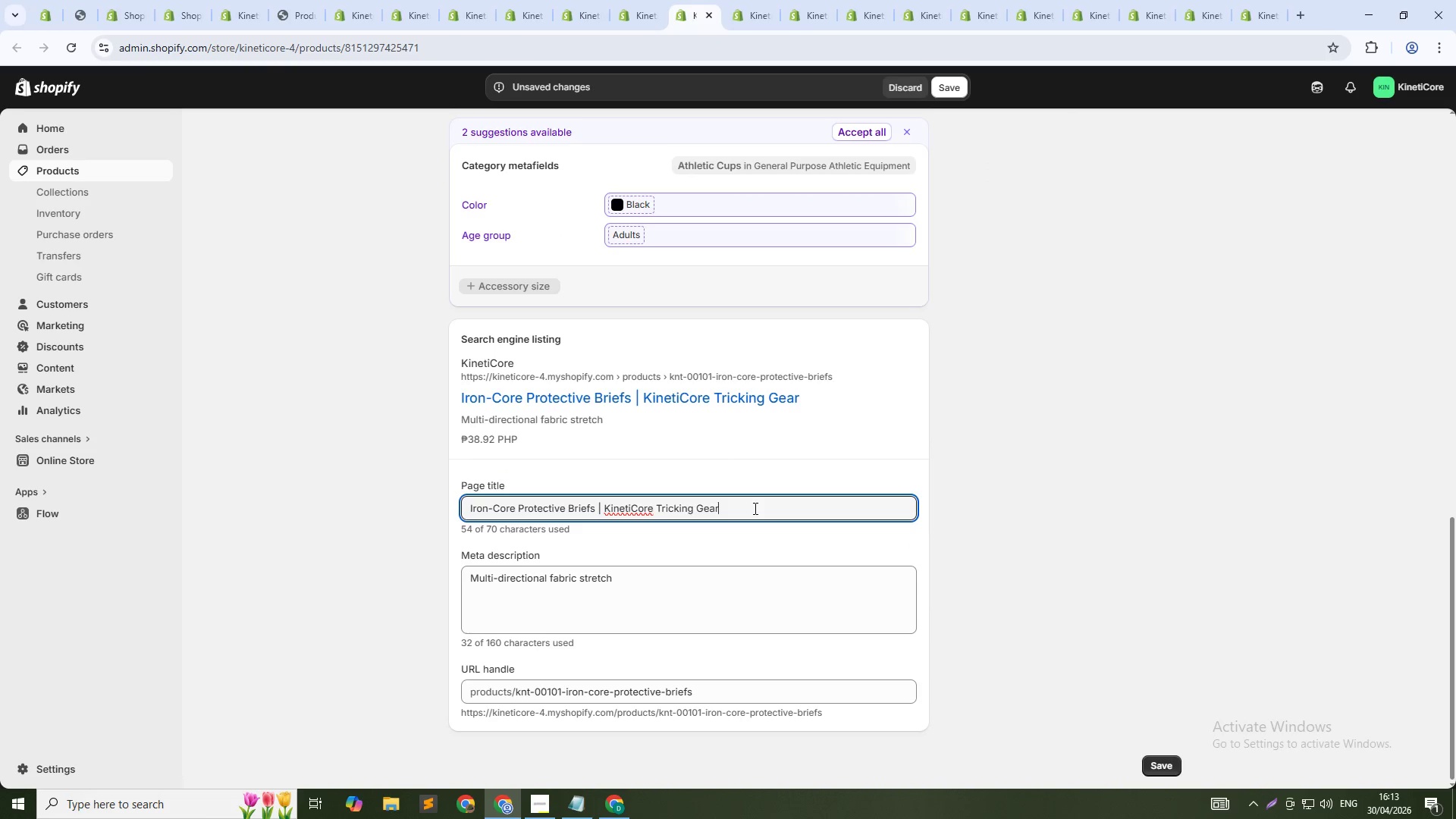 
key(Control+Shift+ArrowLeft)
 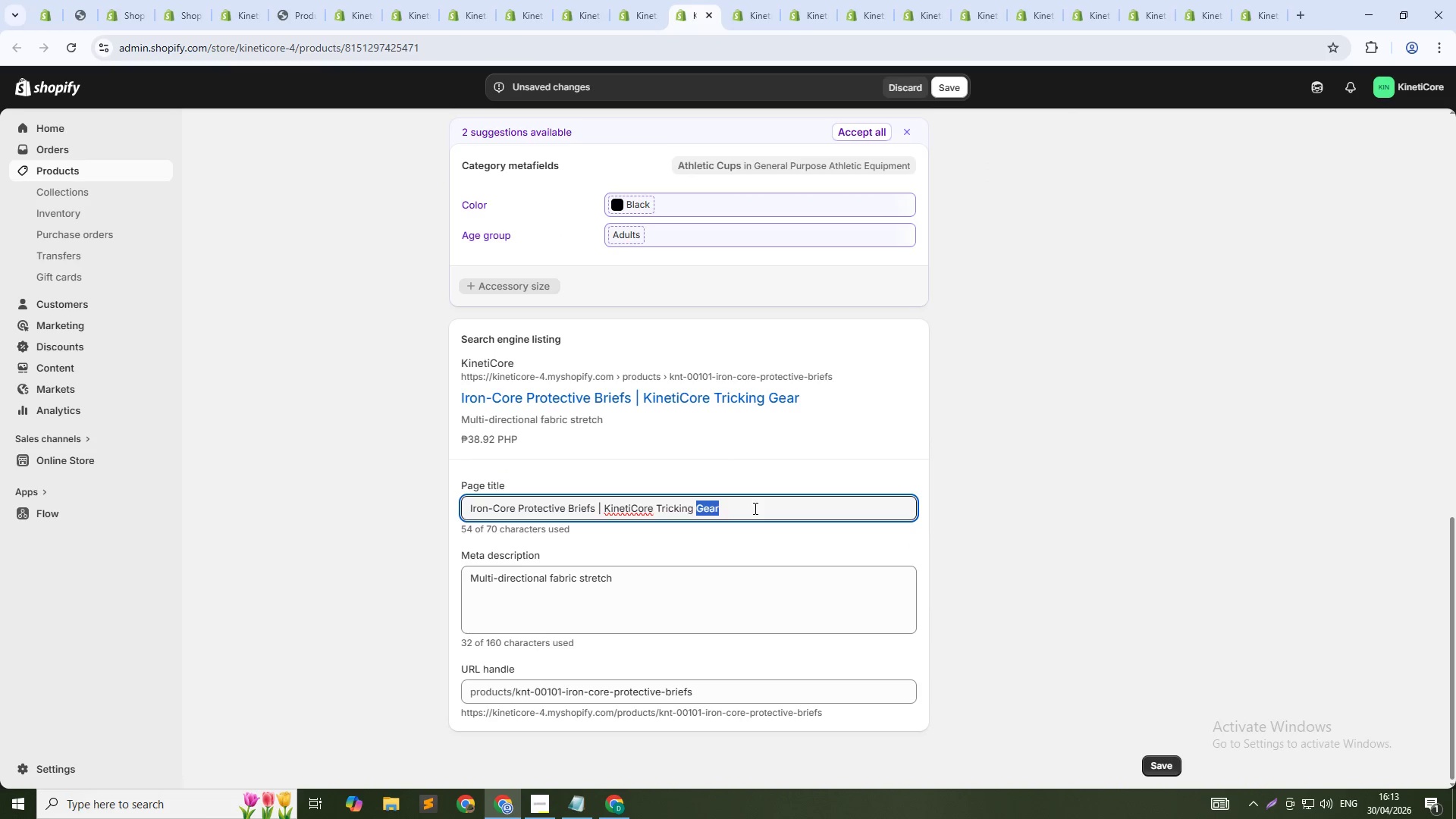 
key(Control+Shift+ArrowLeft)
 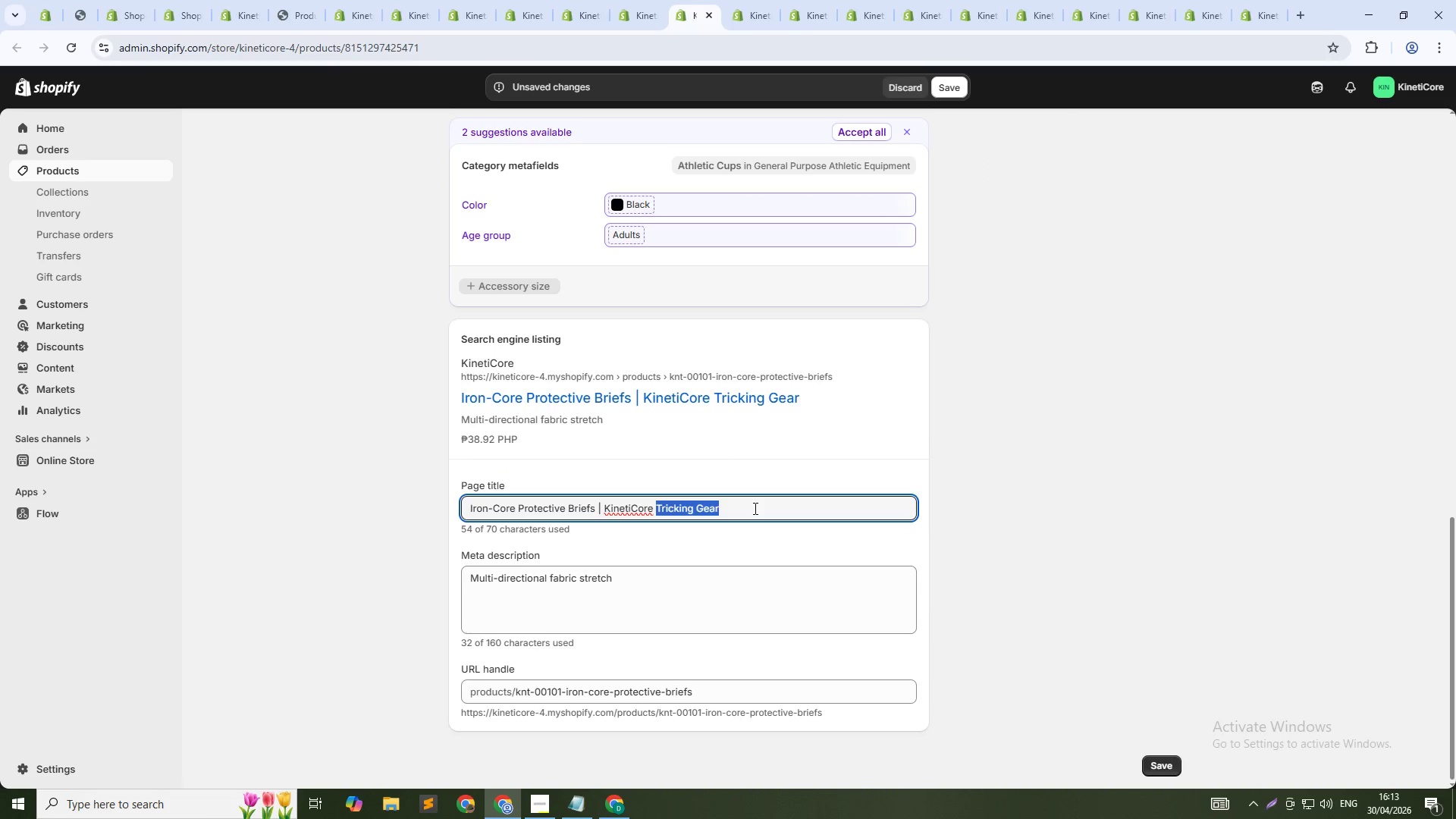 
key(Control+Shift+ArrowLeft)
 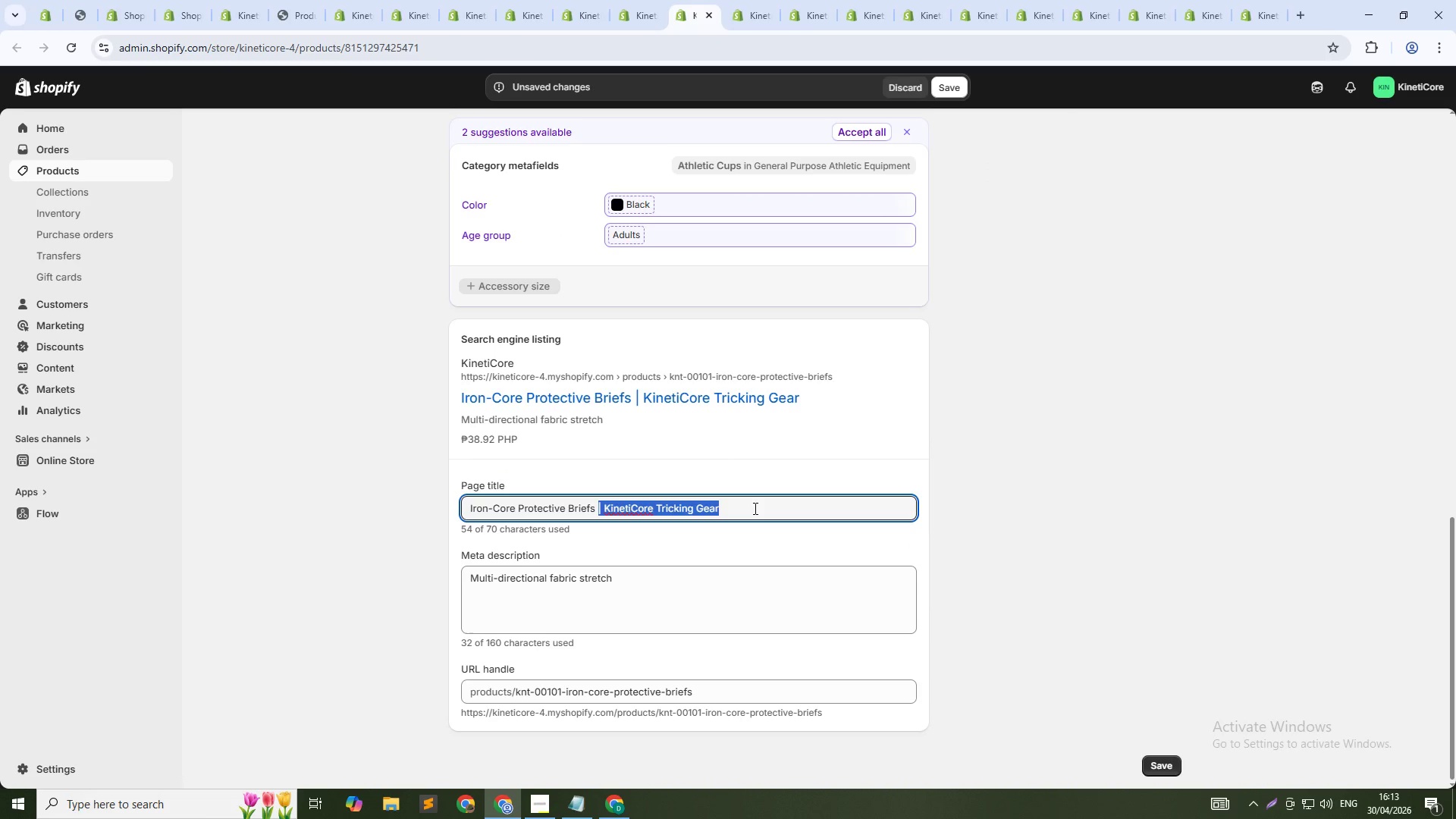 
key(Control+Shift+ArrowLeft)
 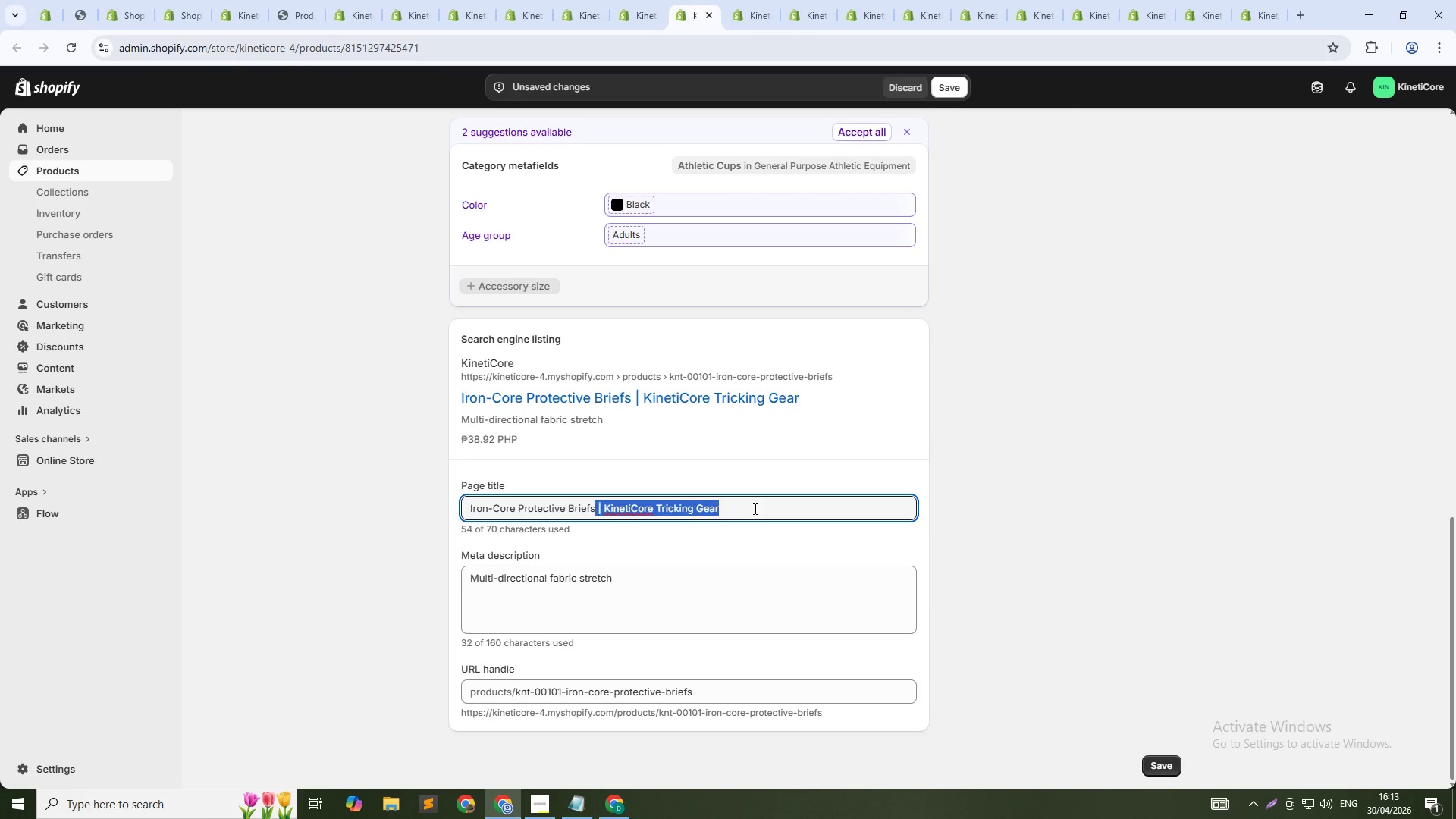 
key(Shift+ArrowLeft)
 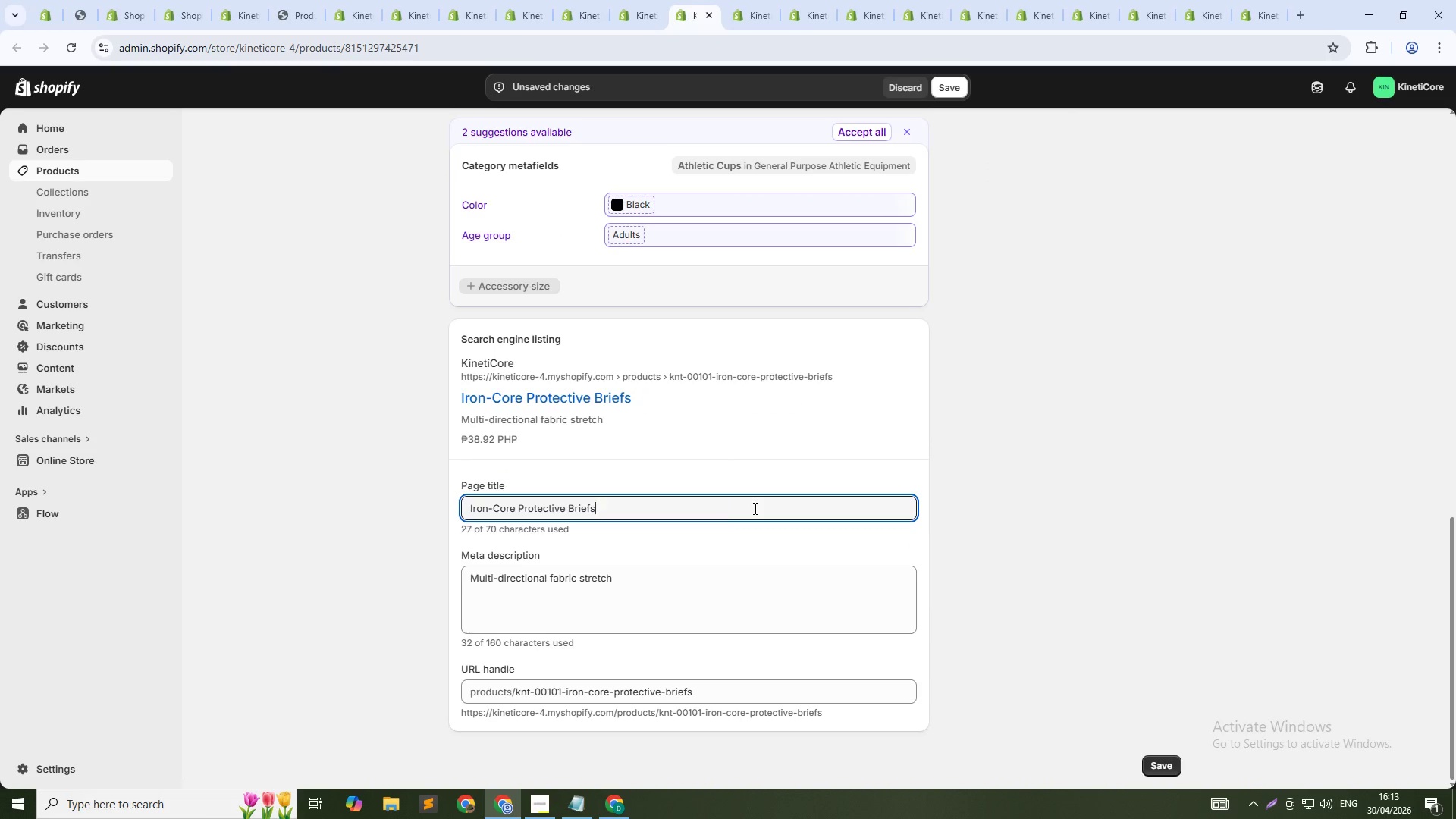 
key(Backspace)
 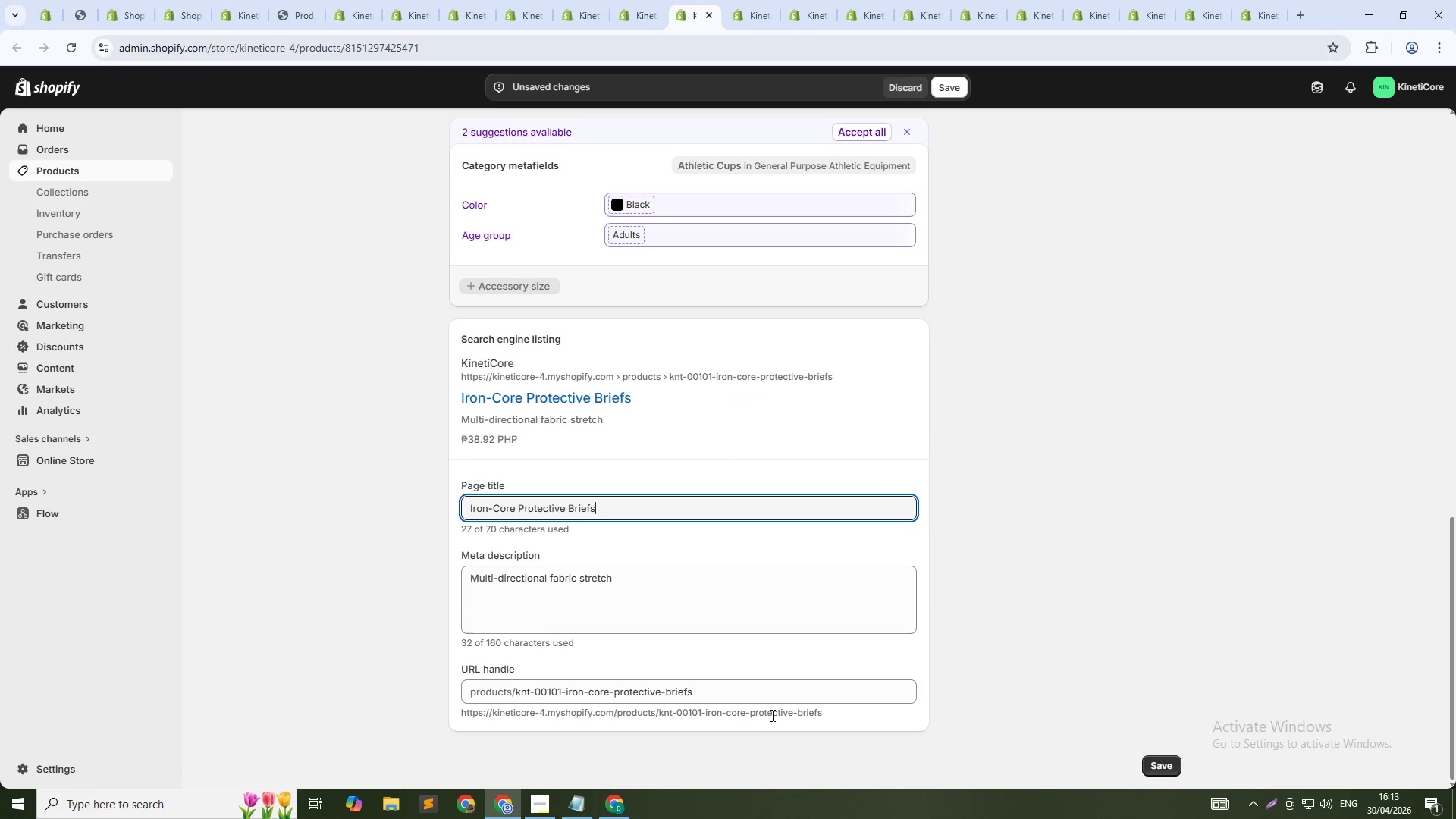 
left_click([757, 691])
 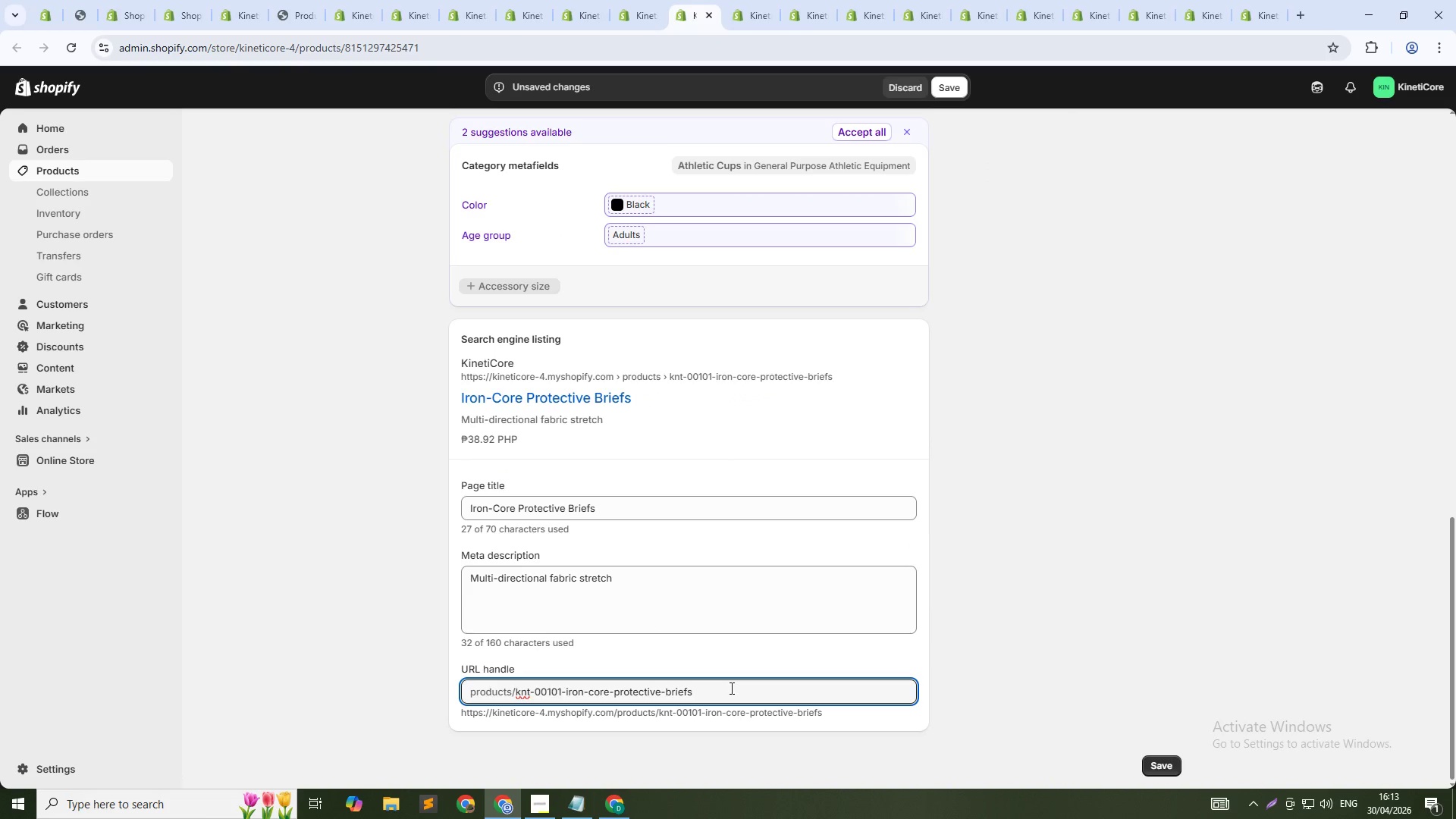 
key(NumpadSubtract)
 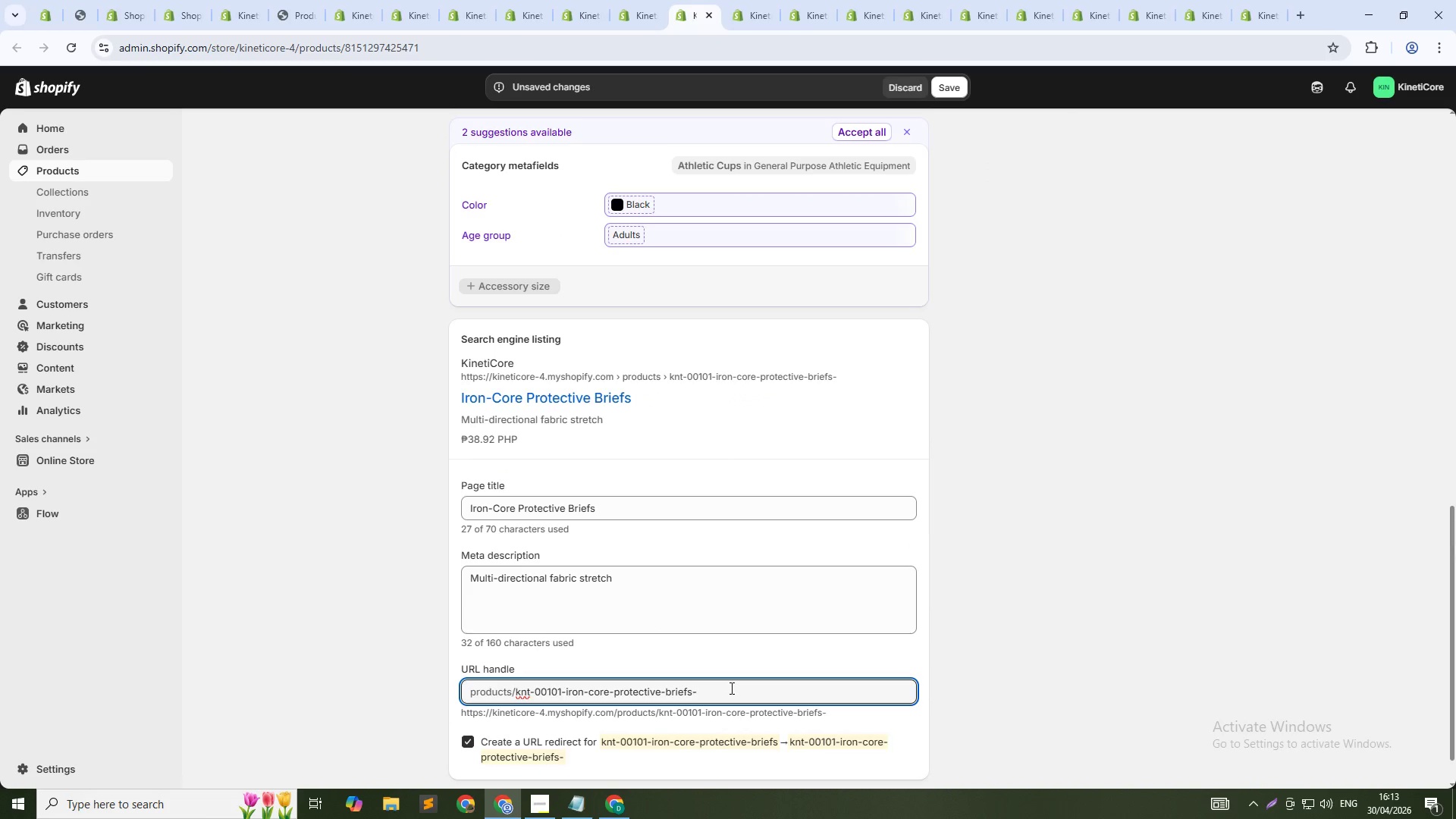 
key(Numpad1)
 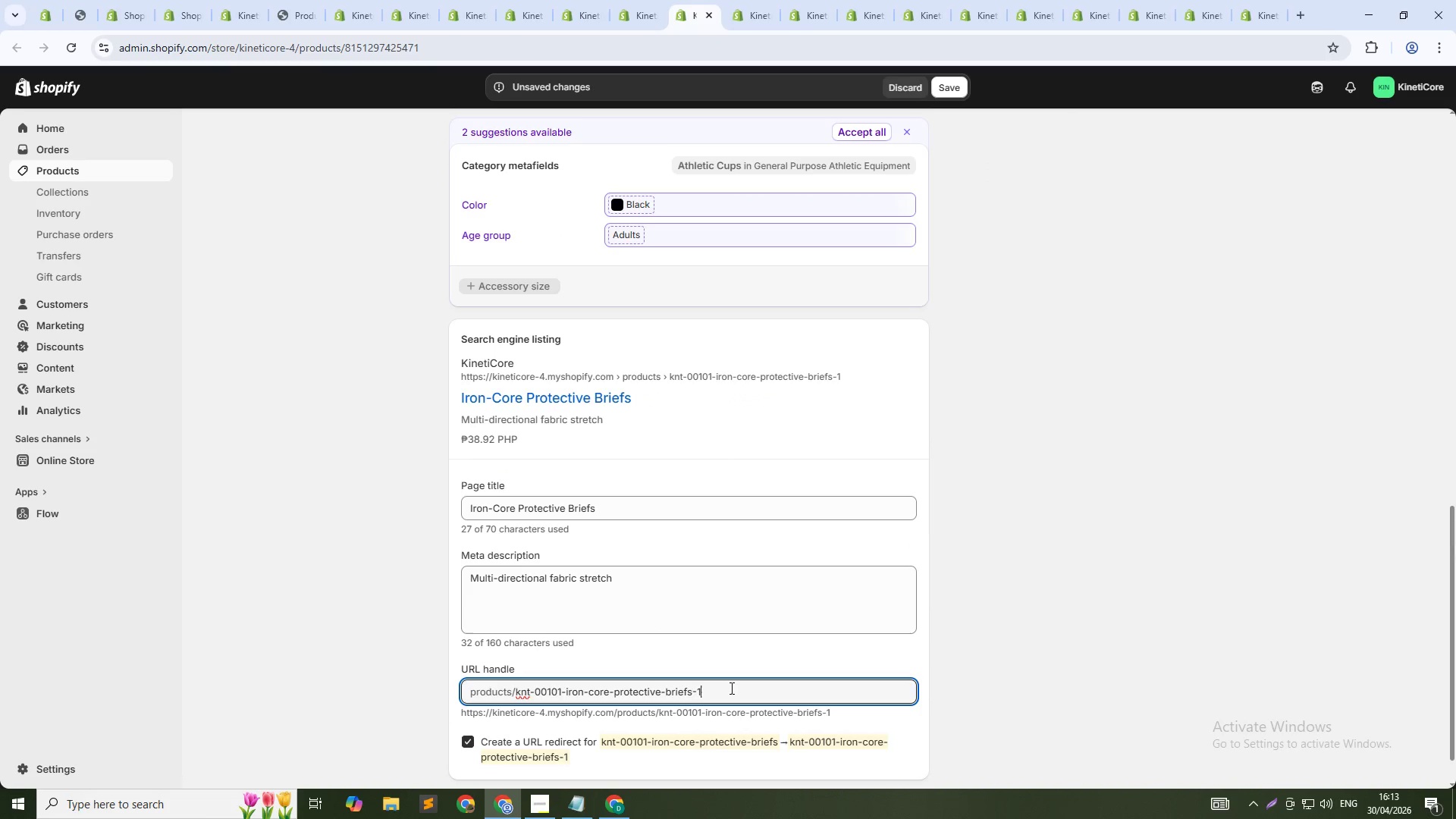 
key(Numpad0)
 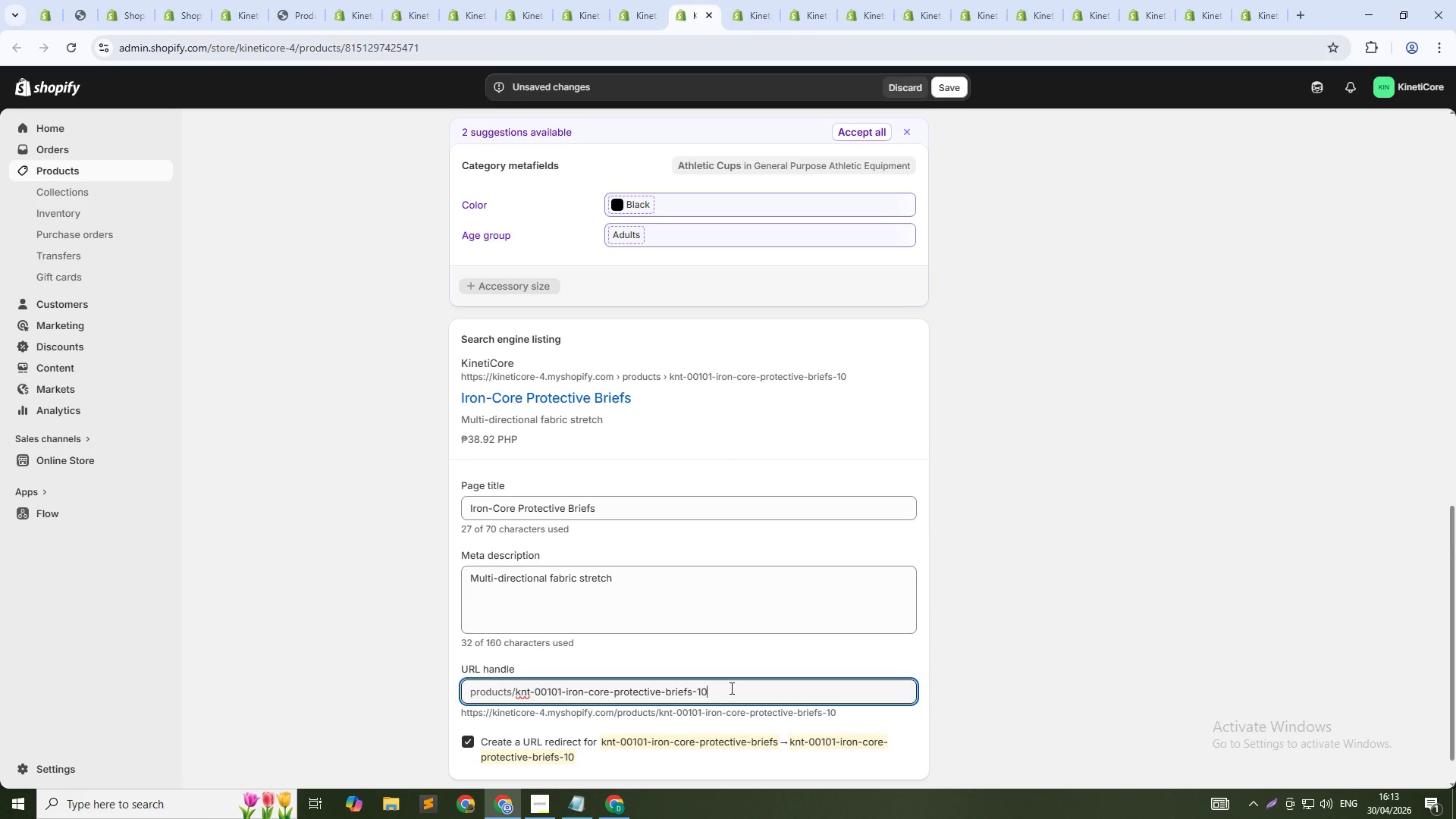 
key(Numpad1)
 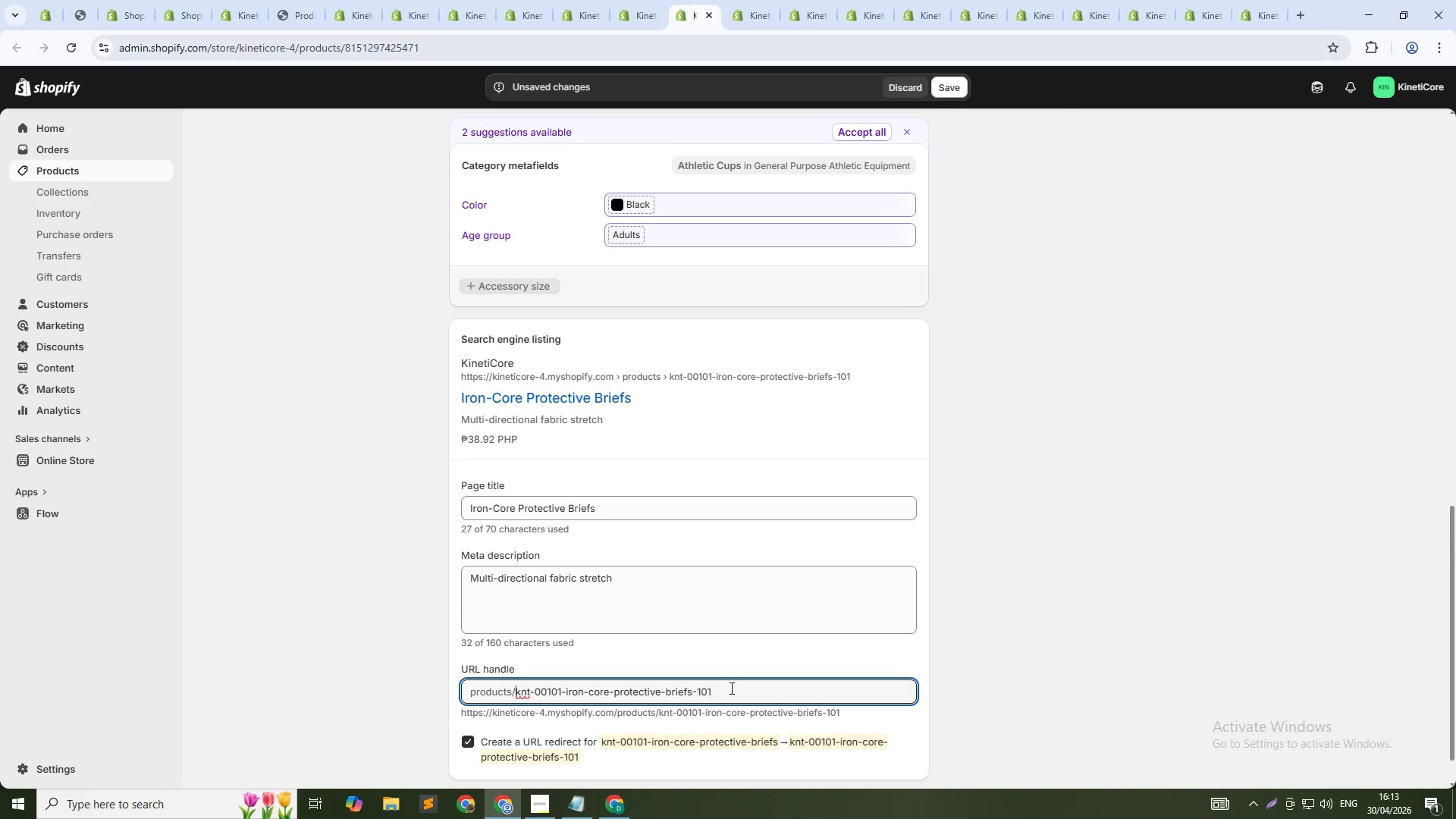 
key(ArrowUp)
 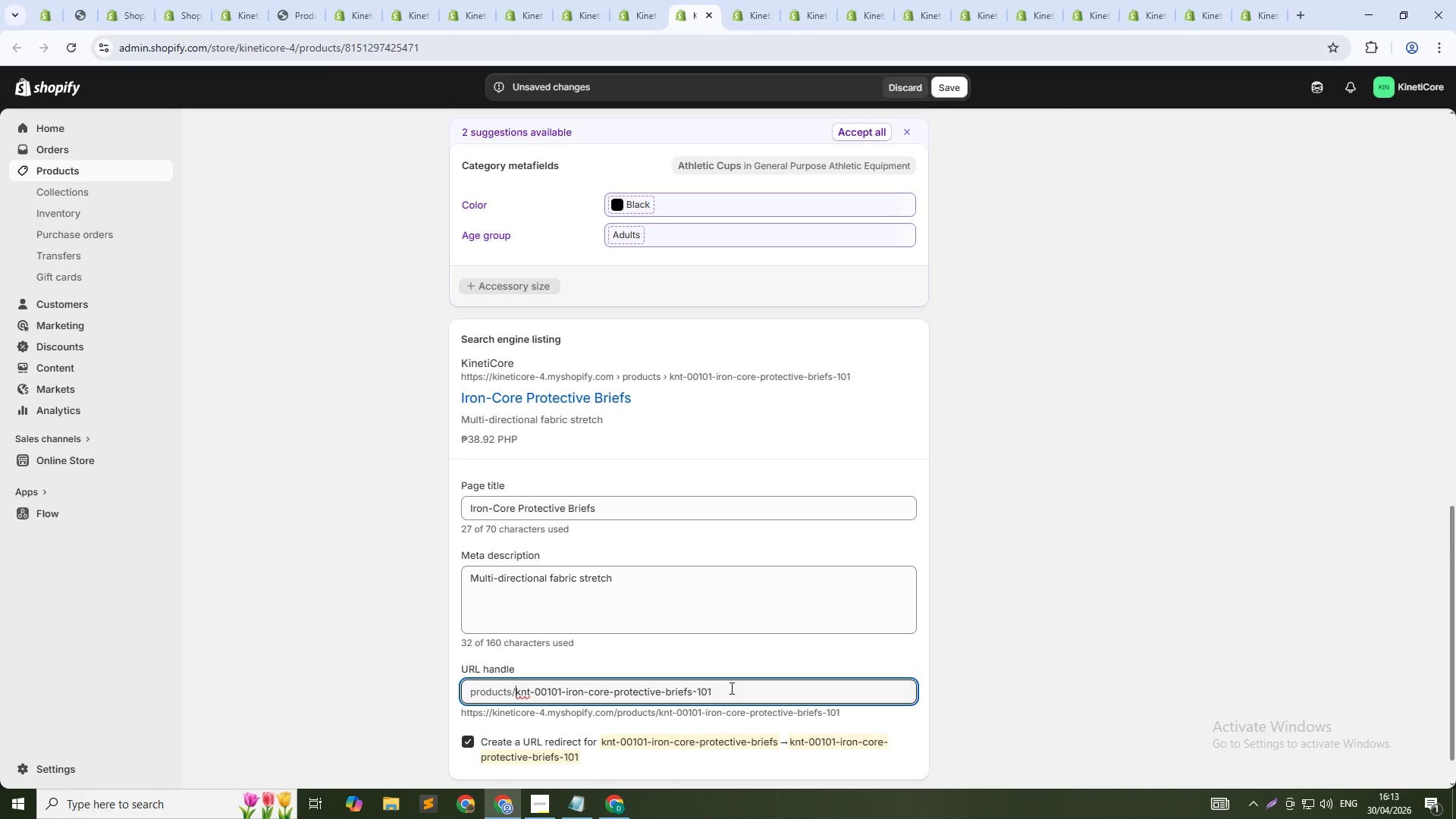 
key(Control+Shift+ArrowRight)
 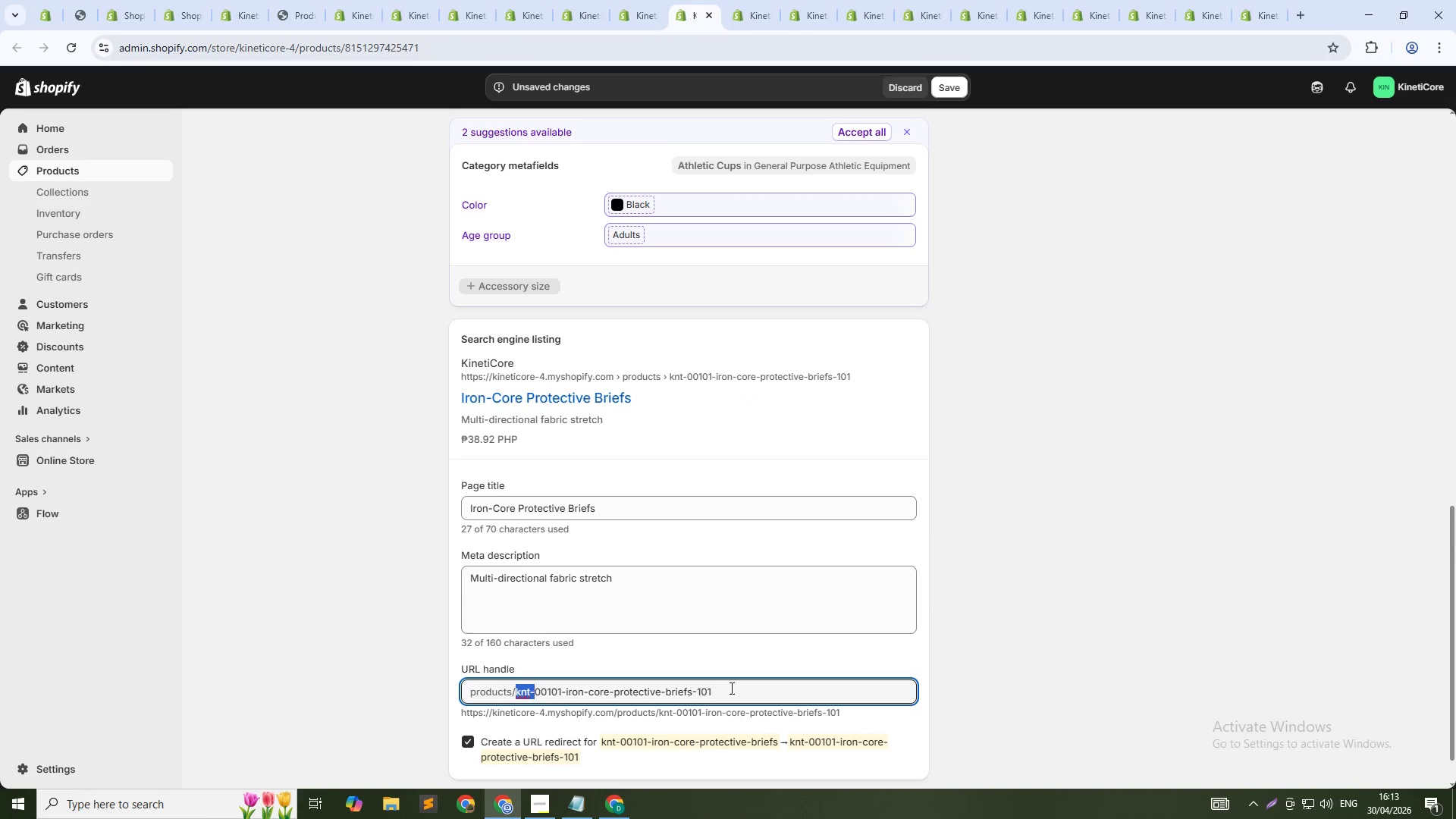 
key(Control+Shift+ArrowRight)
 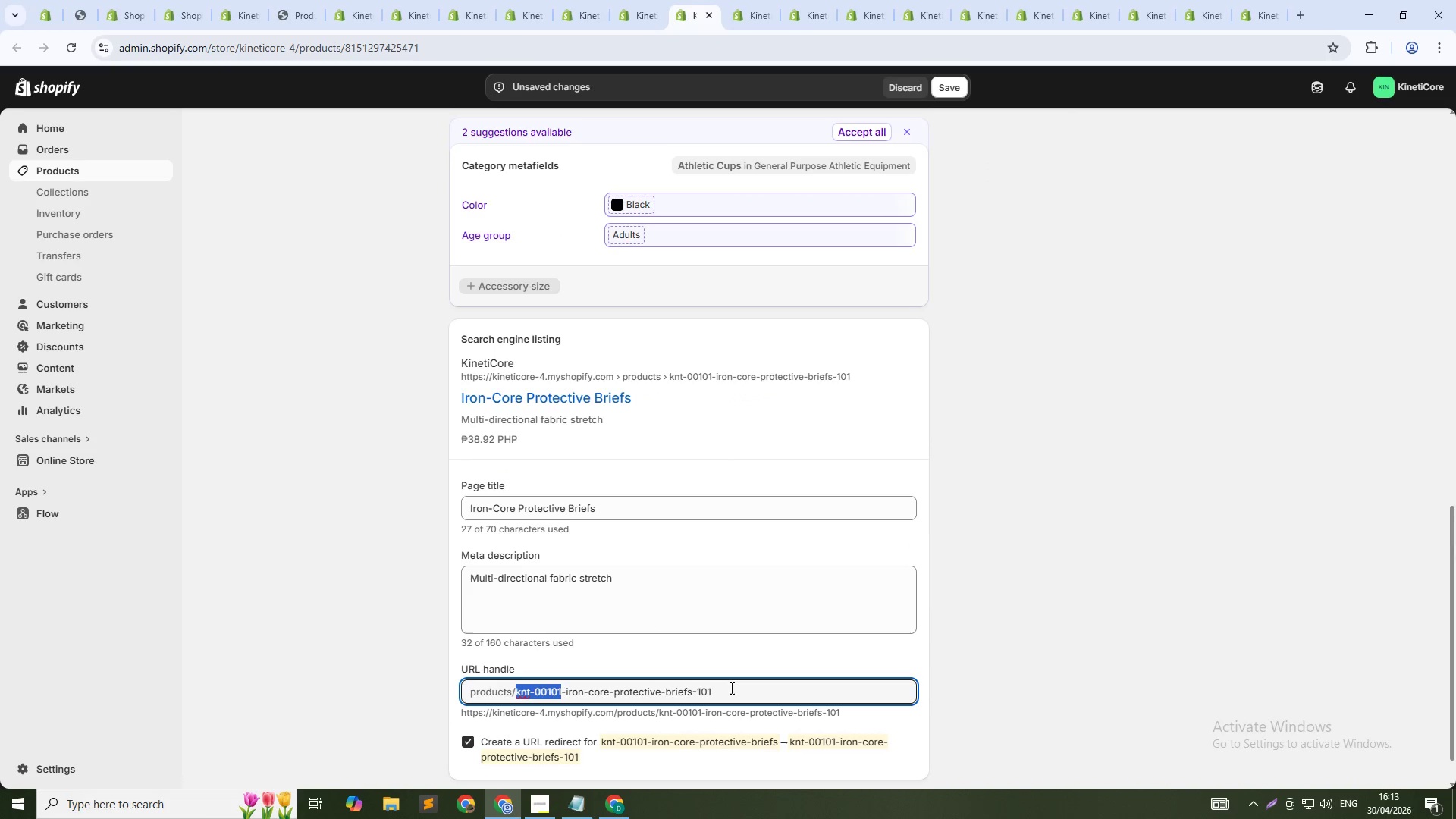 
key(Control+Shift+ArrowRight)
 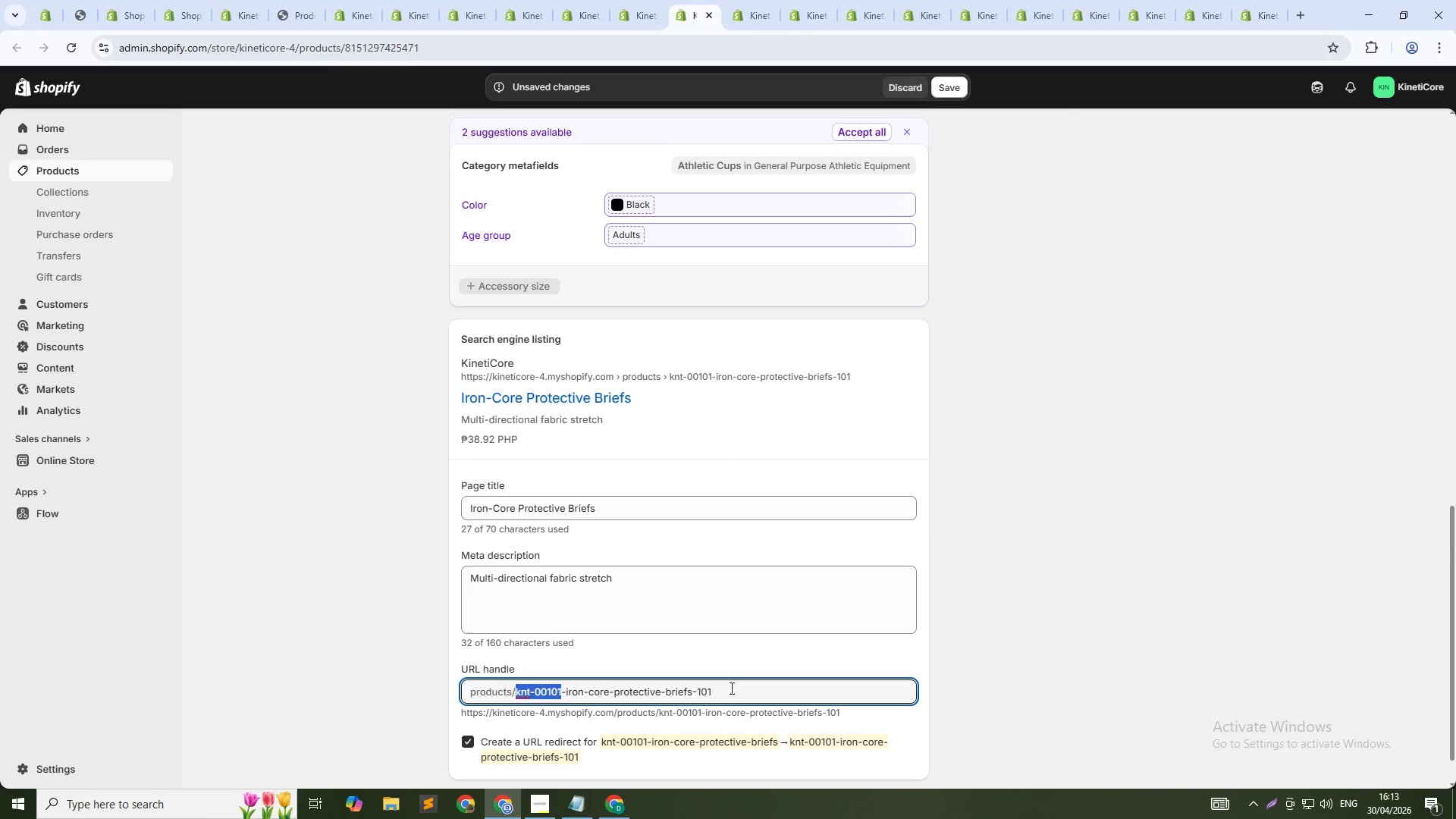 
key(Shift+ArrowRight)
 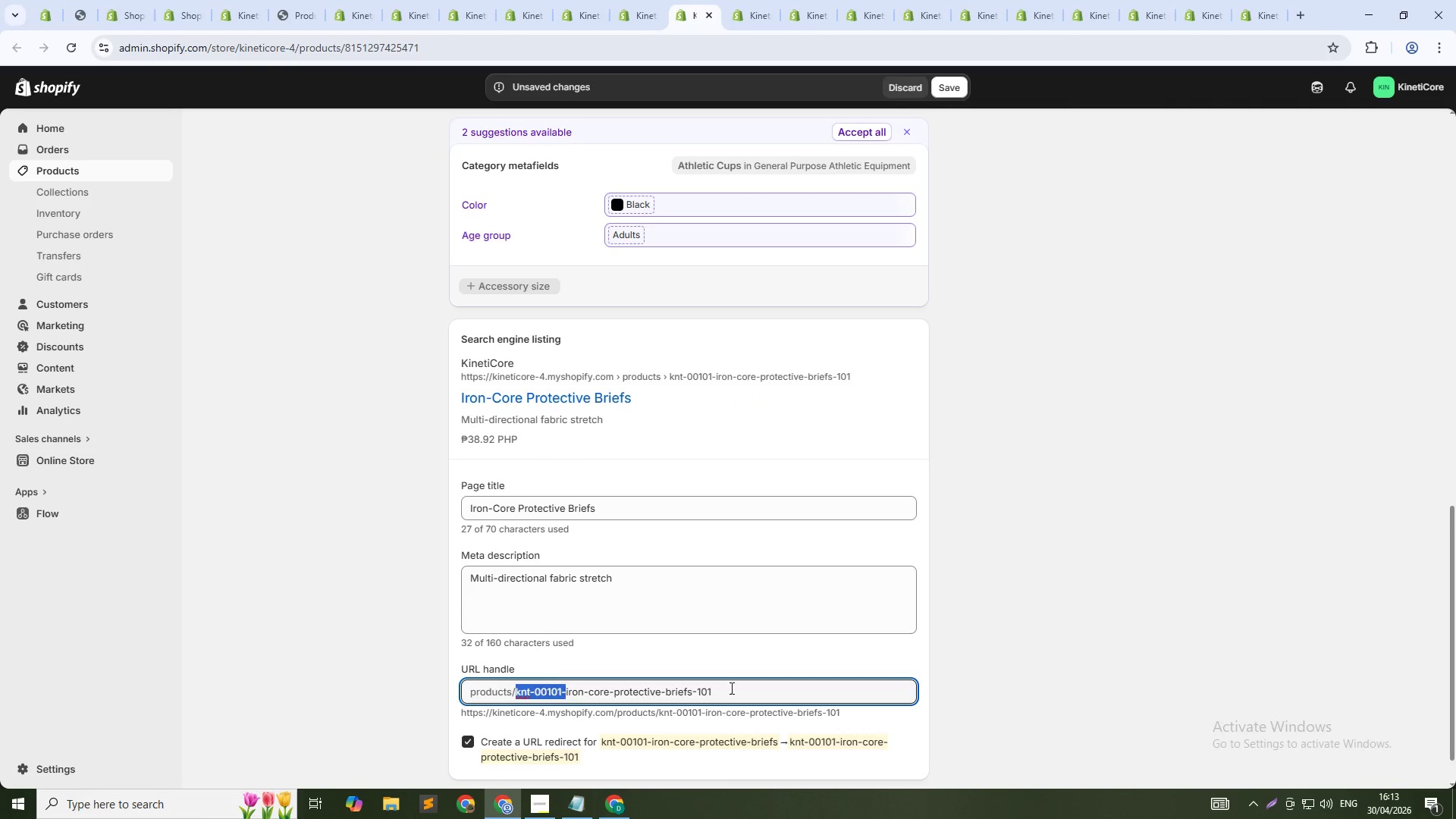 
key(Backspace)
 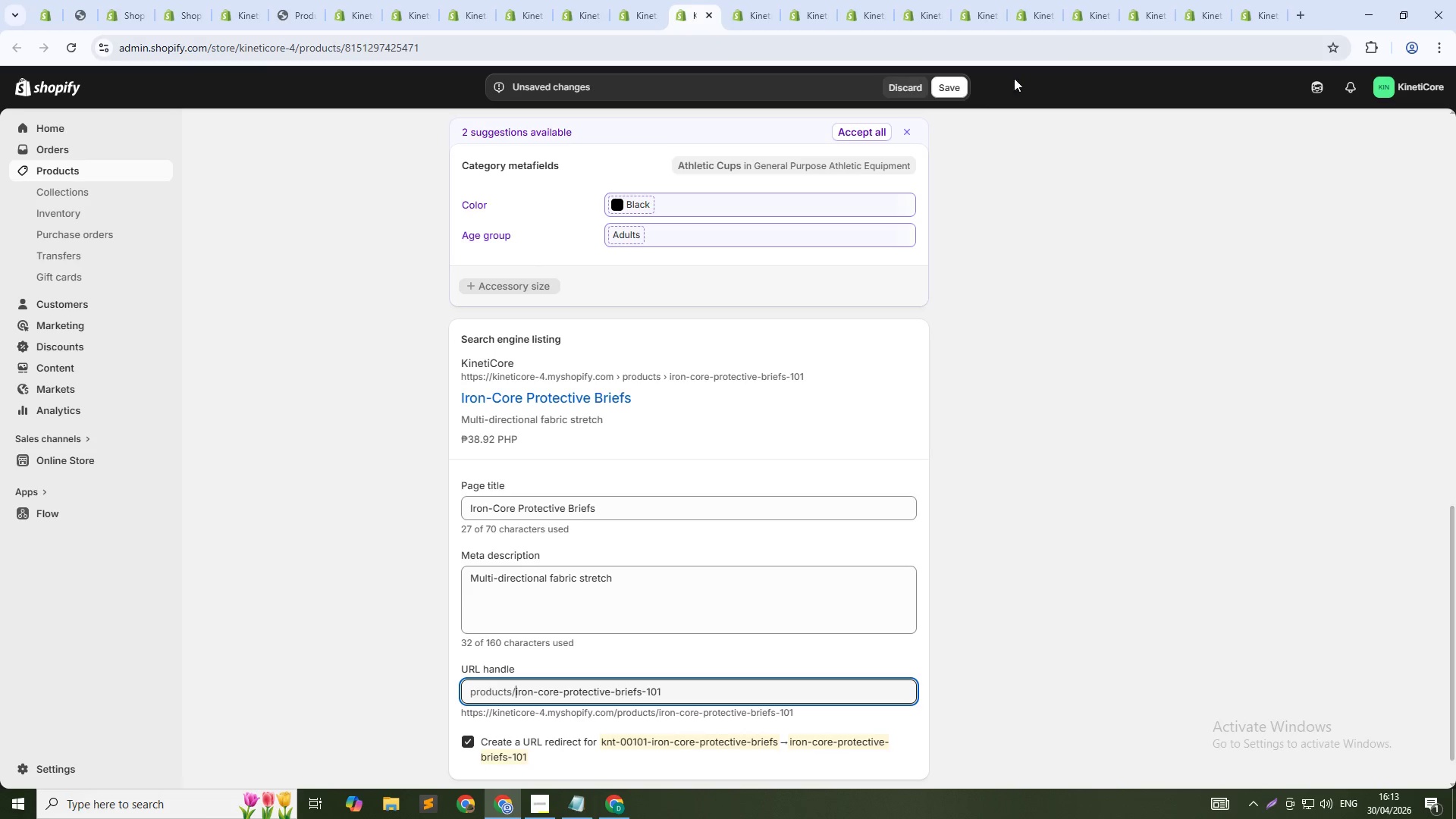 
left_click([959, 89])
 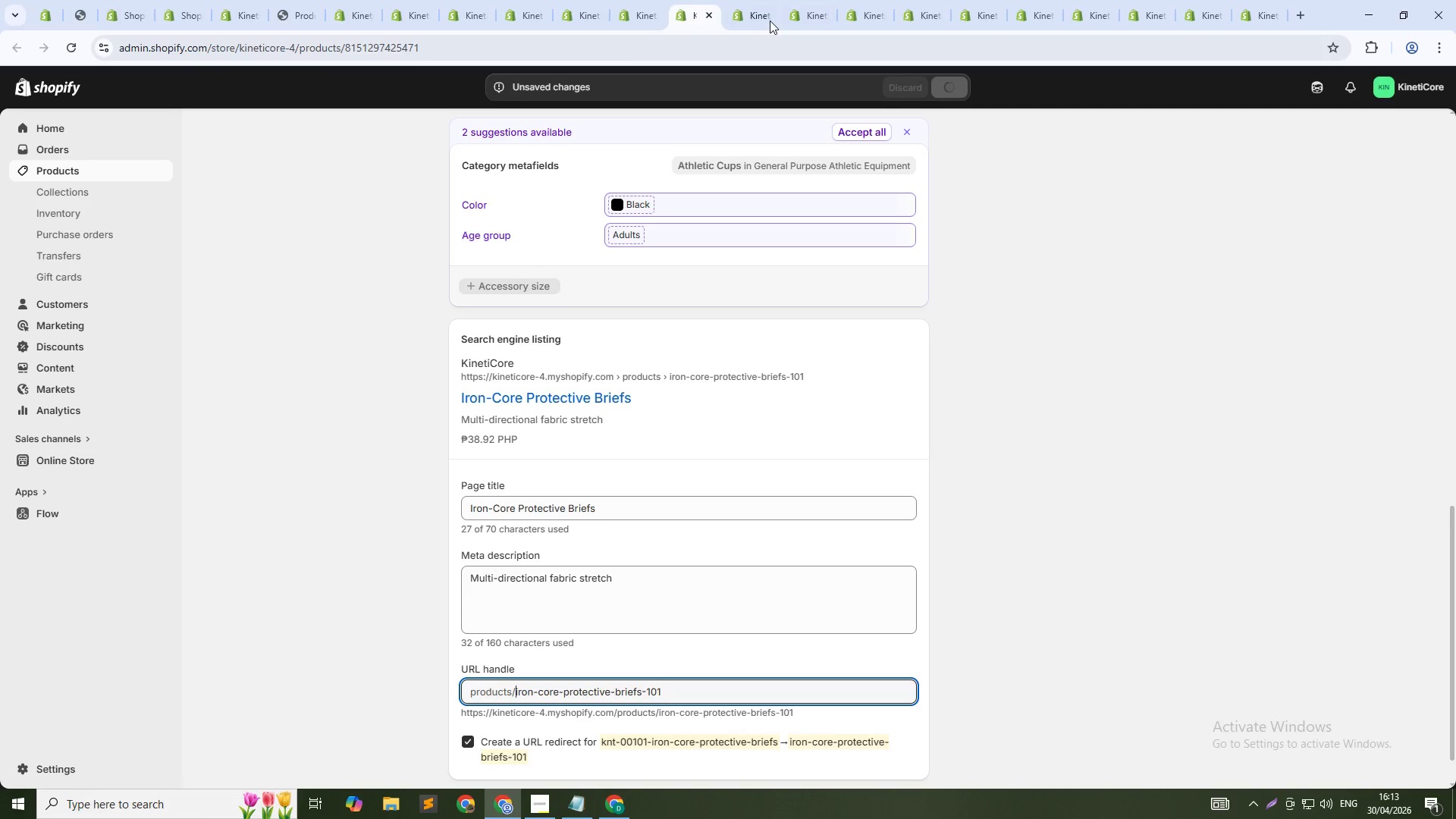 
left_click([753, 12])
 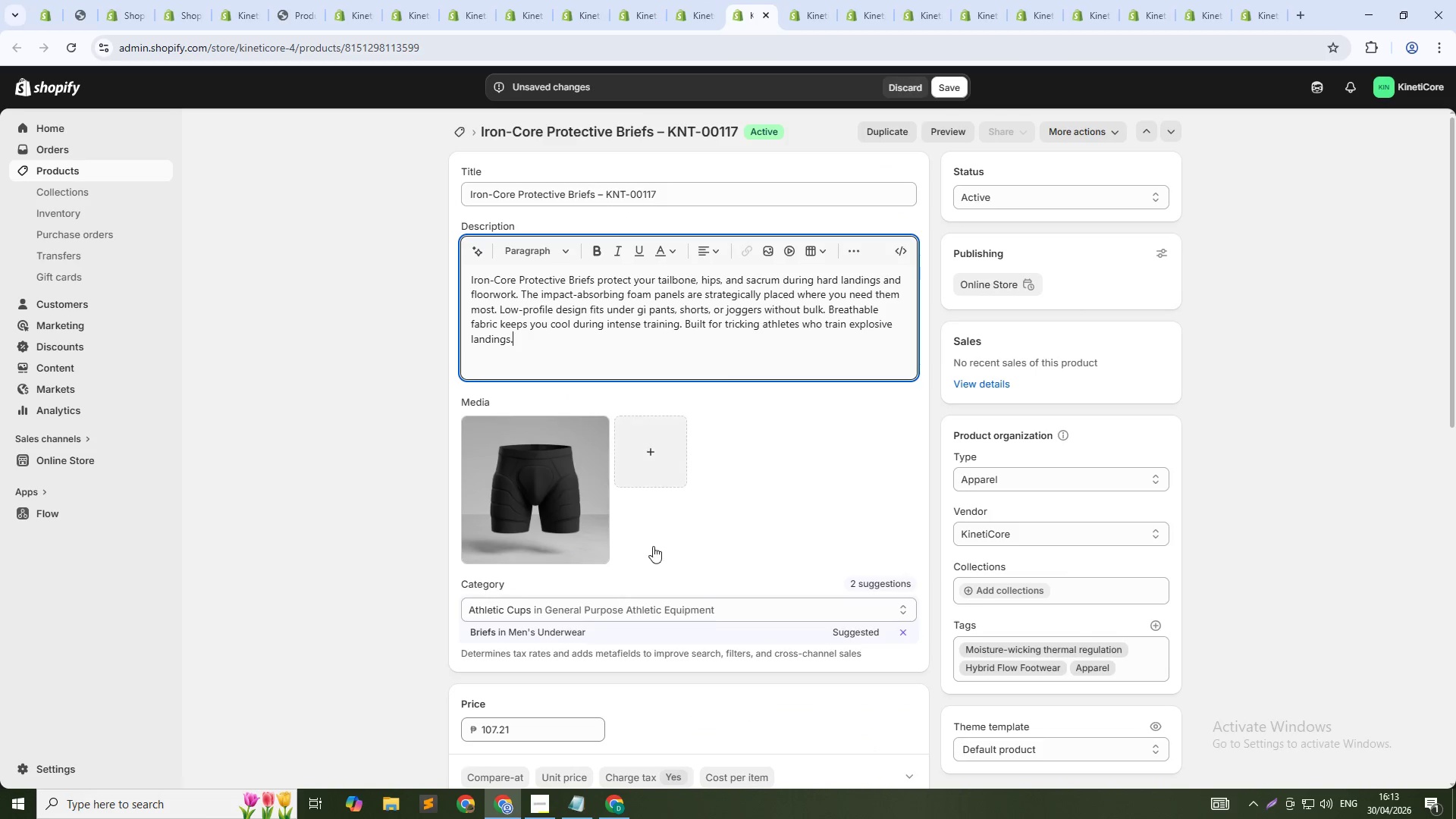 
scroll: coordinate [753, 588], scroll_direction: down, amount: 15.0
 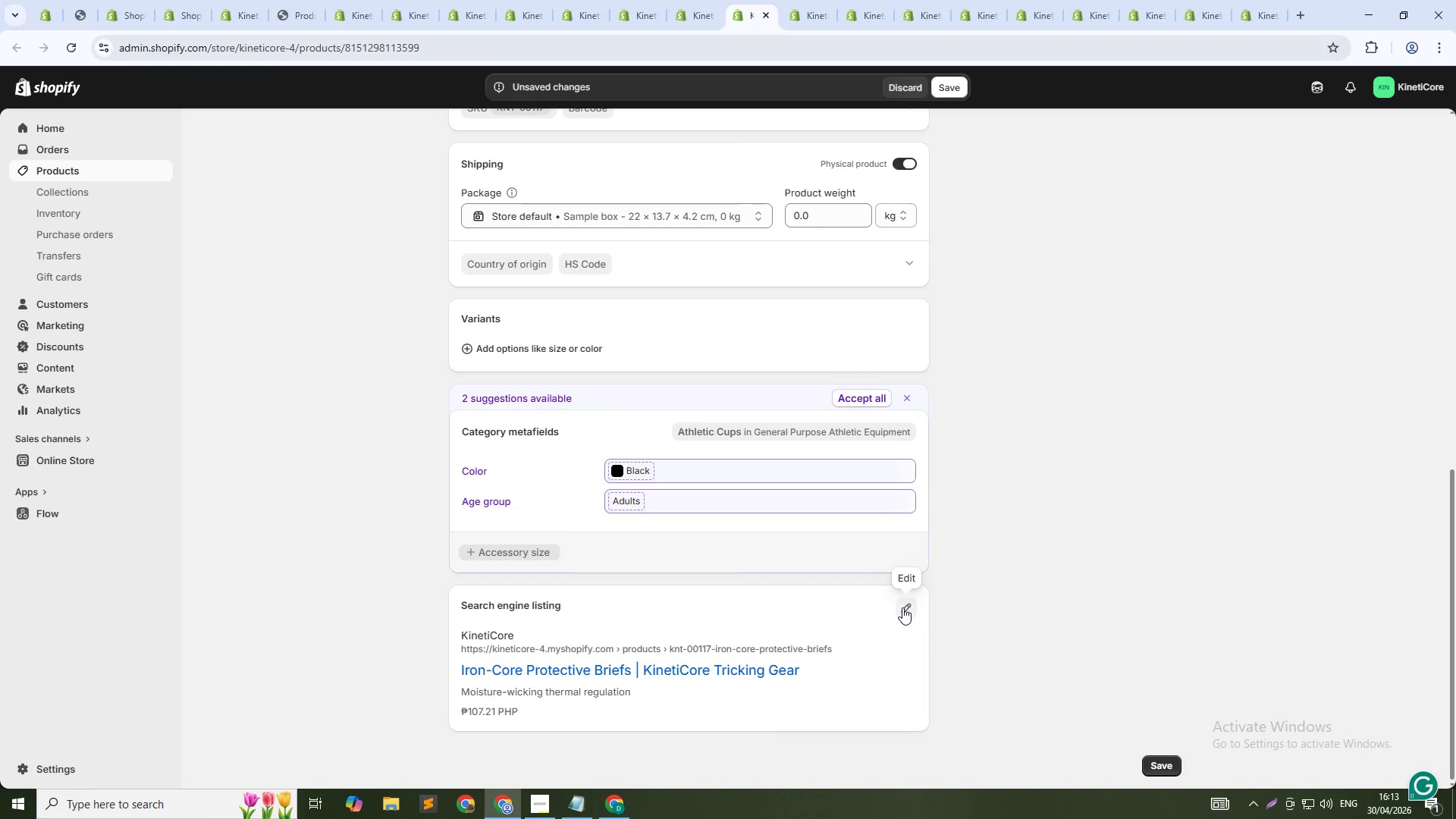 
left_click([906, 607])
 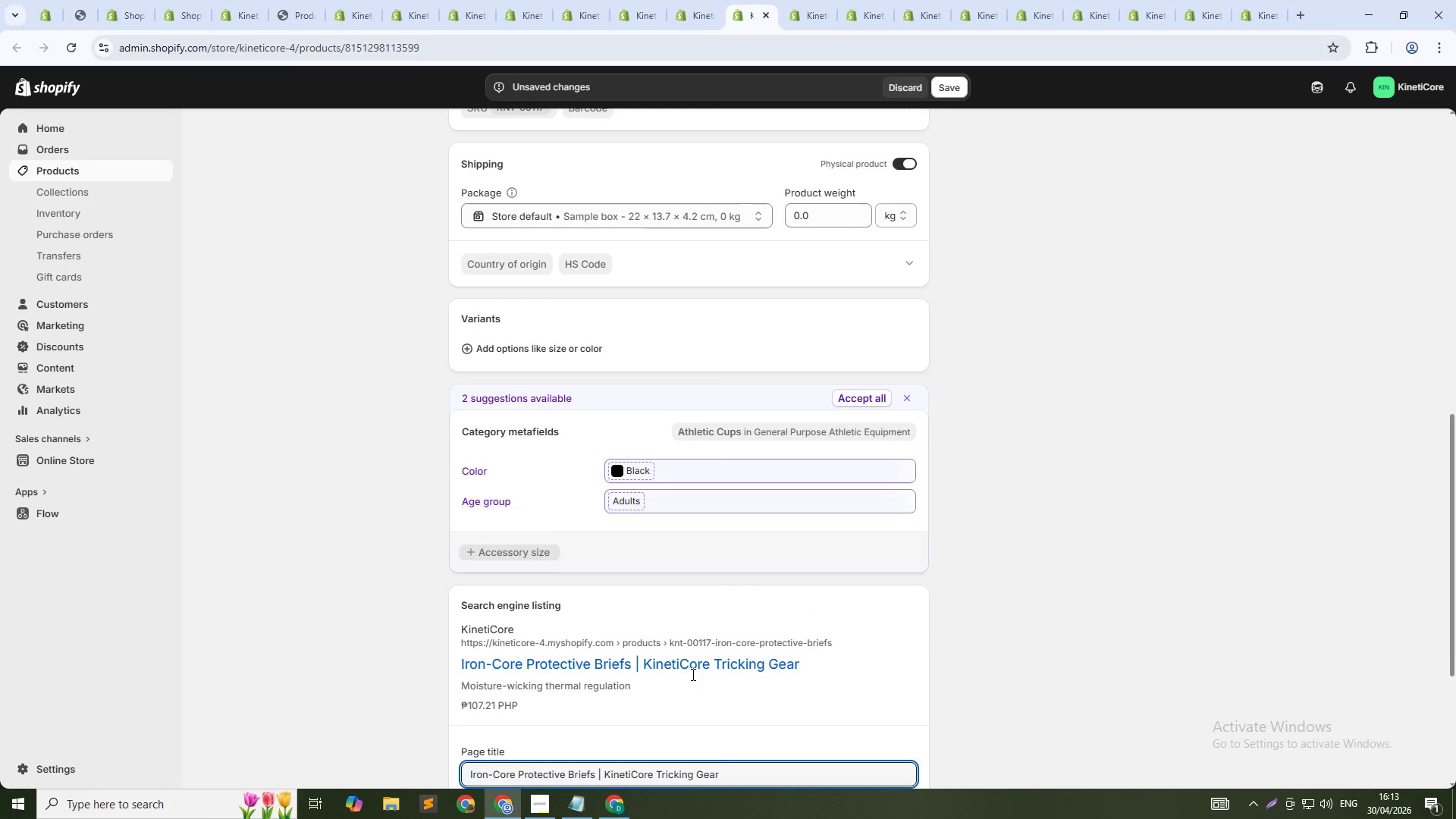 
scroll: coordinate [691, 674], scroll_direction: down, amount: 5.0
 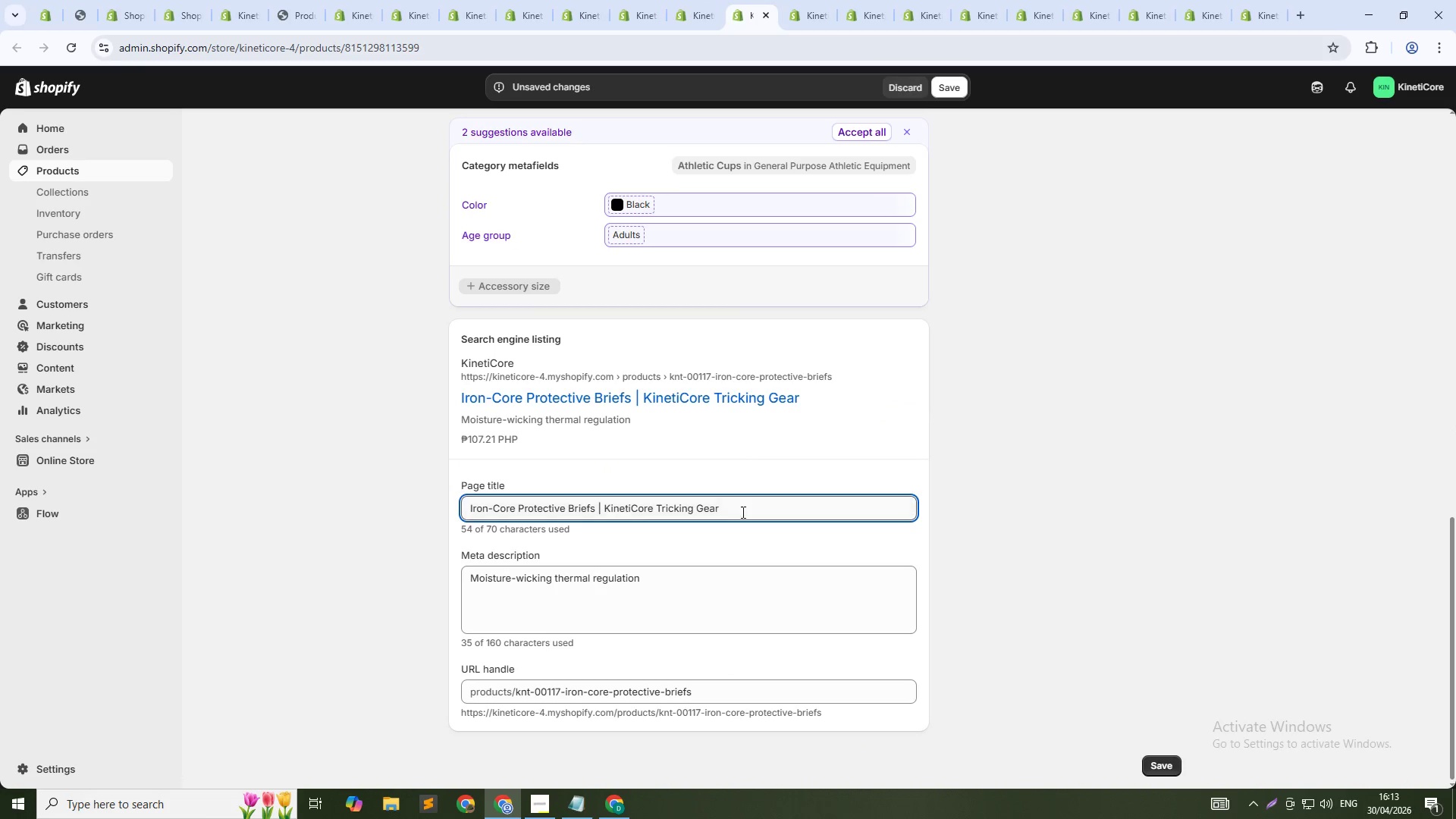 
left_click([745, 504])
 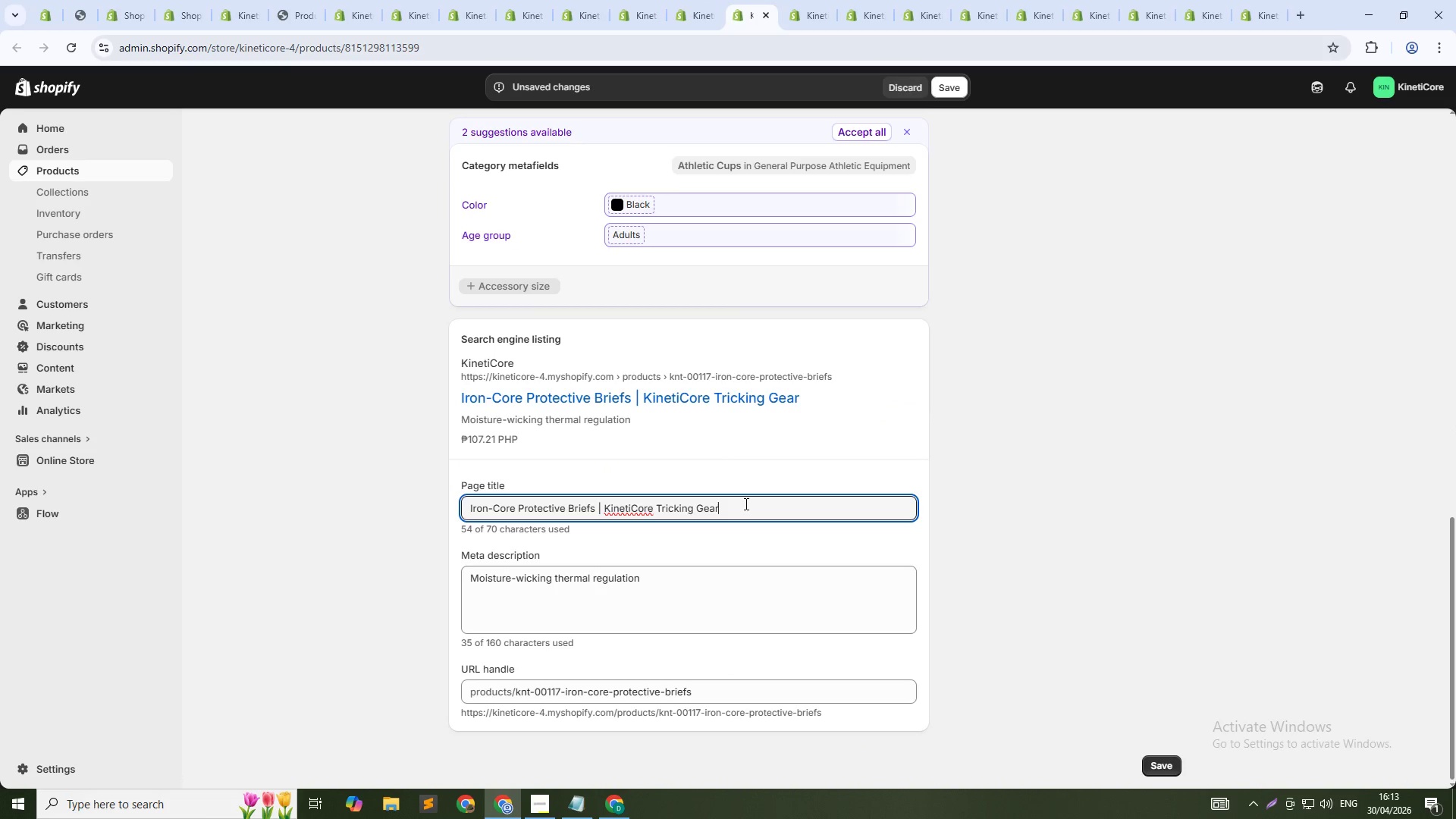 
key(Control+Shift+ArrowLeft)
 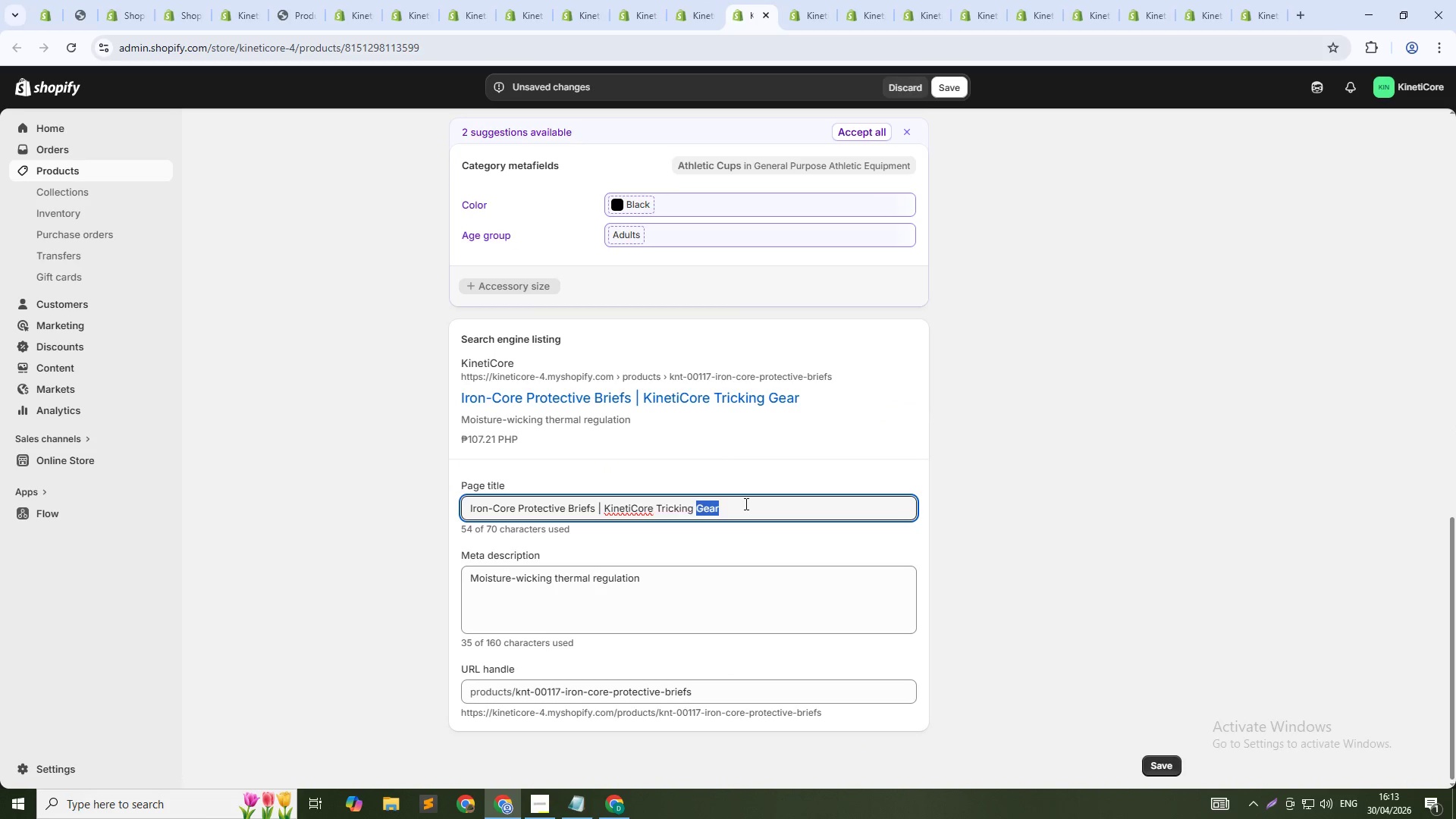 
key(Control+Shift+ArrowLeft)
 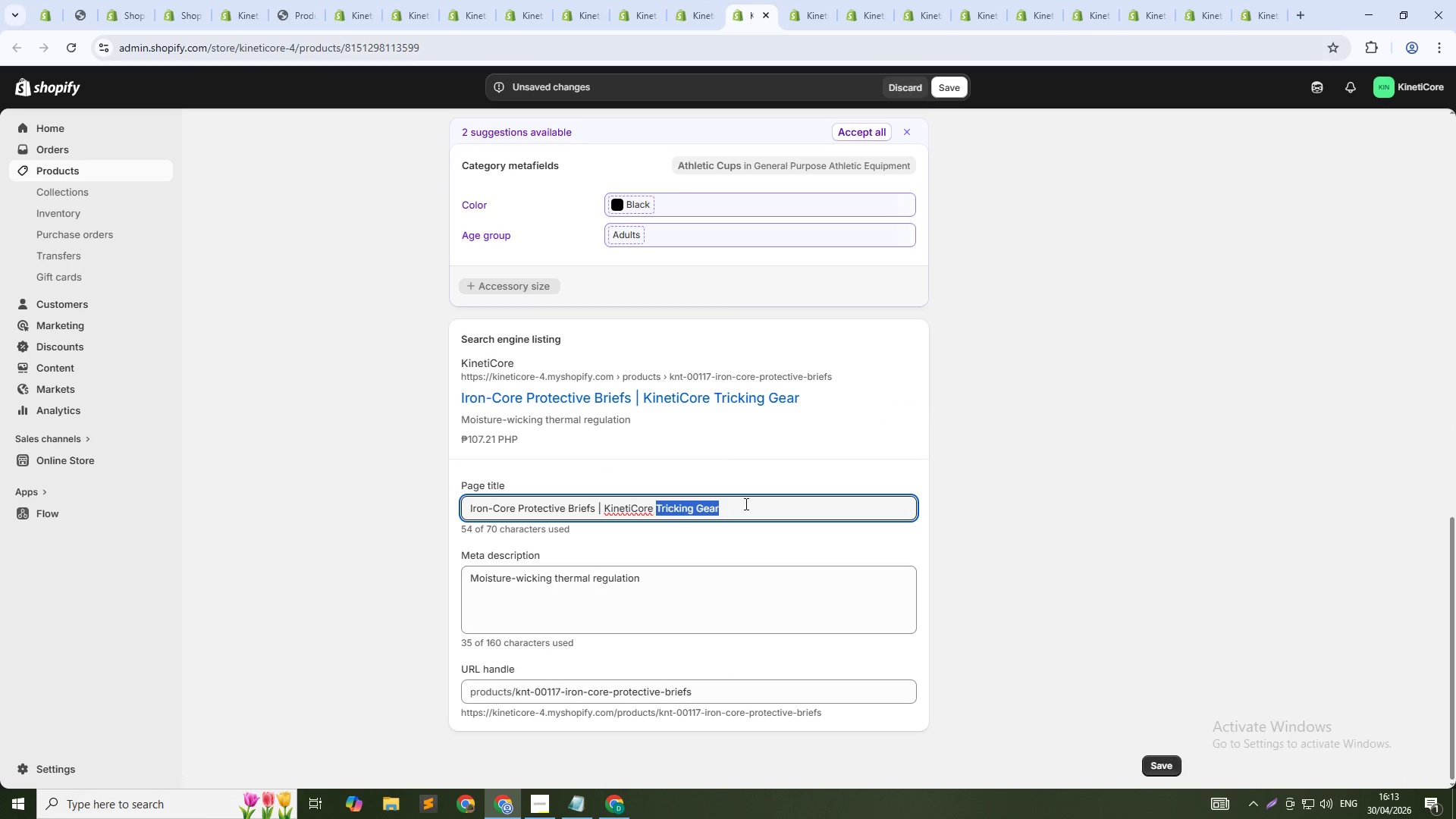 
key(Control+Shift+ArrowLeft)
 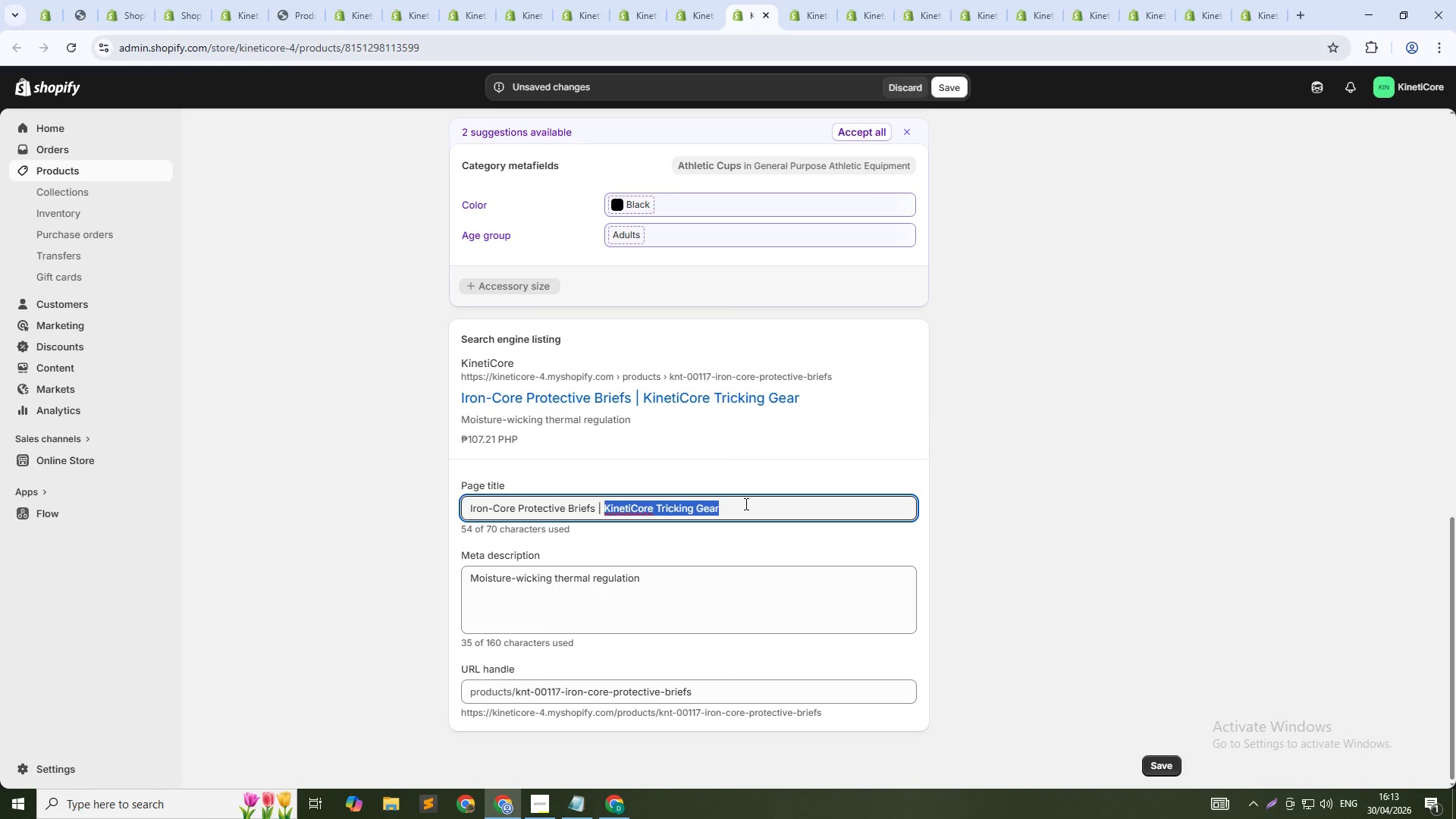 
key(Control+Shift+ArrowLeft)
 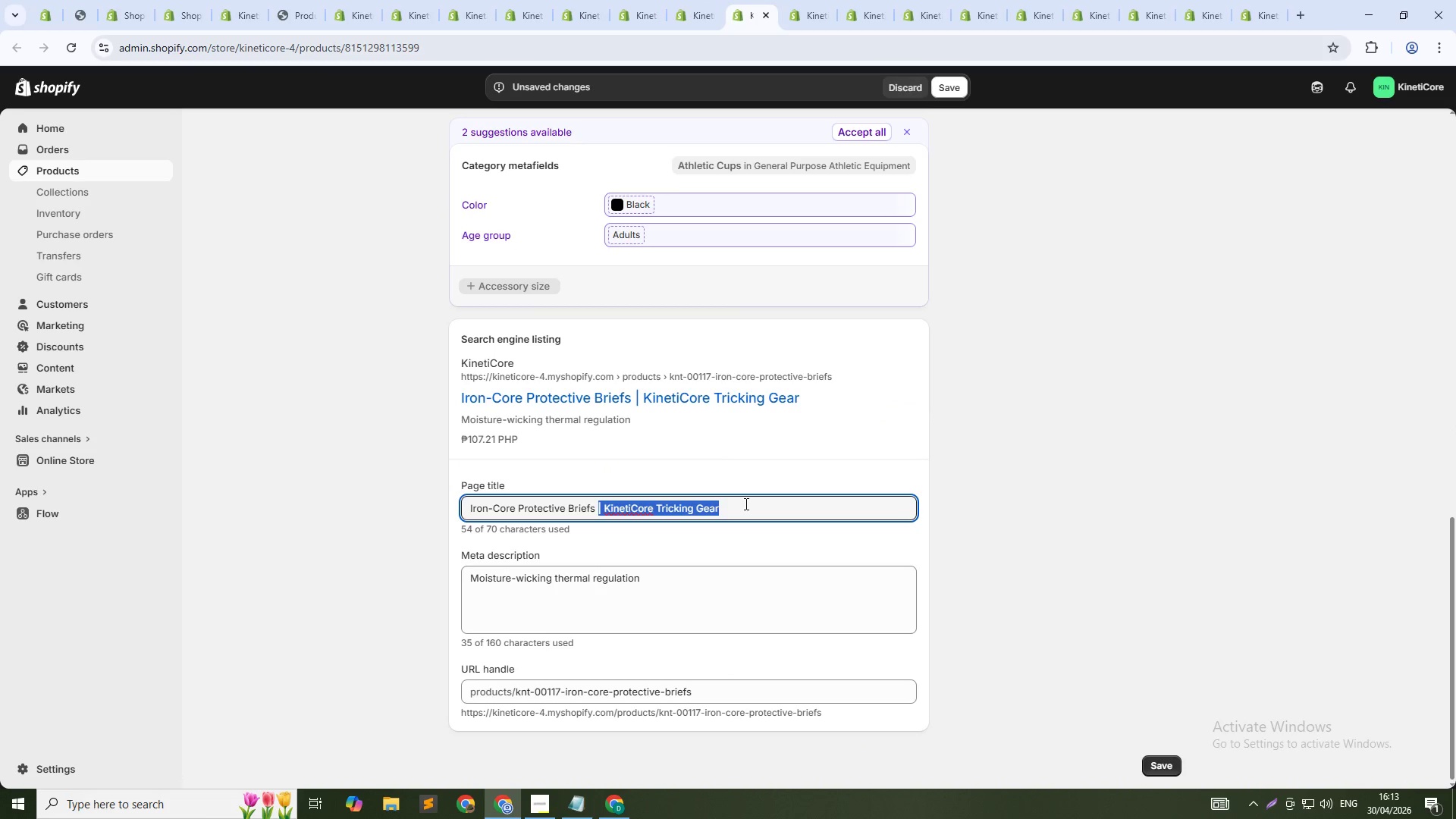 
key(Shift+ArrowLeft)
 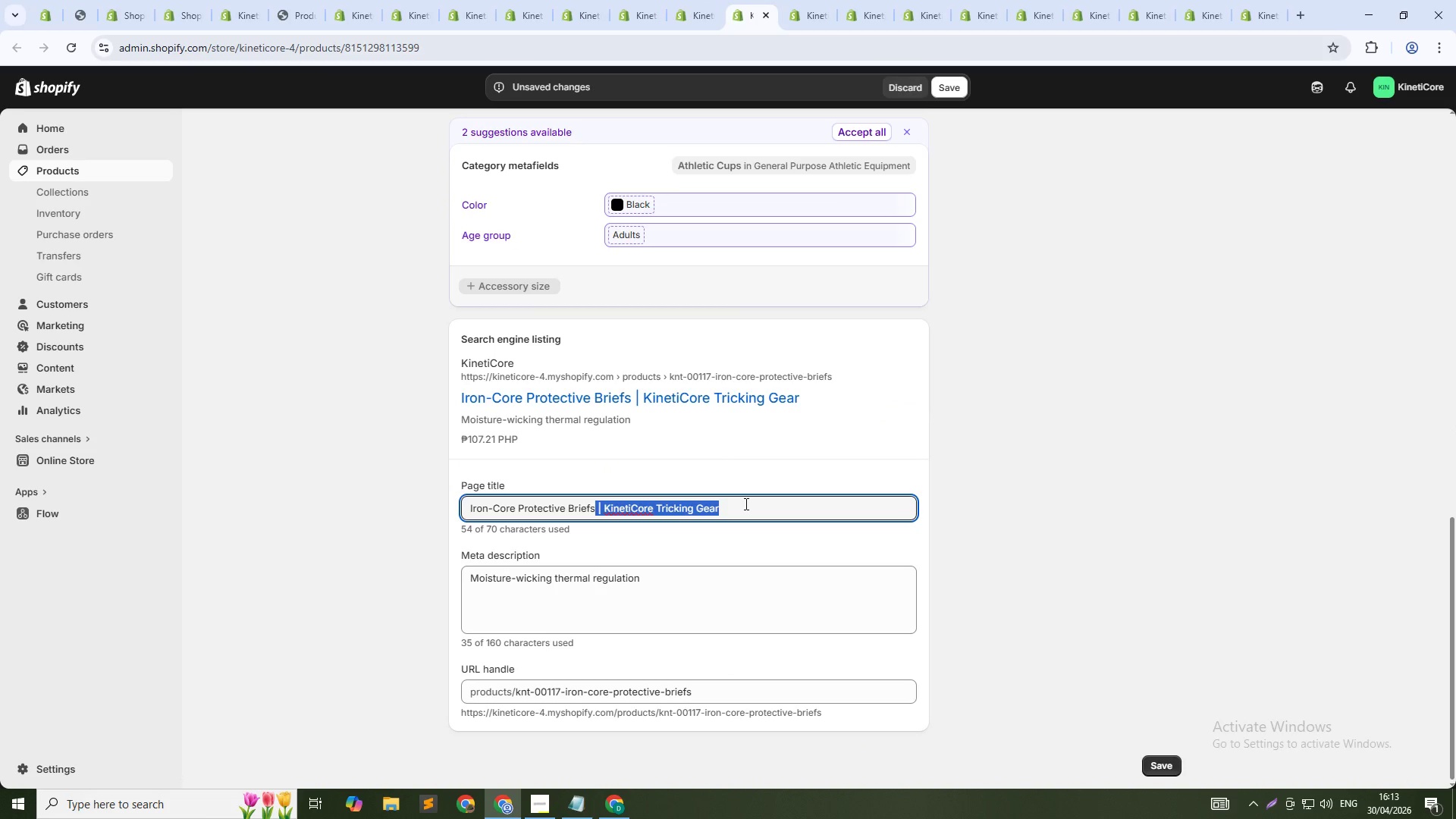 
key(Backspace)
 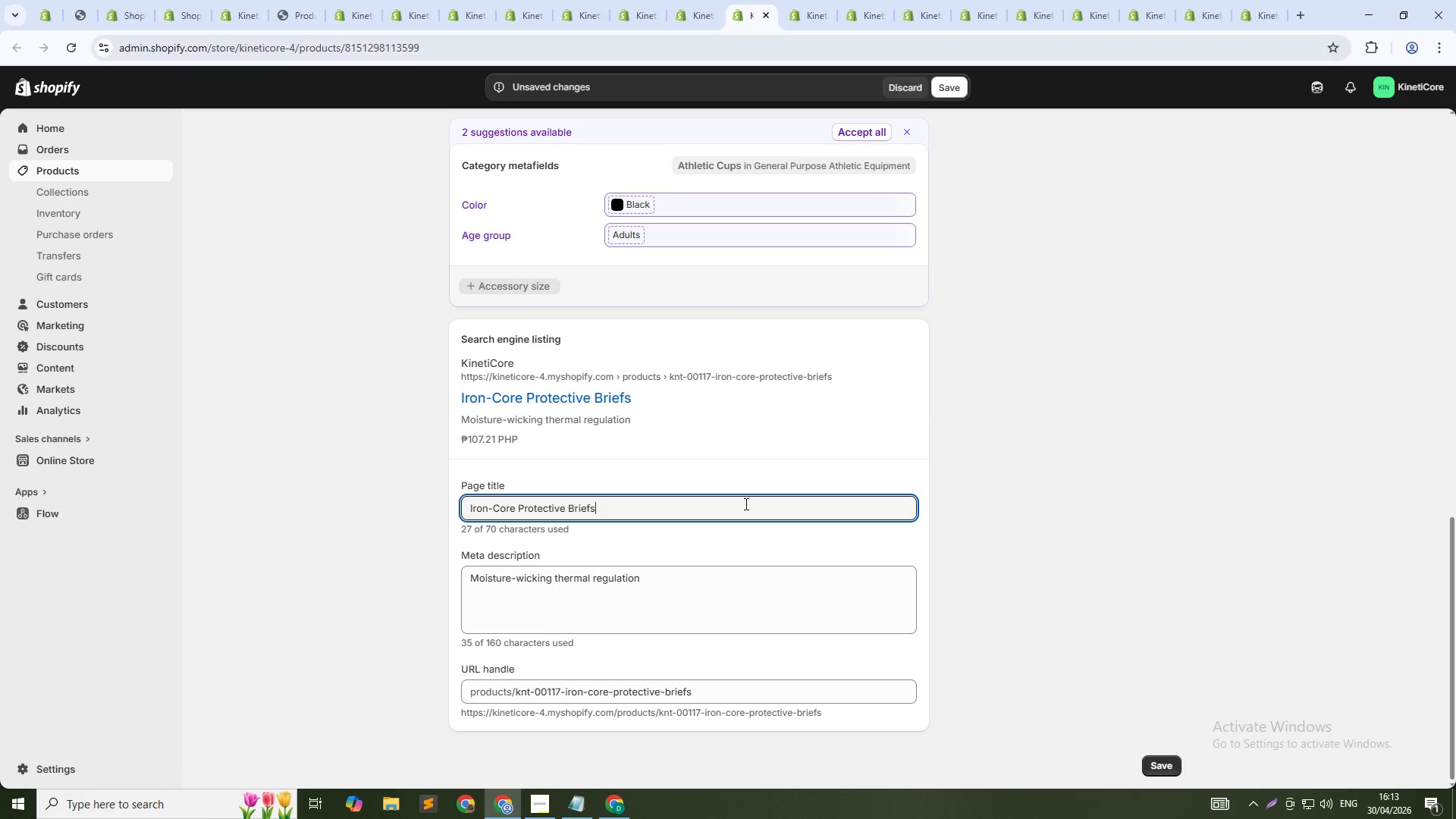 
key(Tab)
 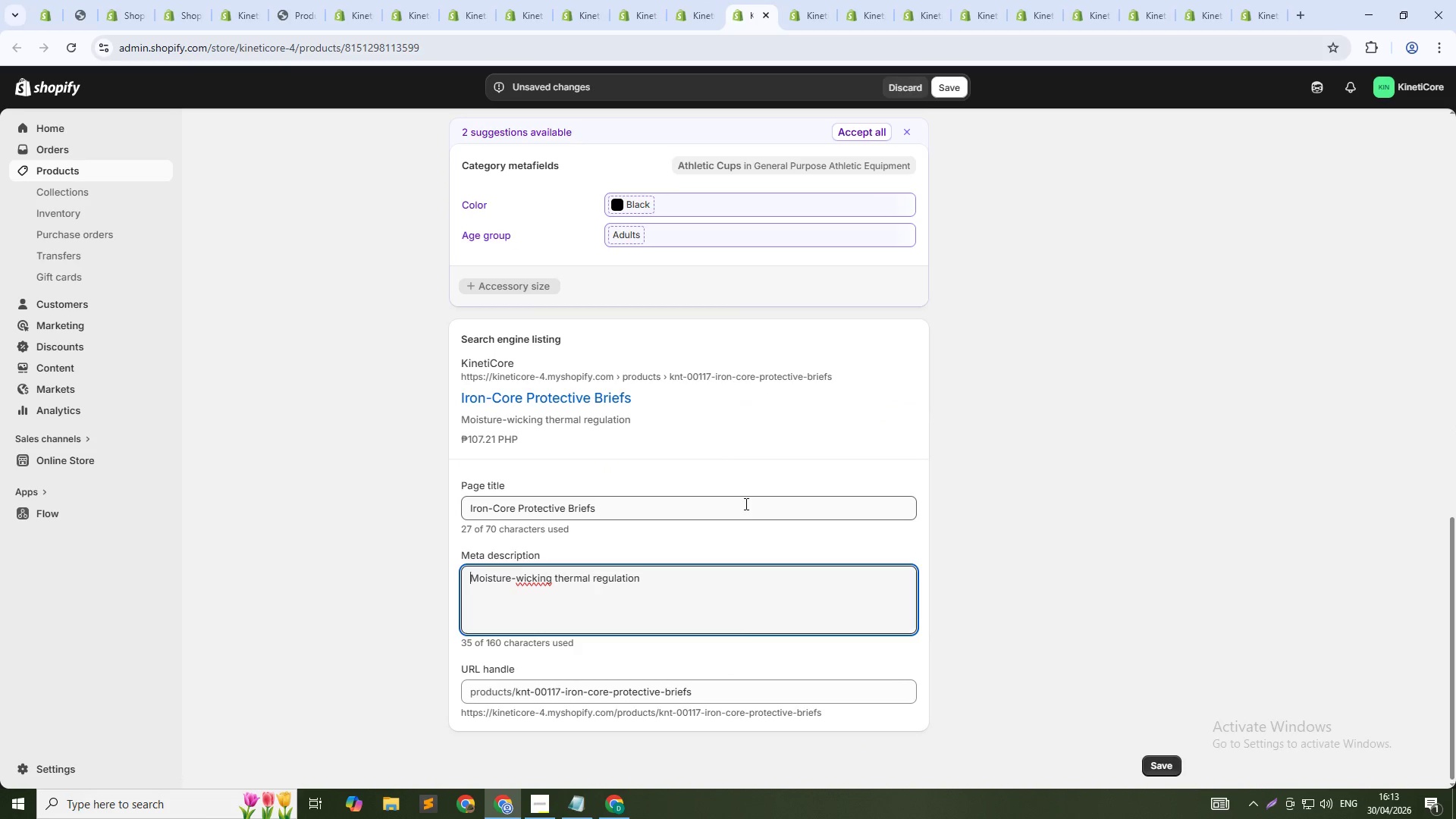 
key(Tab)
 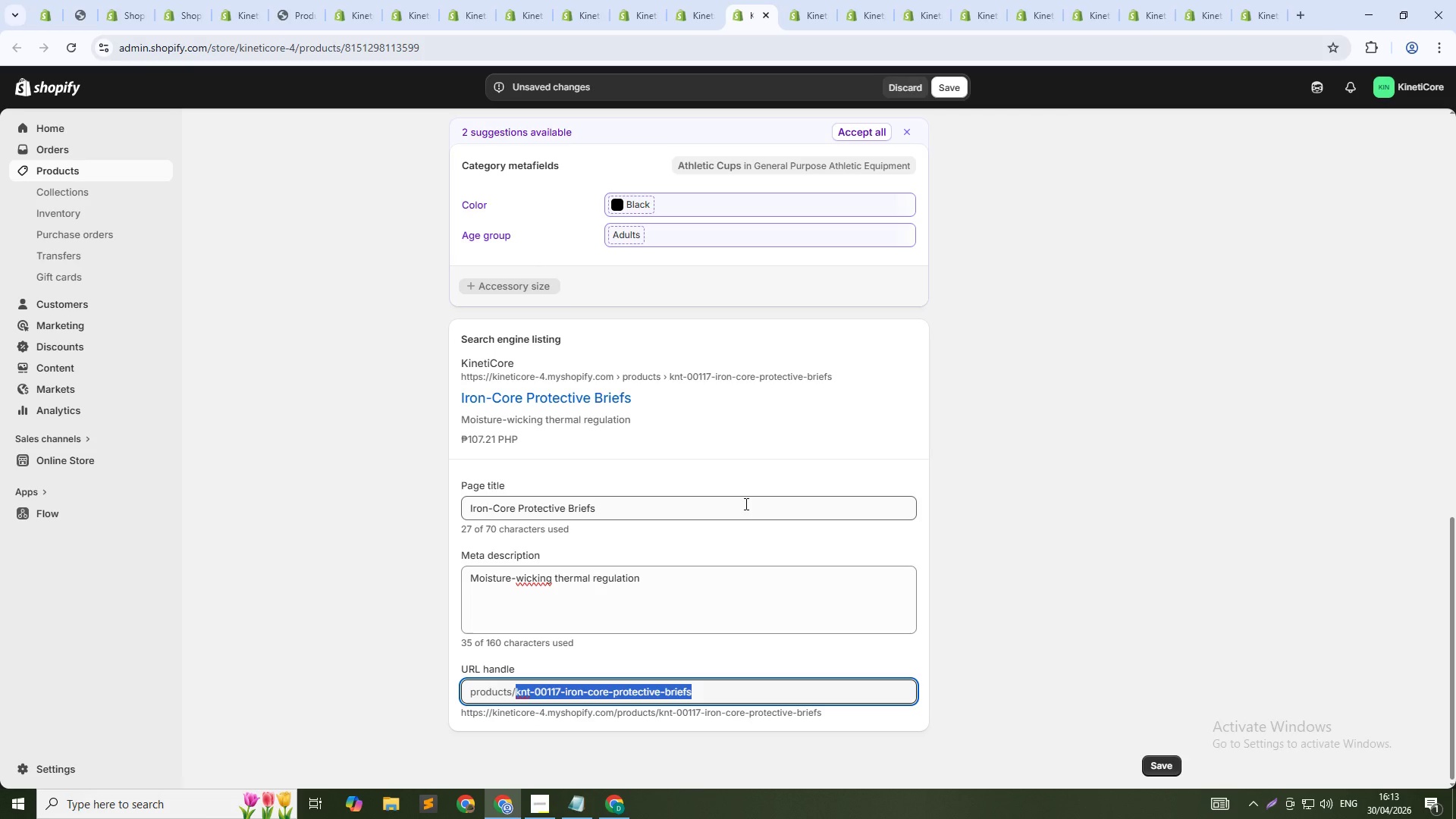 
key(ArrowDown)
 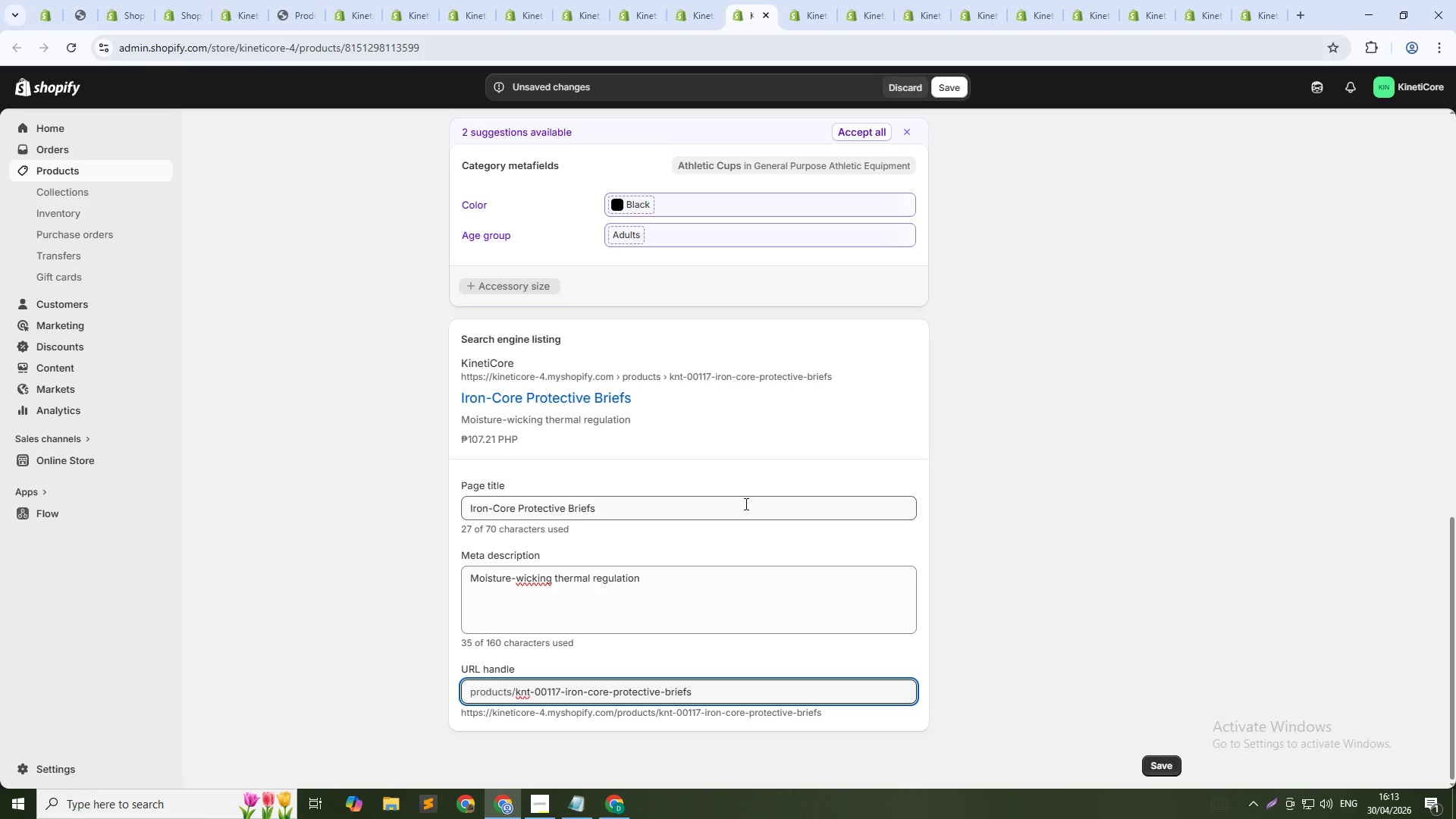 
key(NumpadSubtract)
 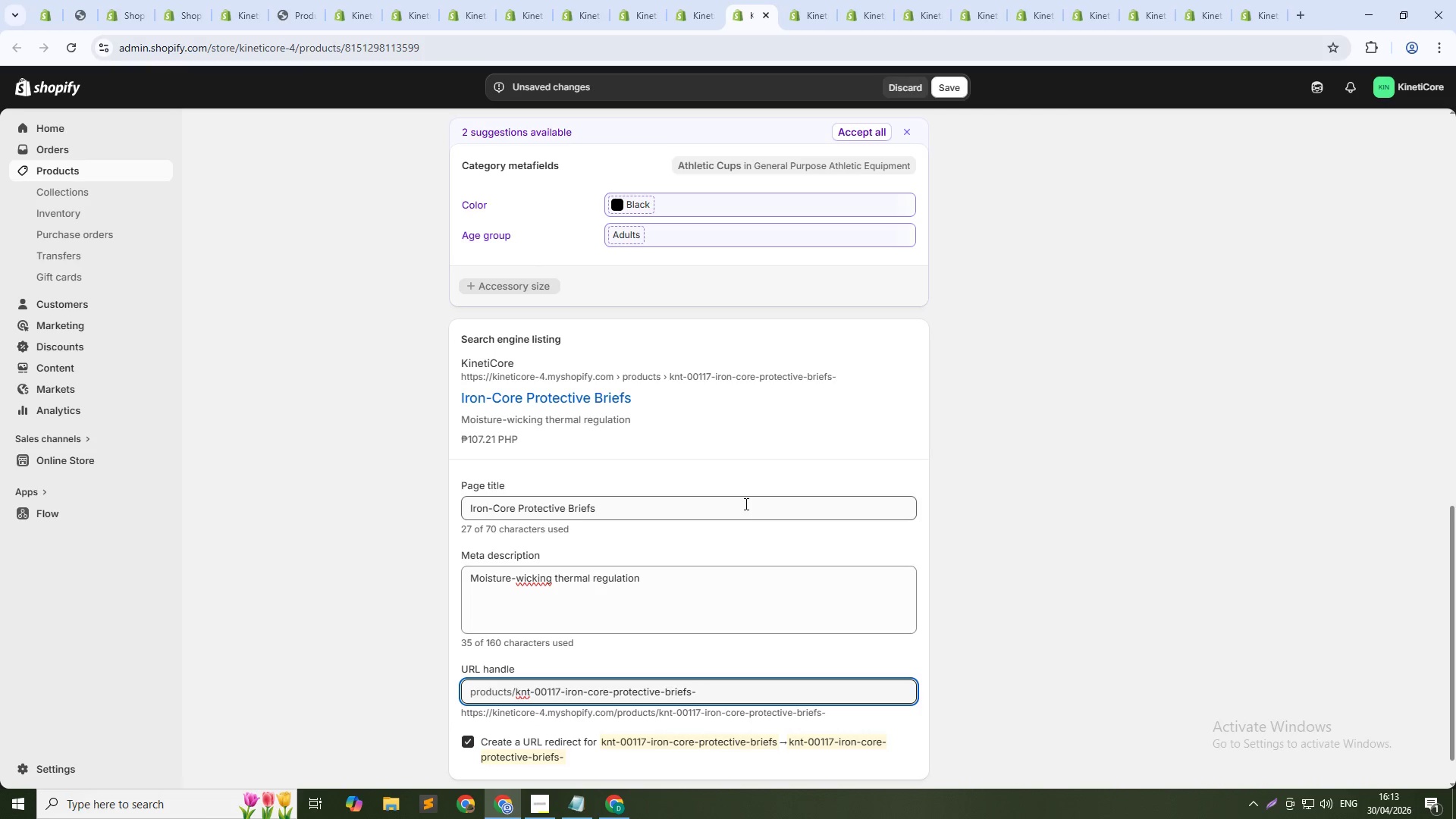 
key(Numpad0)
 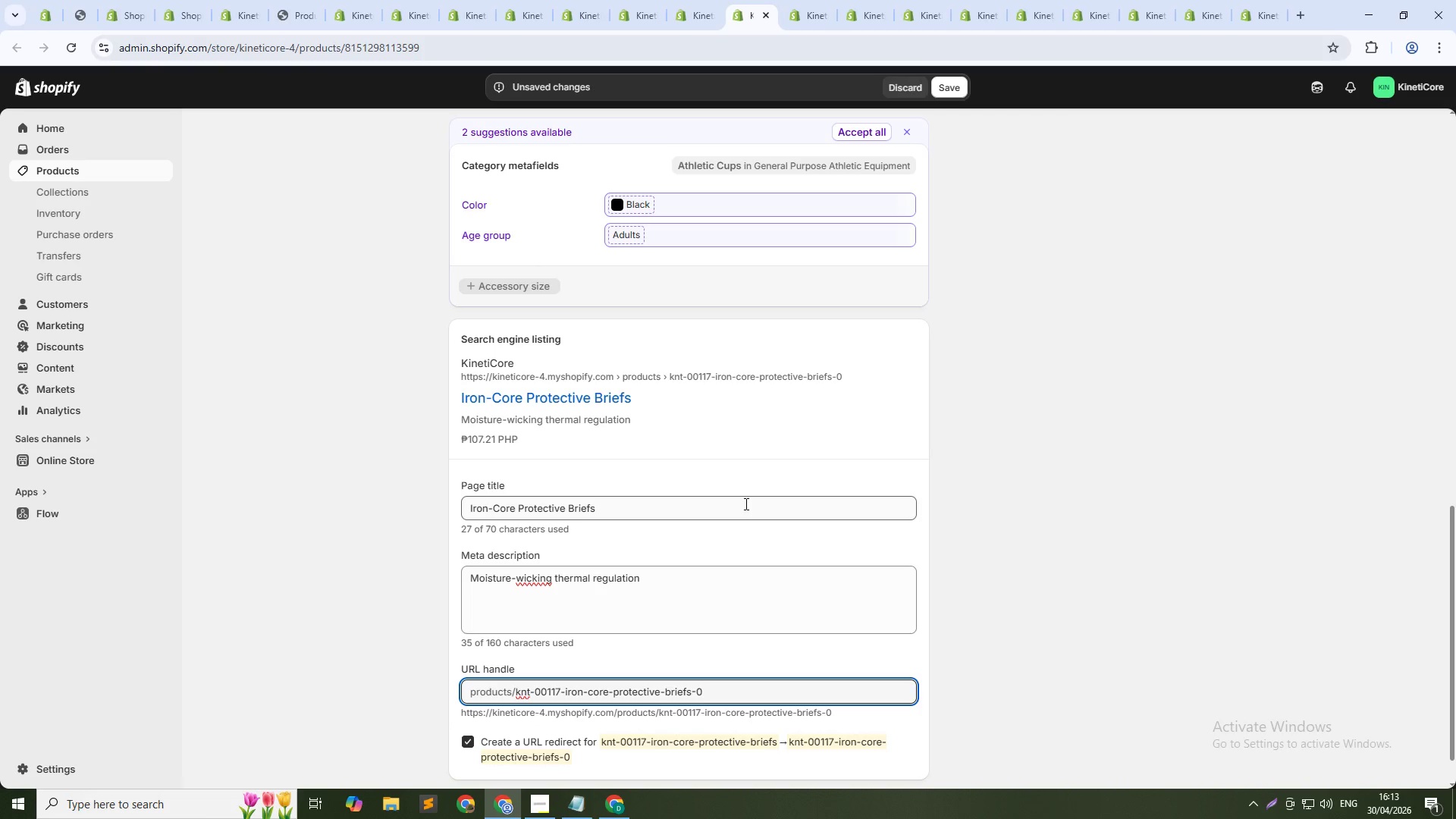 
key(Backspace)
 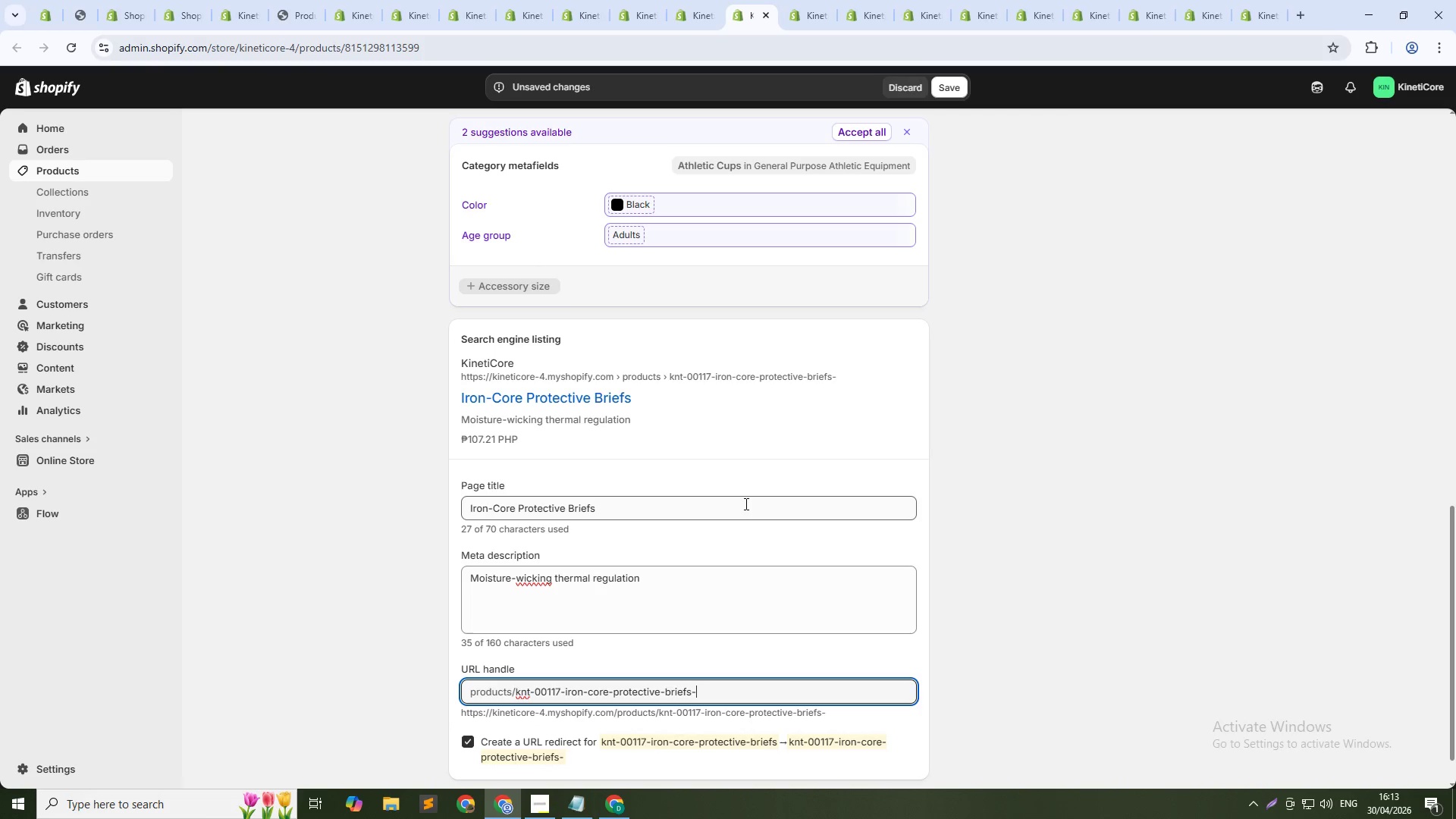 
key(Numpad1)
 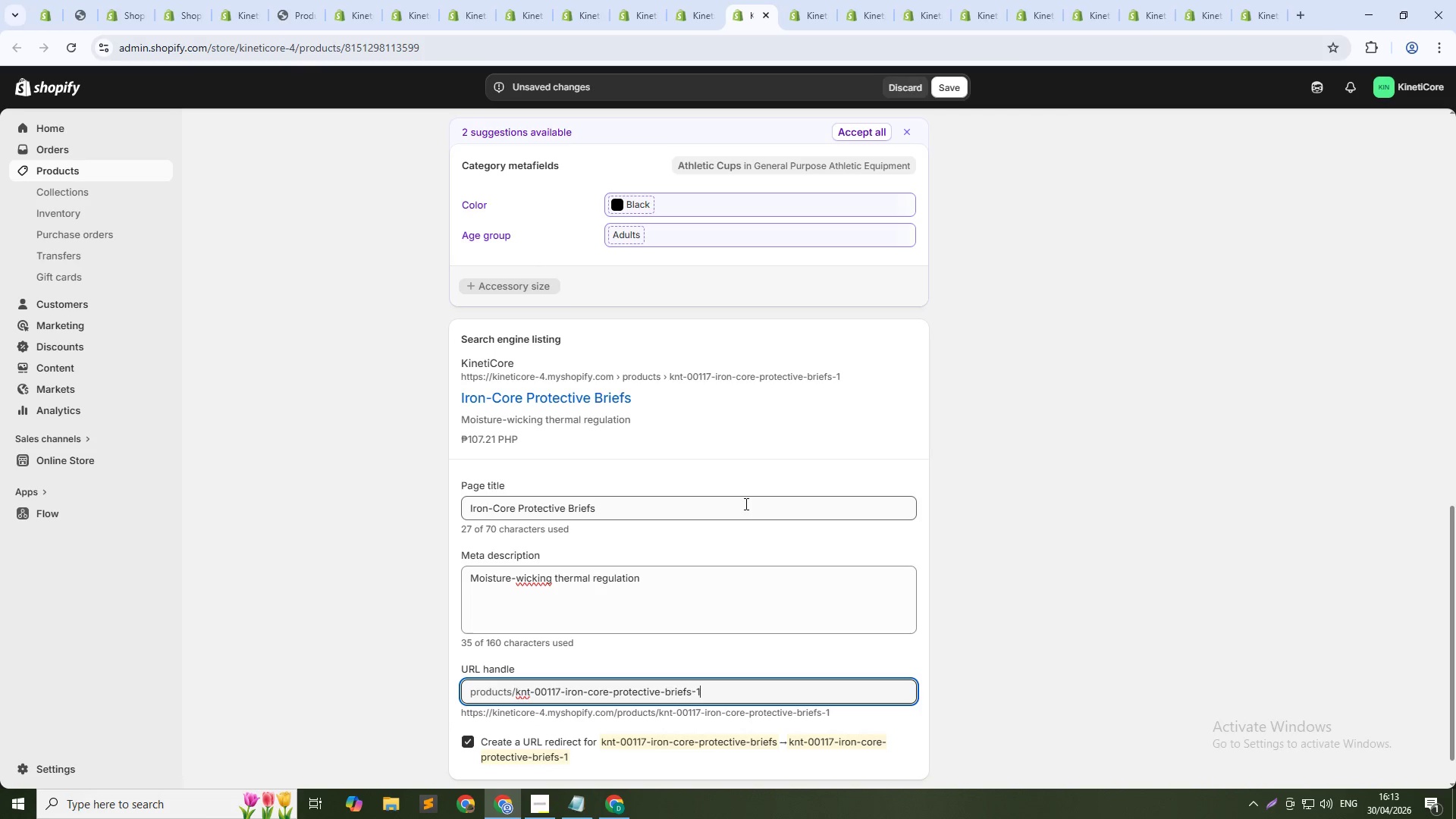 
key(Numpad1)
 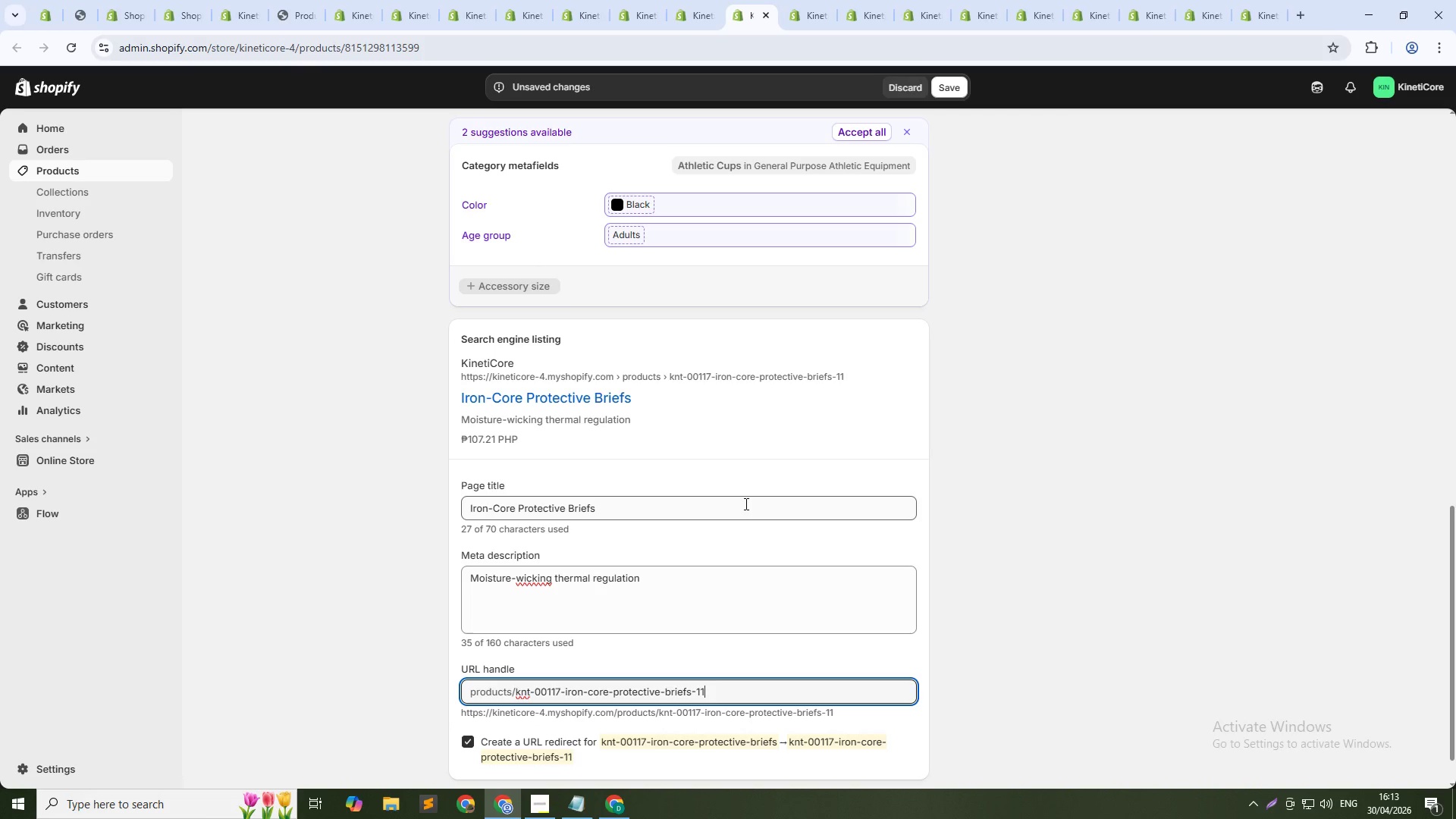 
key(Numpad7)
 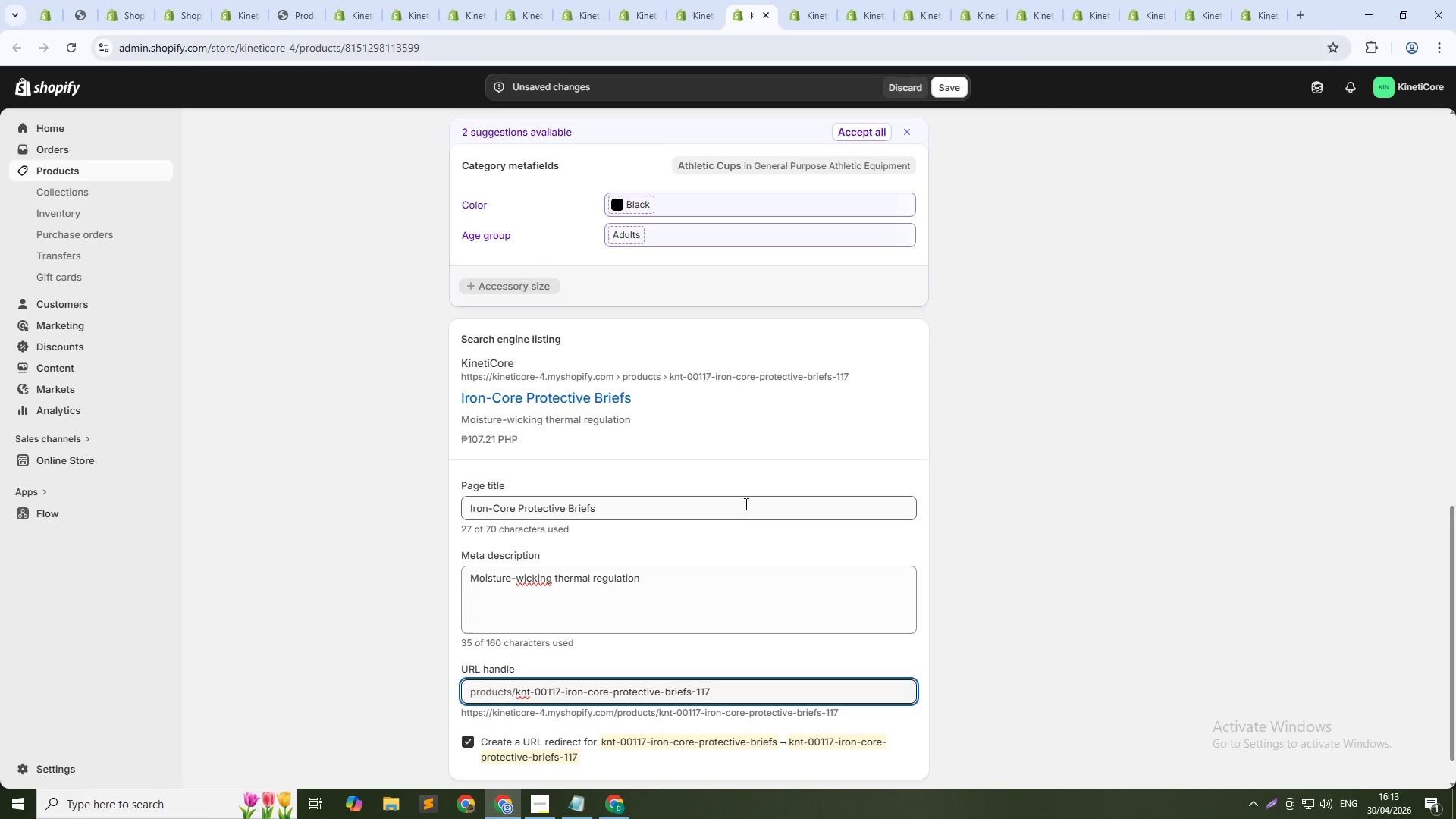 
key(ArrowUp)
 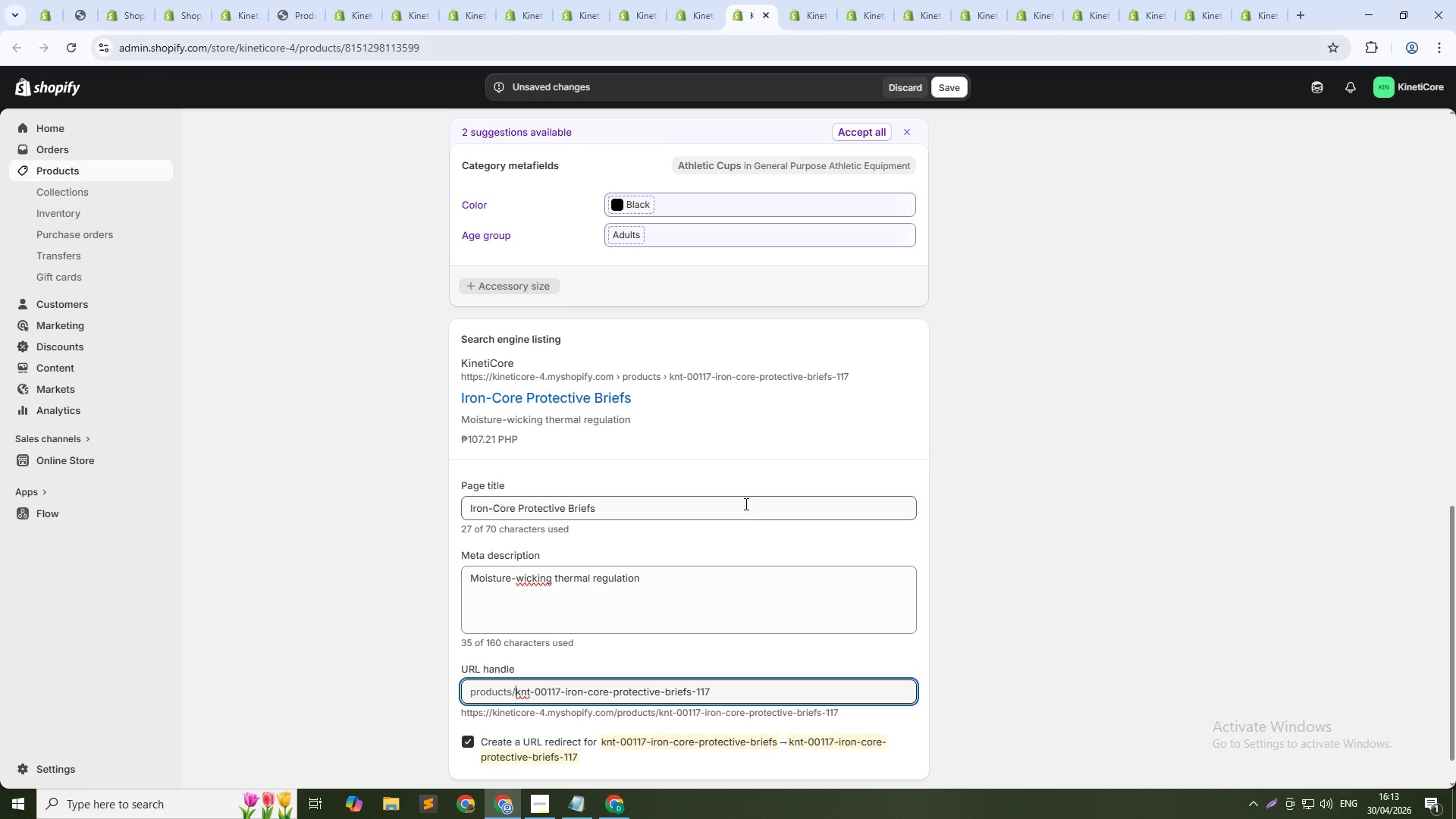 
key(Control+Shift+ArrowRight)
 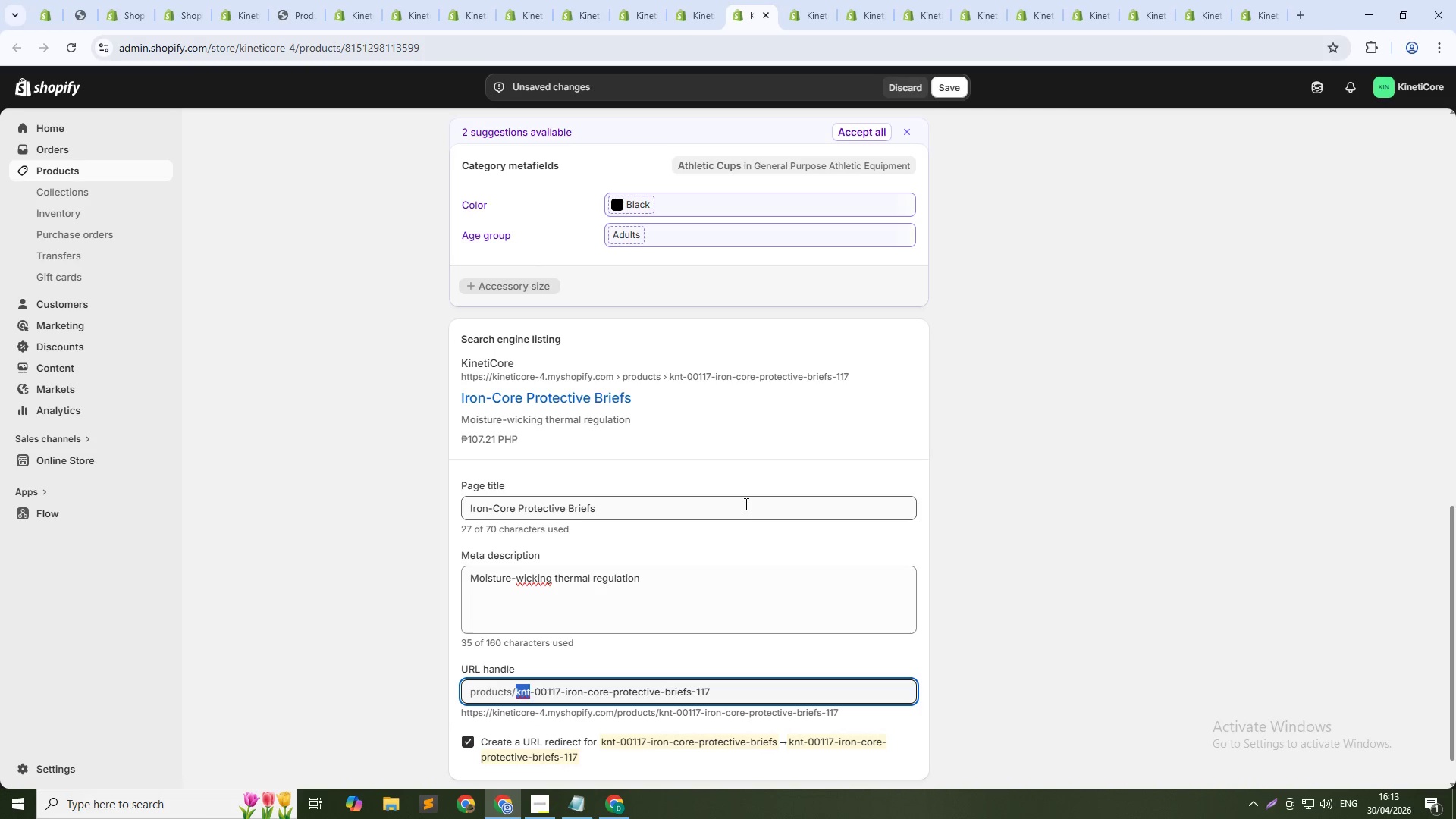 
key(Control+Shift+ArrowRight)
 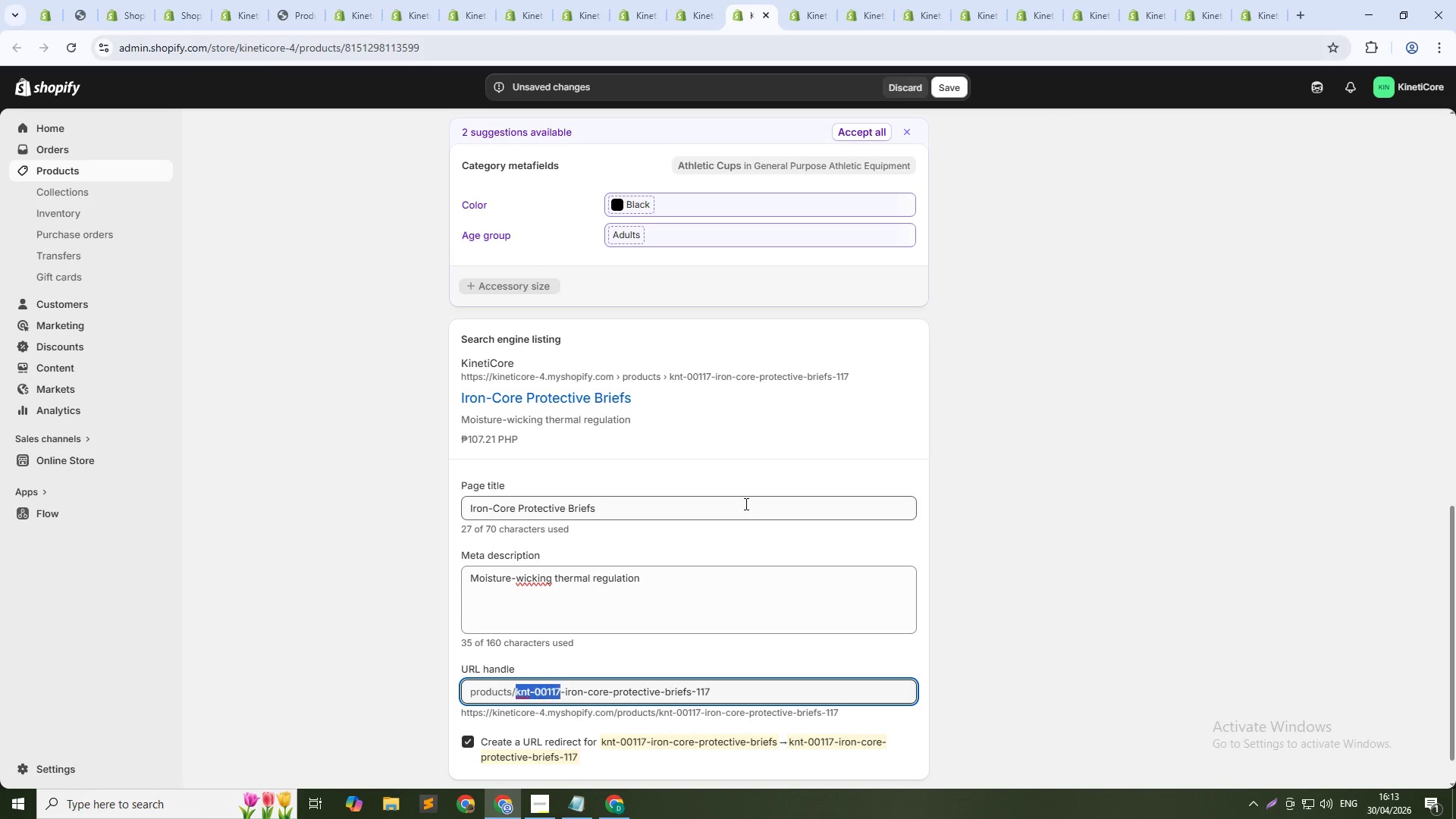 
key(Control+Shift+ArrowRight)
 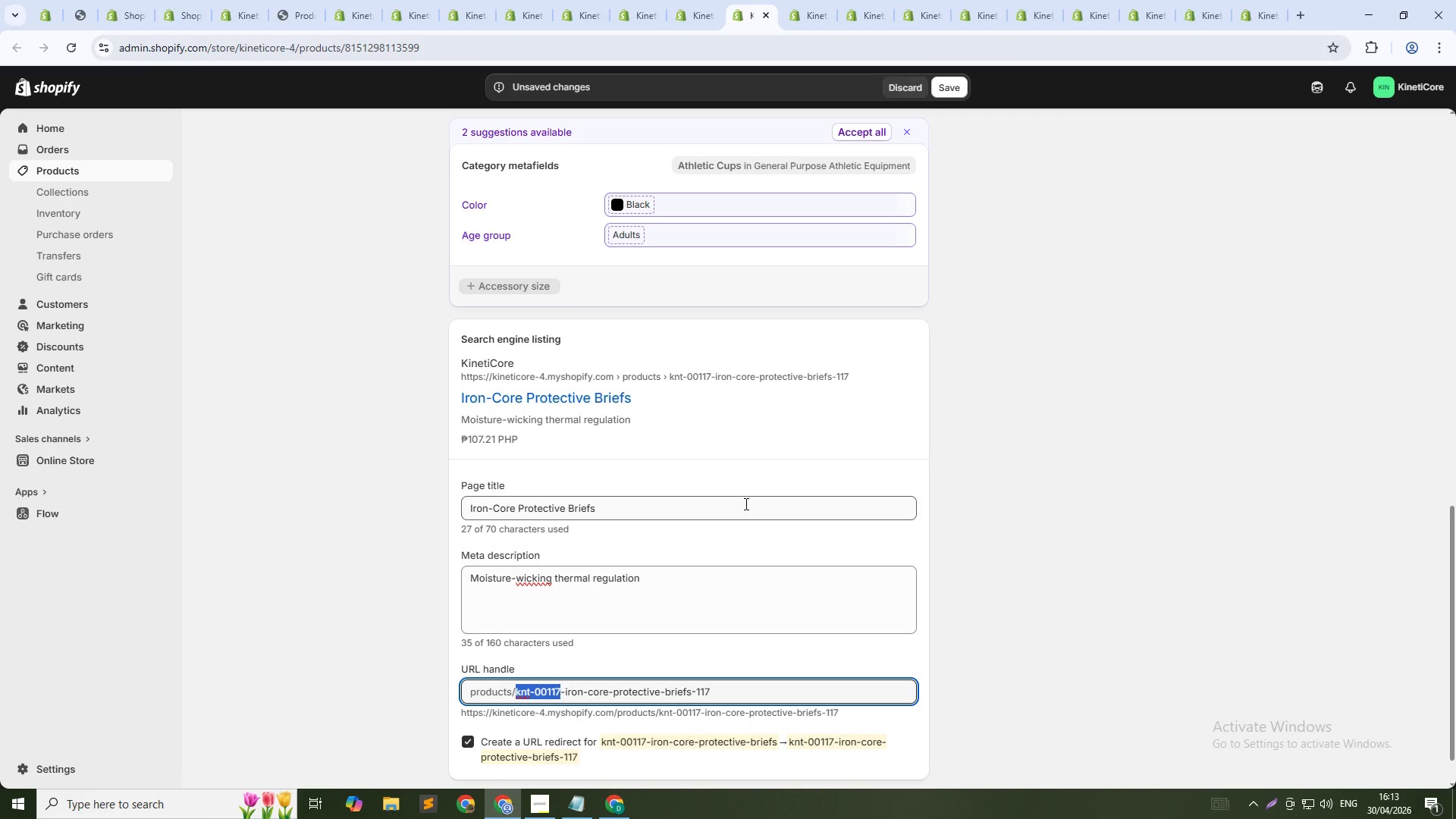 
key(Shift+ArrowRight)
 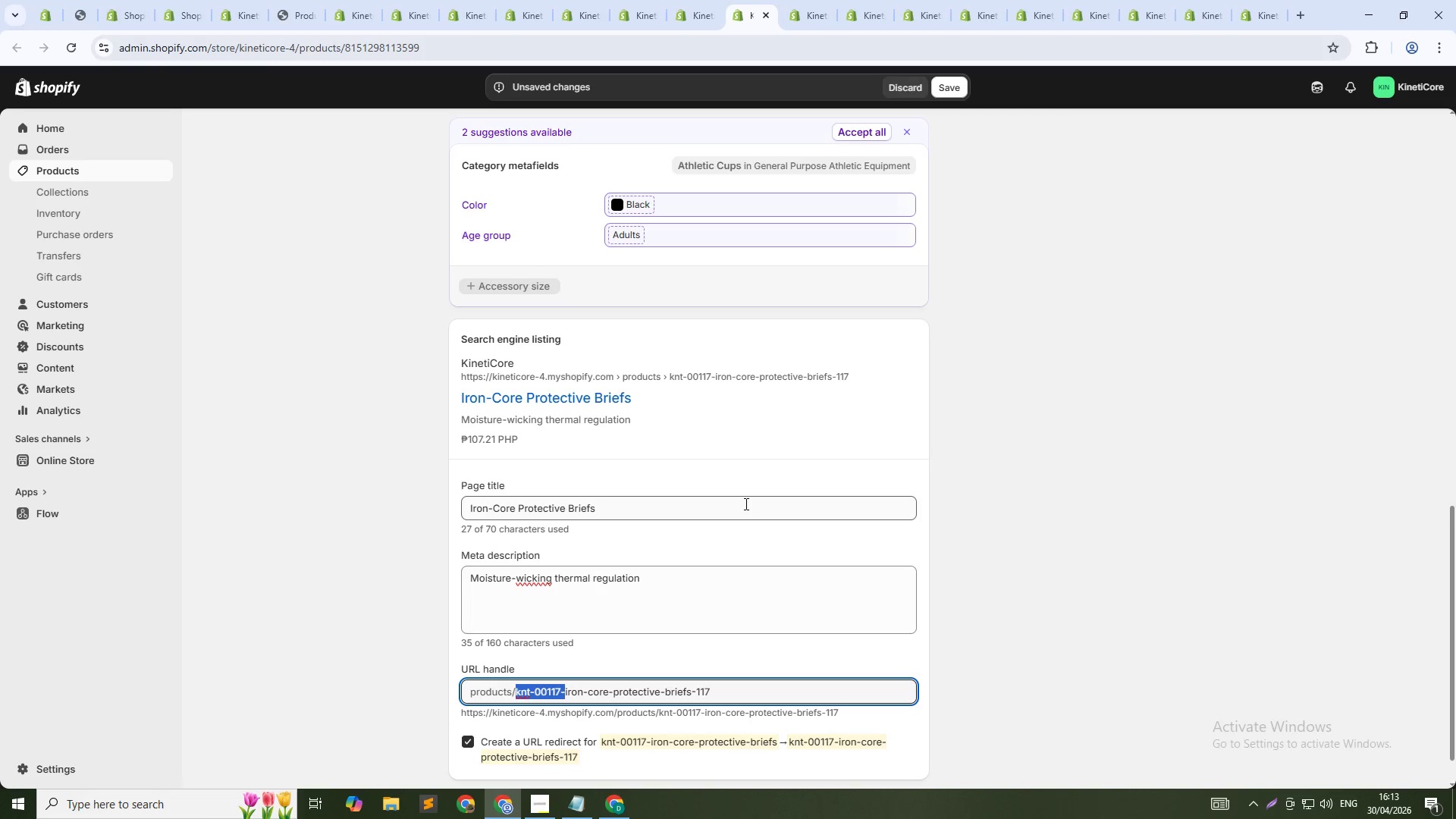 
key(Backspace)
 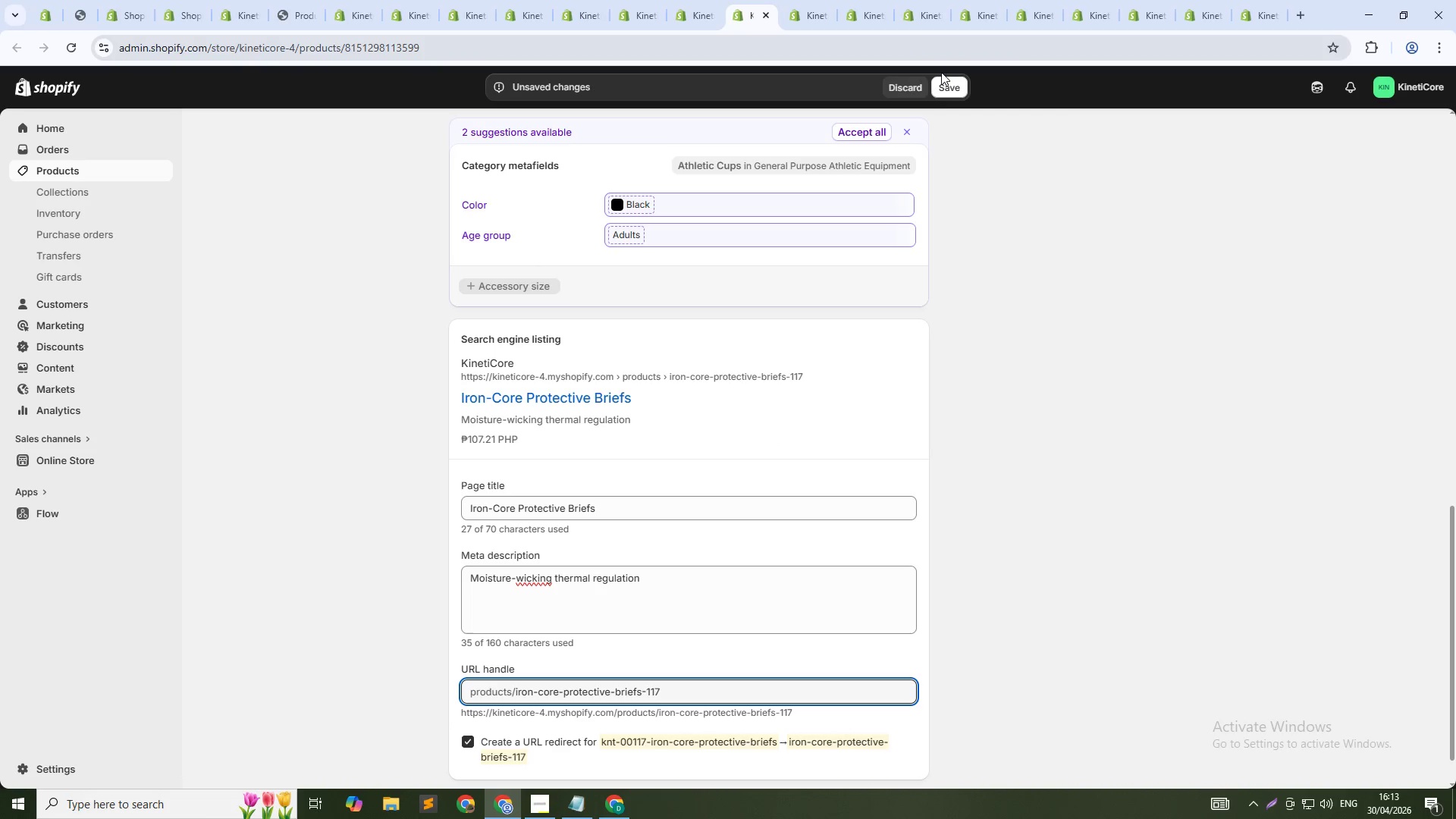 
left_click([947, 85])
 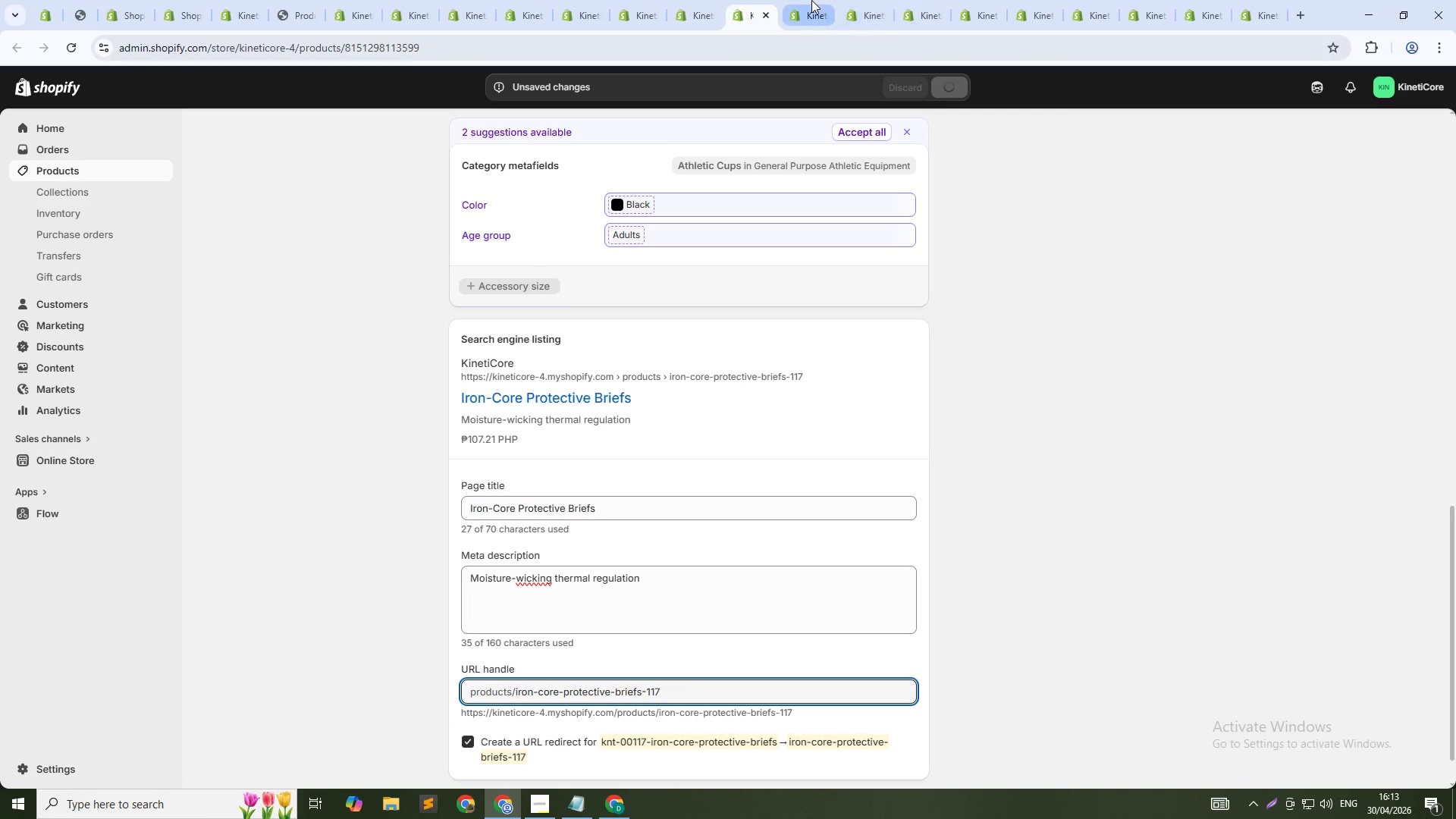 
left_click([811, 0])
 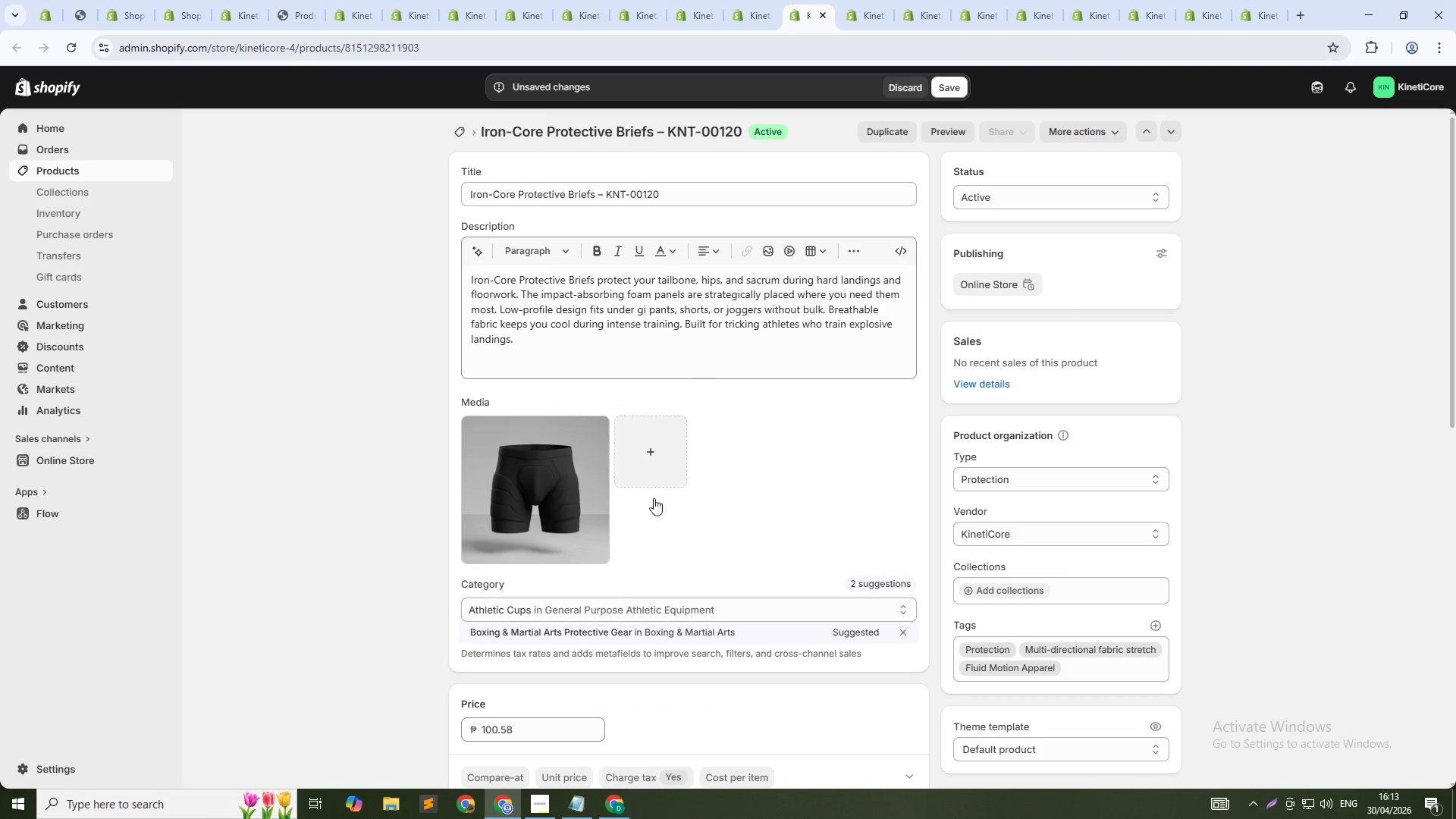 
scroll: coordinate [651, 528], scroll_direction: down, amount: 22.0
 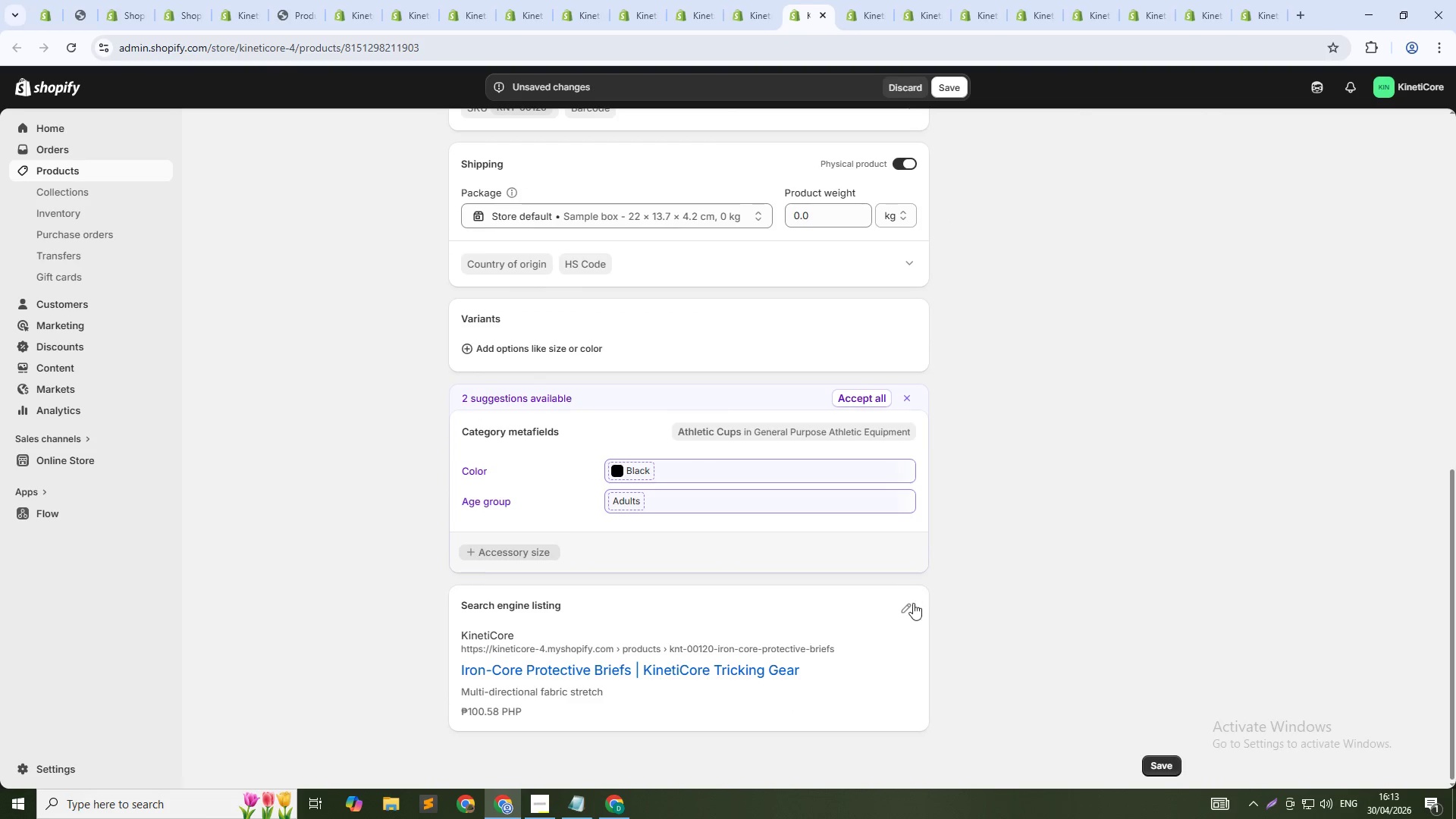 
left_click([905, 603])
 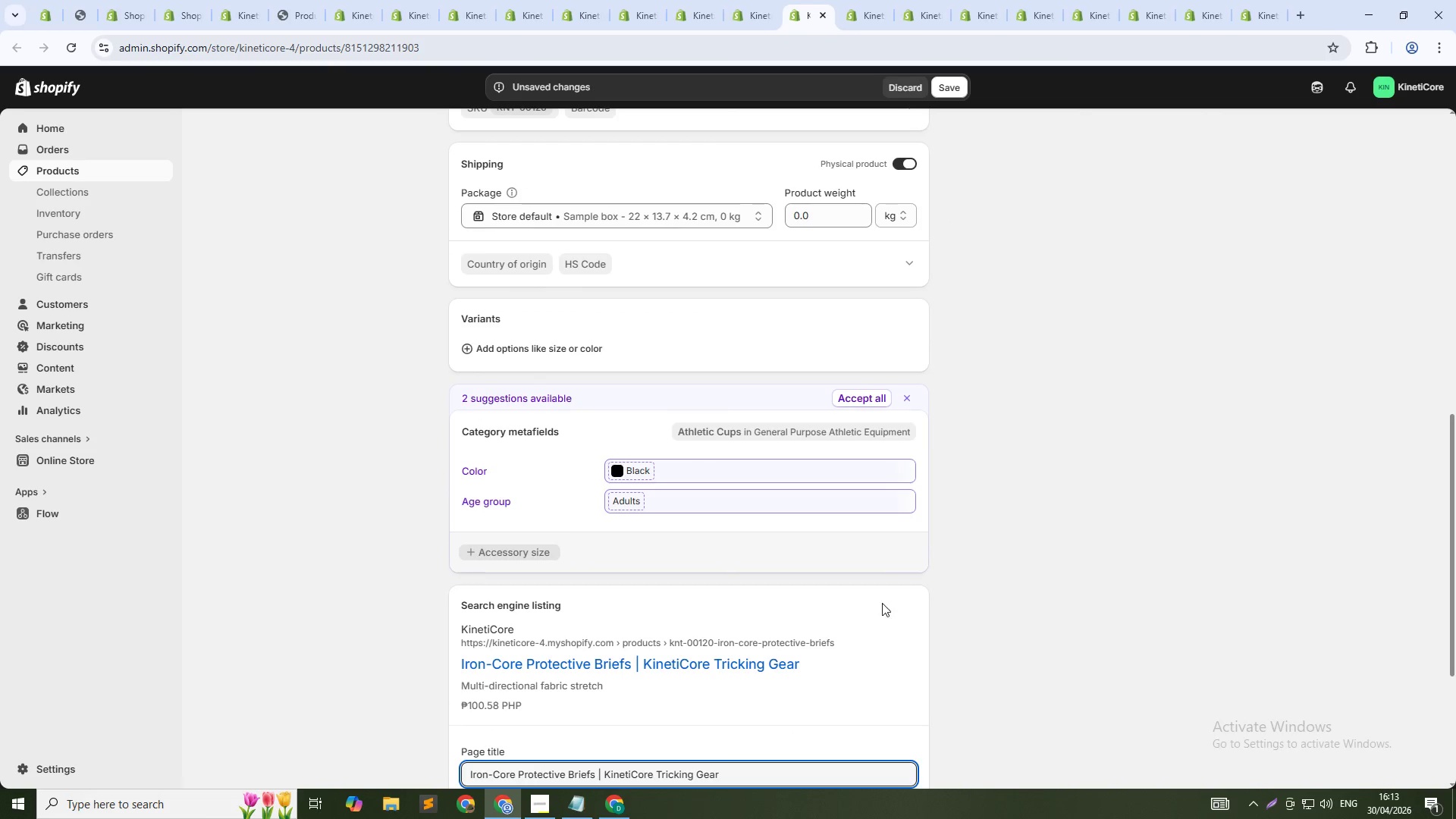 
scroll: coordinate [807, 613], scroll_direction: down, amount: 6.0
 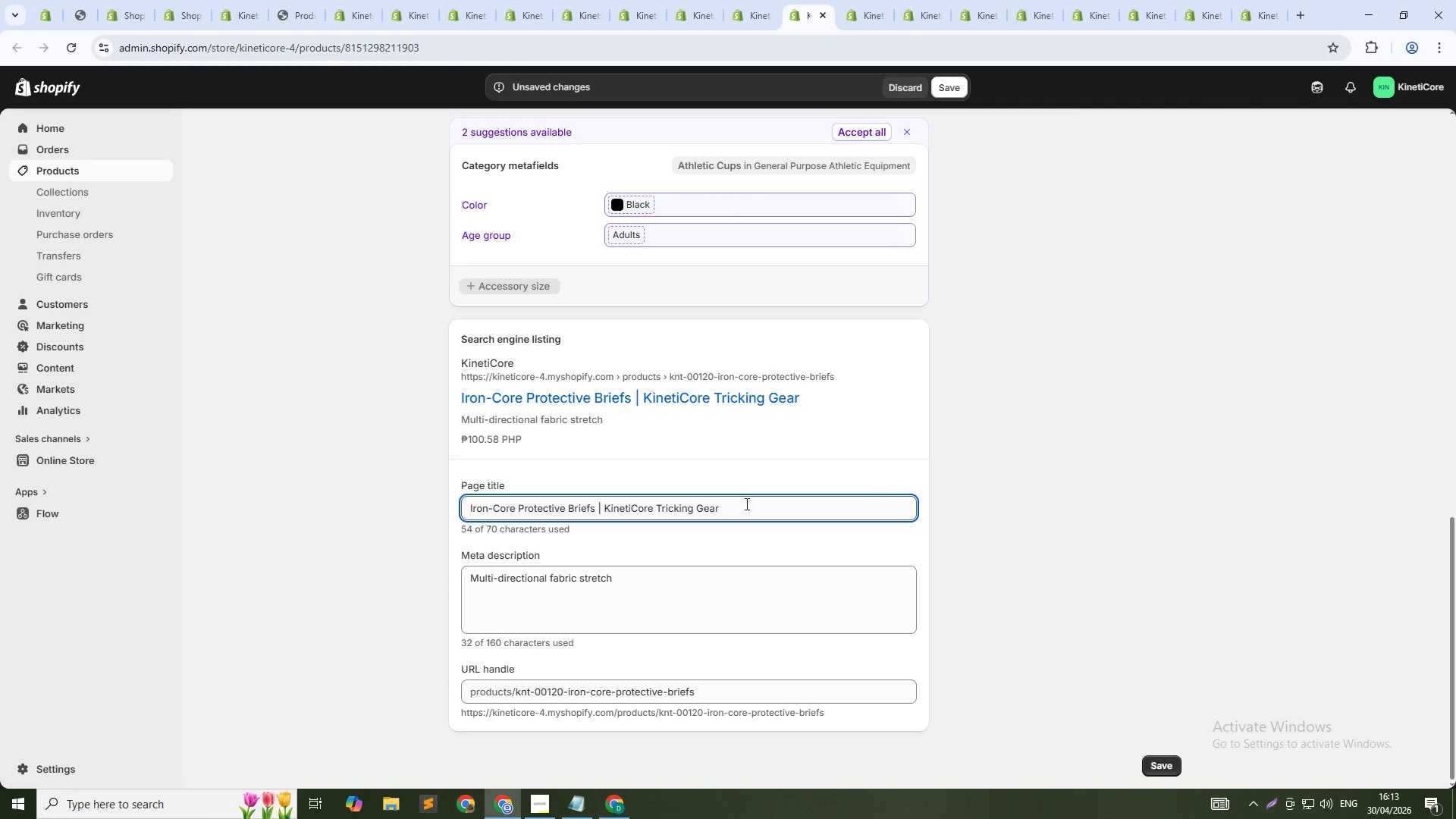 
left_click([746, 504])
 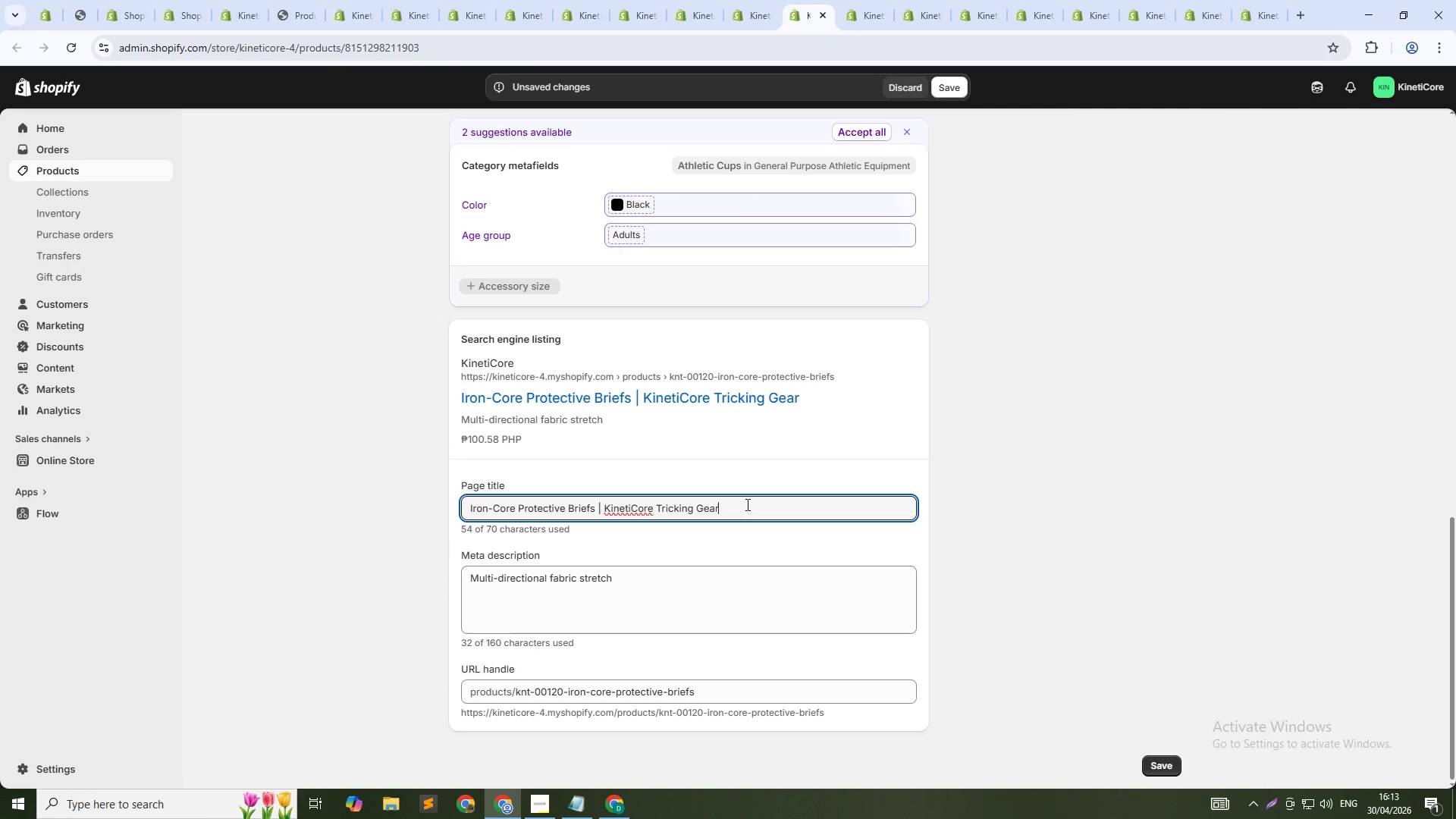 
key(Control+Shift+ArrowLeft)
 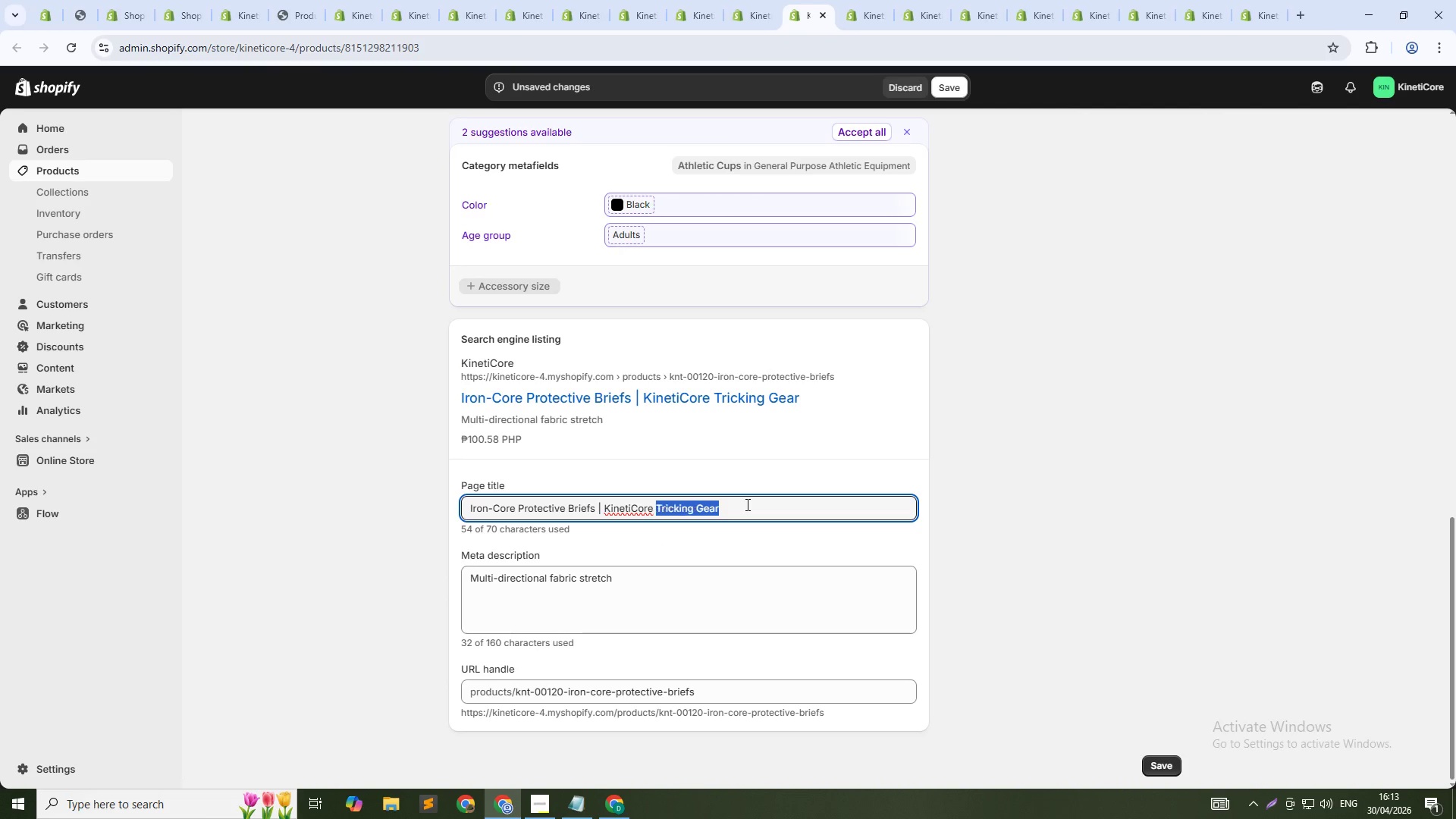 
key(Control+Shift+ArrowLeft)
 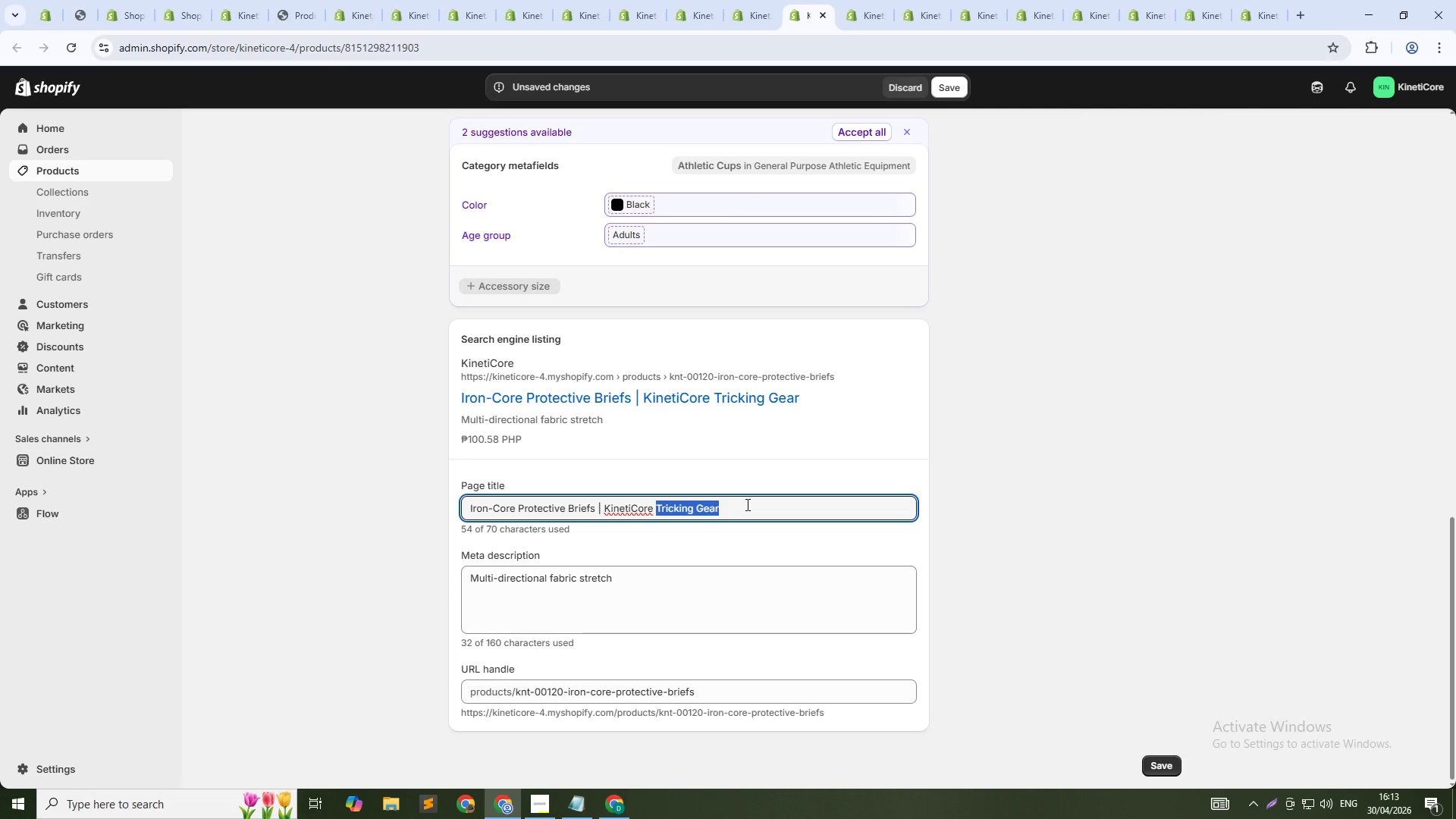 
key(Control+Shift+ArrowLeft)
 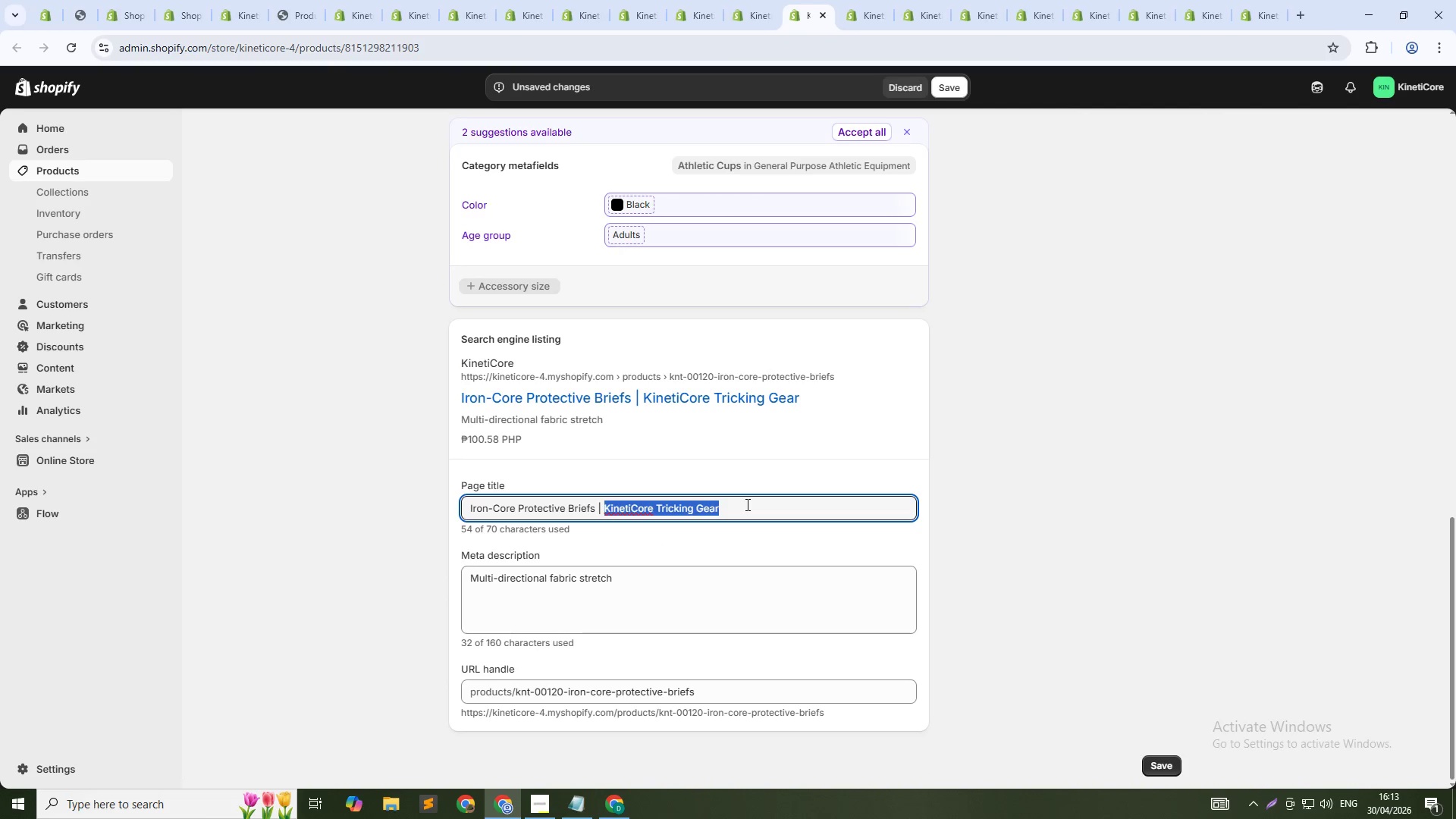 
key(Control+Shift+ArrowLeft)
 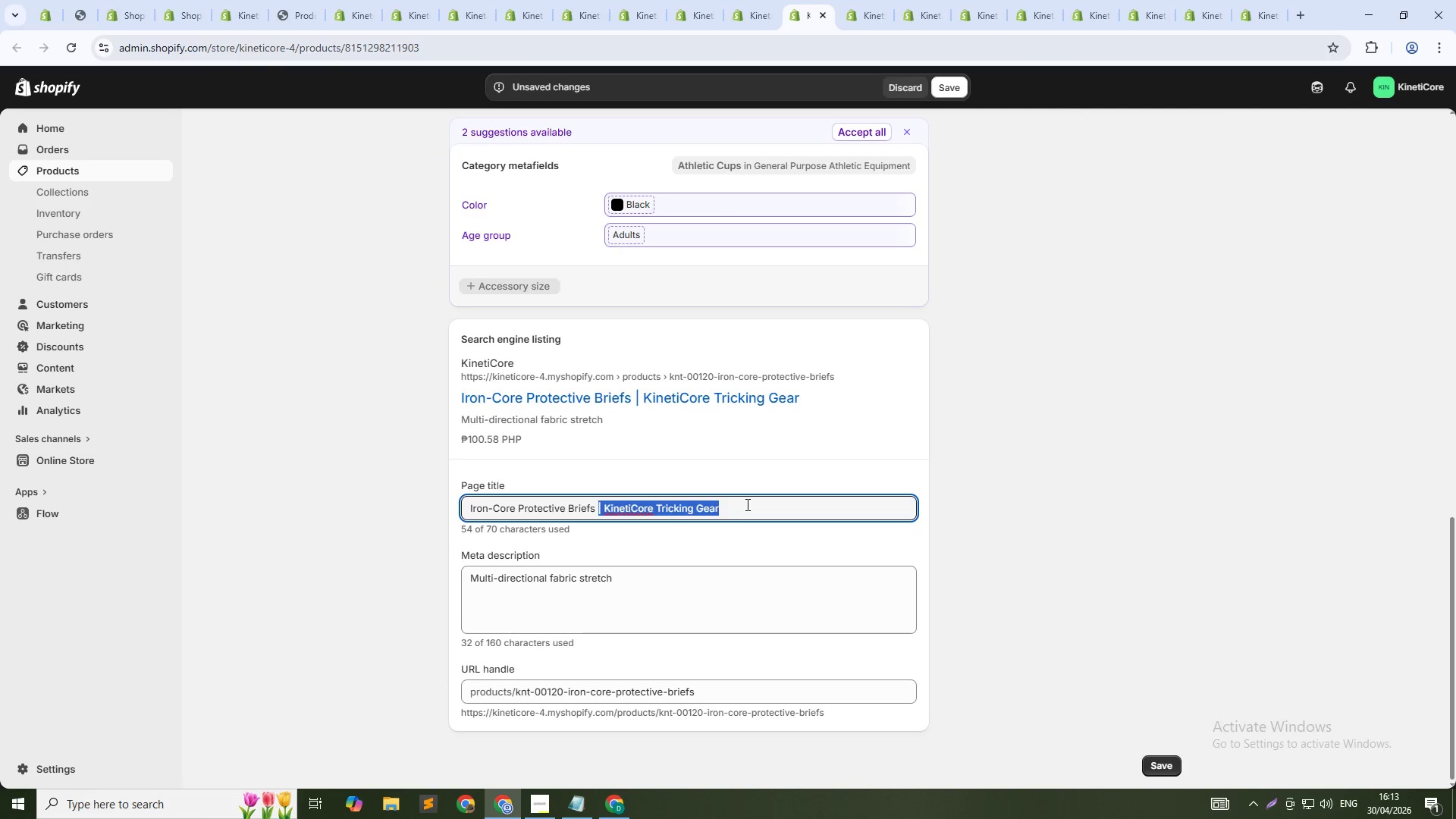 
key(Control+Shift+ArrowLeft)
 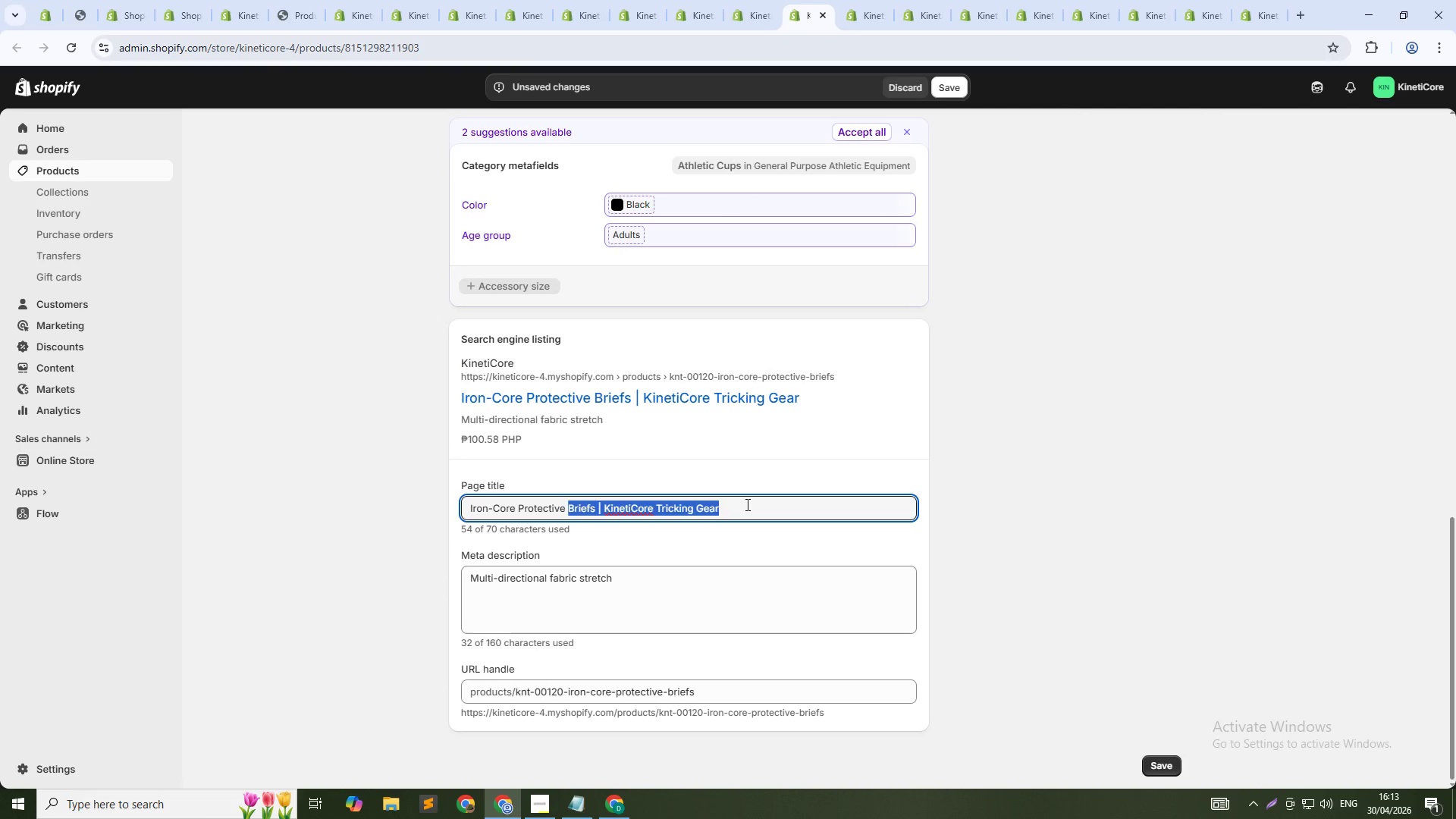 
key(Control+Shift+ArrowRight)
 